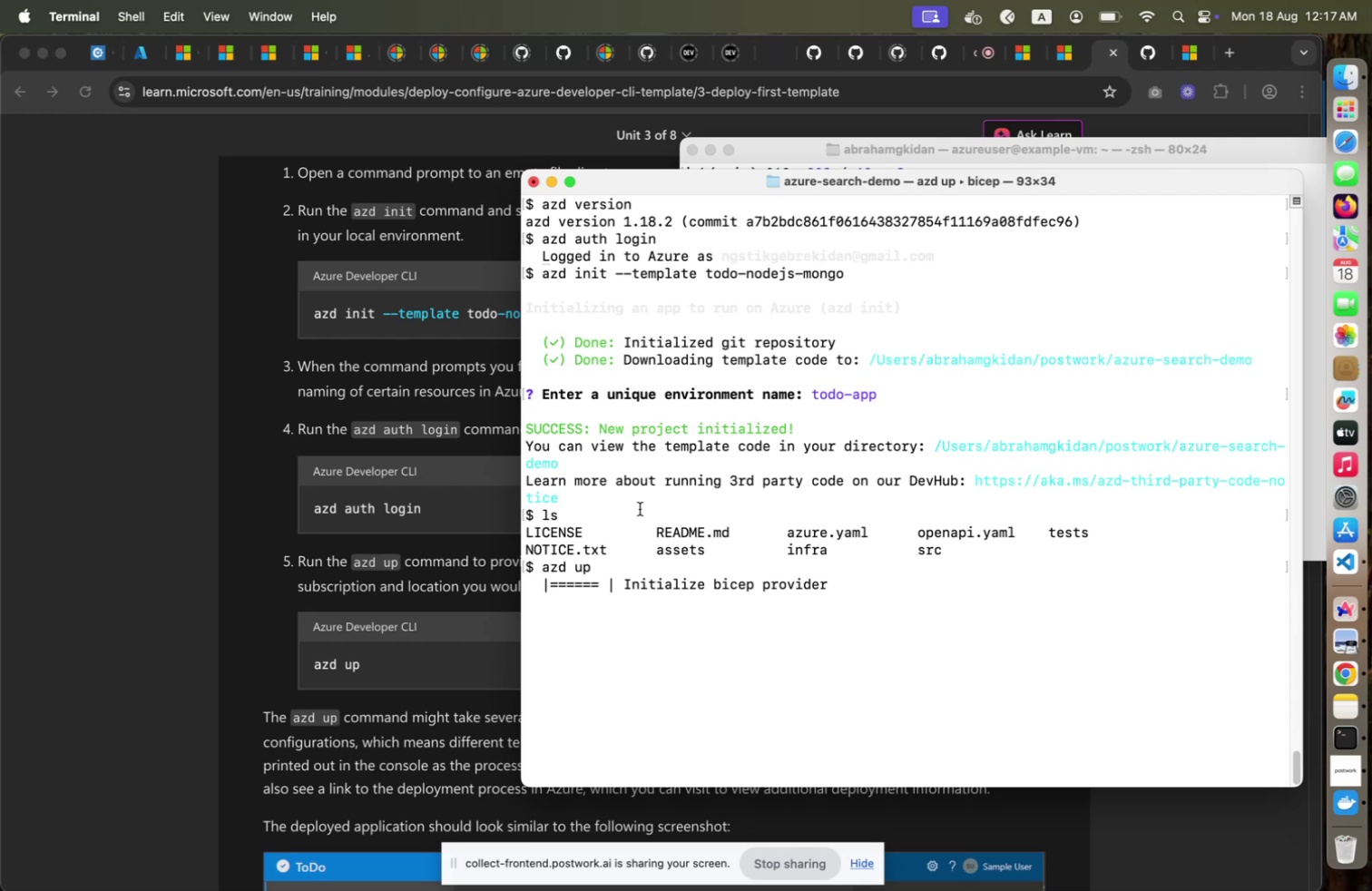 
left_click_drag(start_coordinate=[701, 185], to_coordinate=[466, 179])
 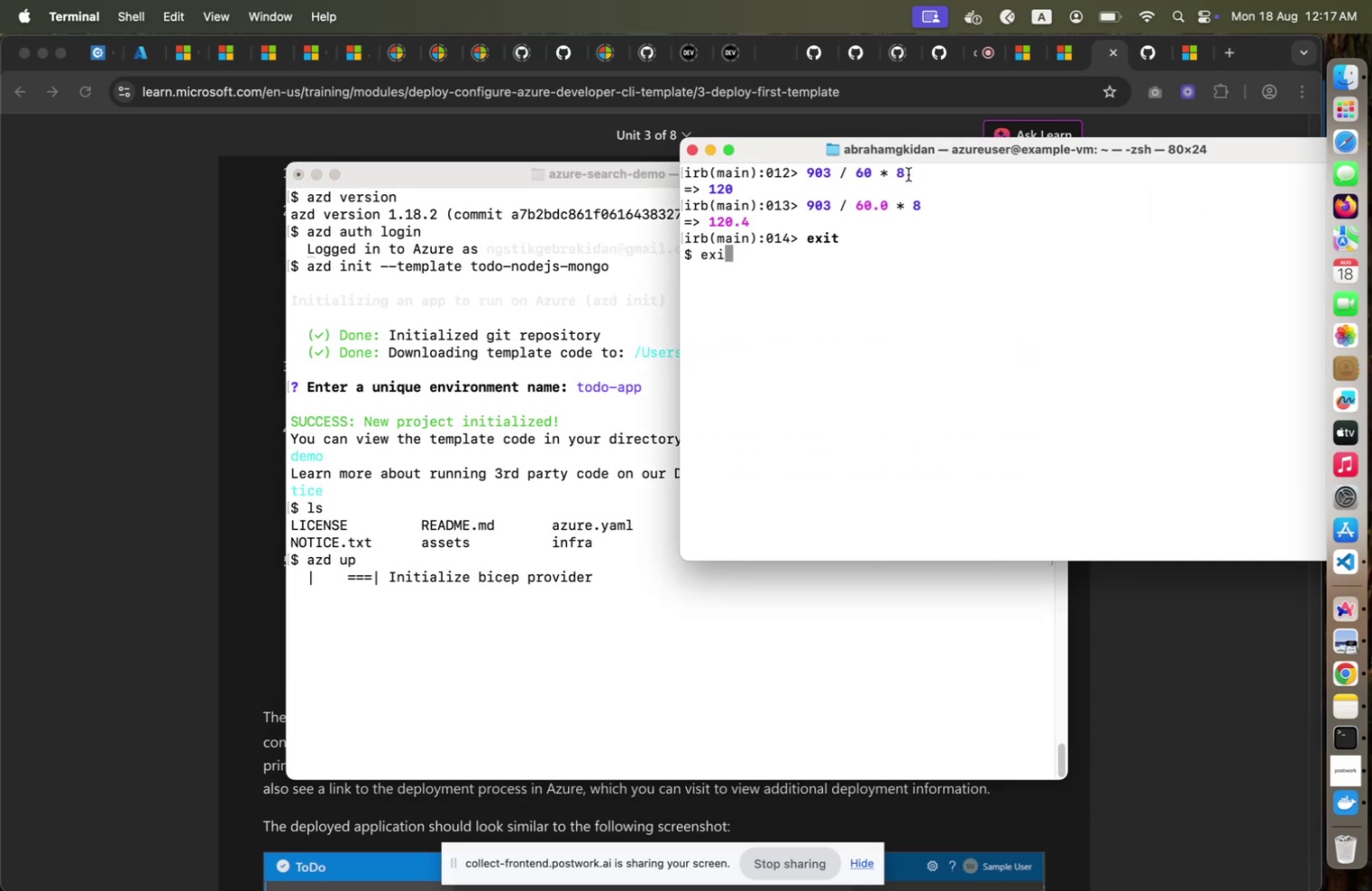 
left_click([936, 146])
 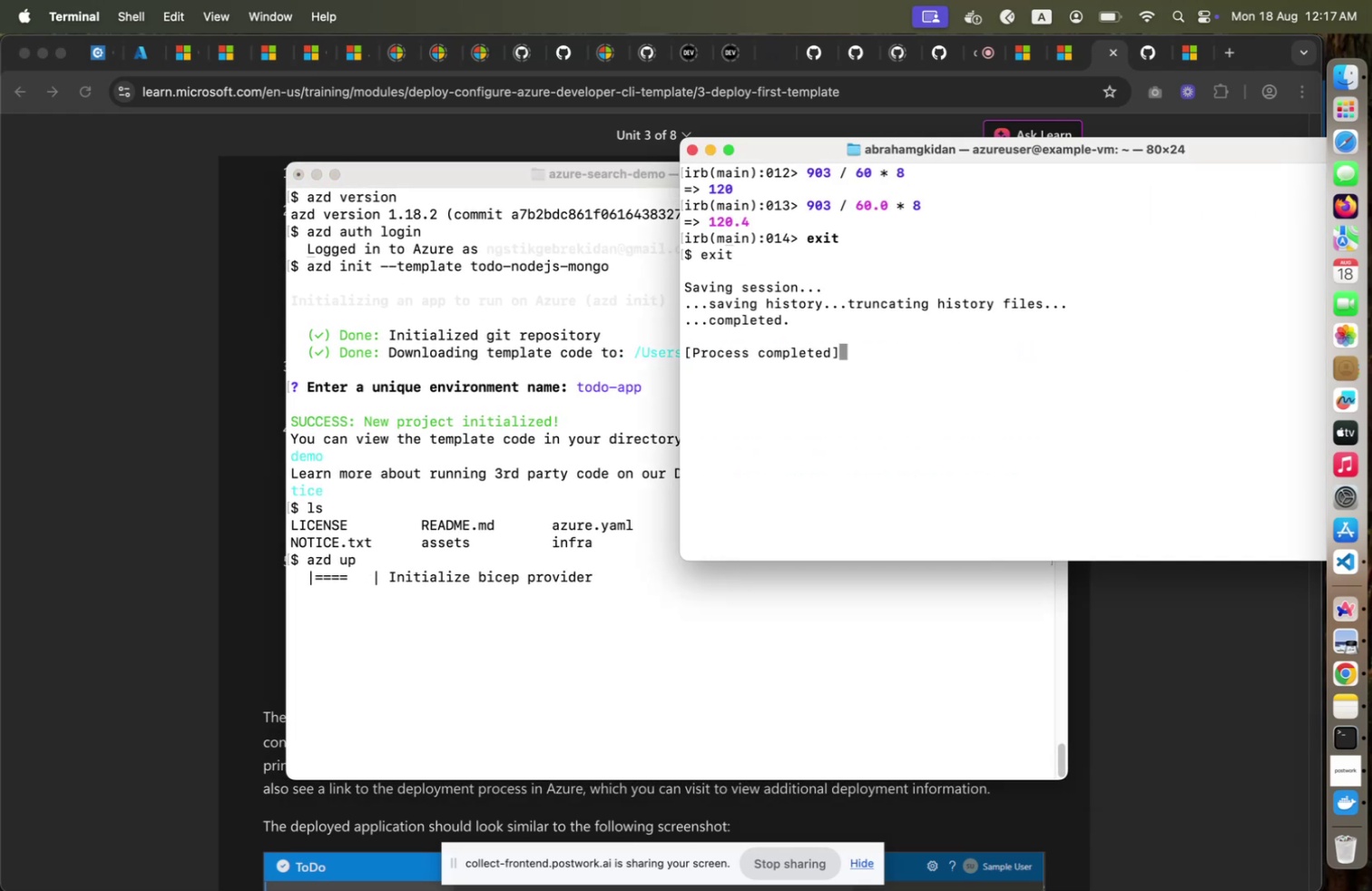 
key(T)
 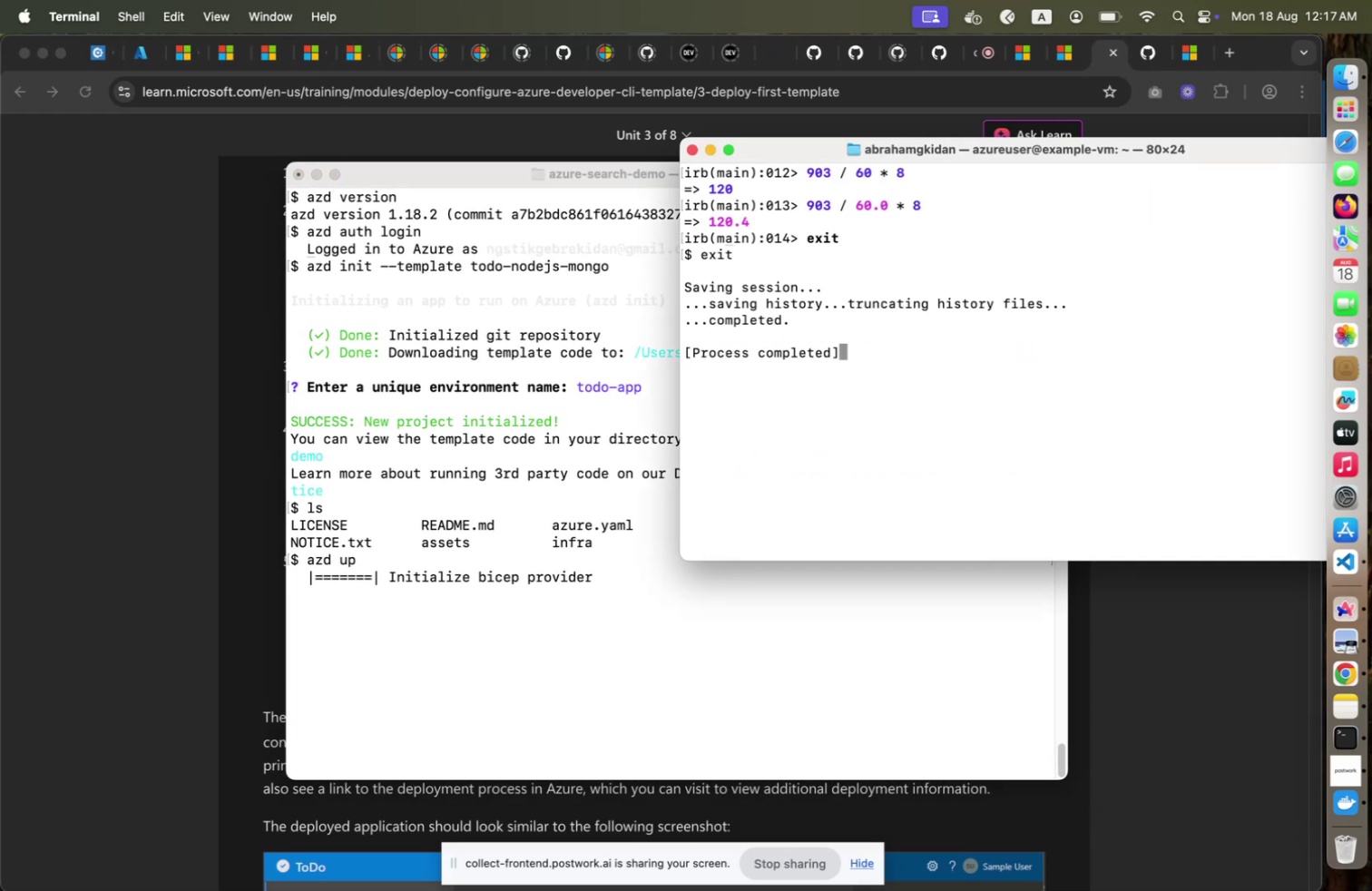 
key(Enter)
 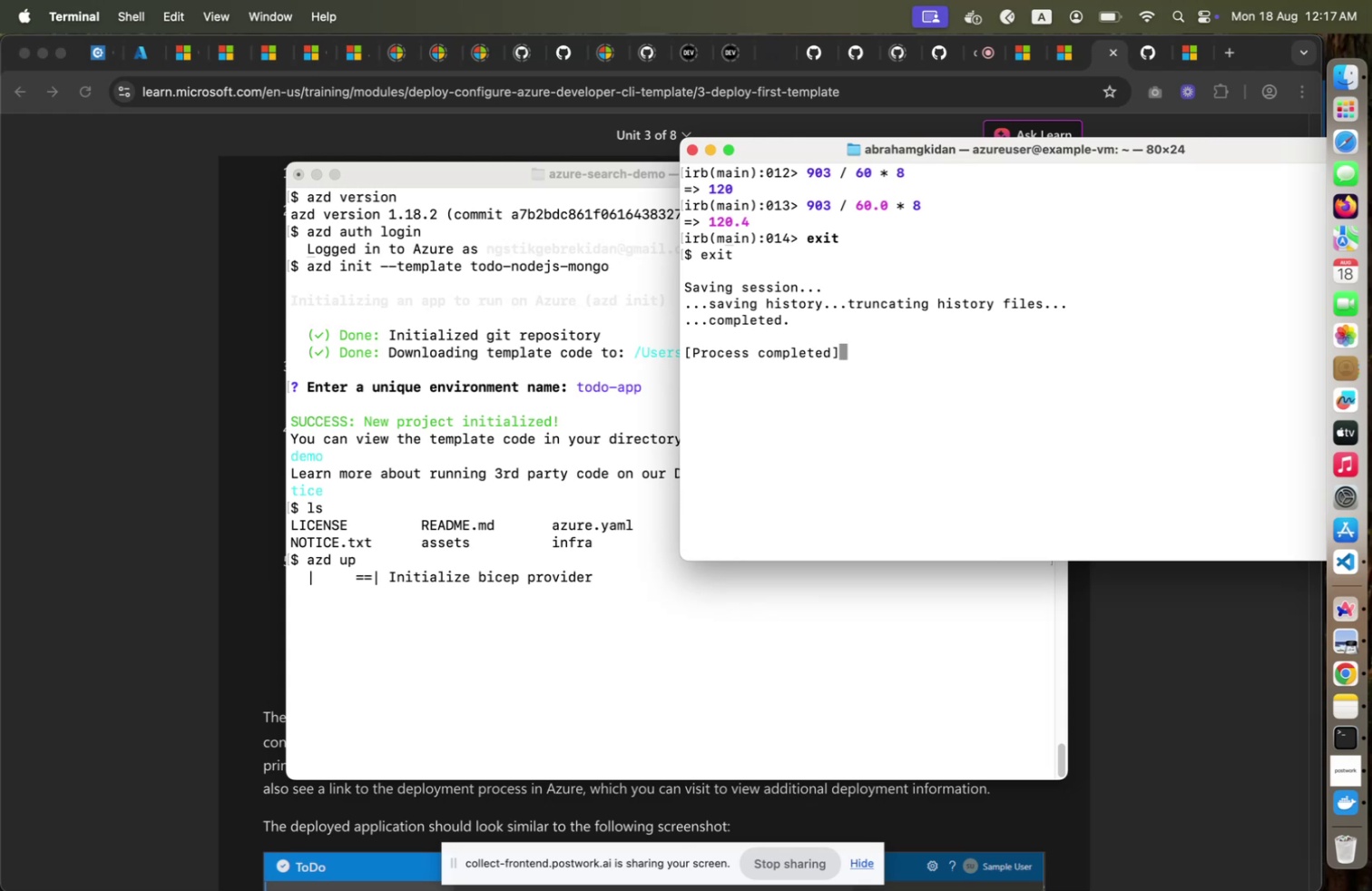 
key(Control+ControlLeft)
 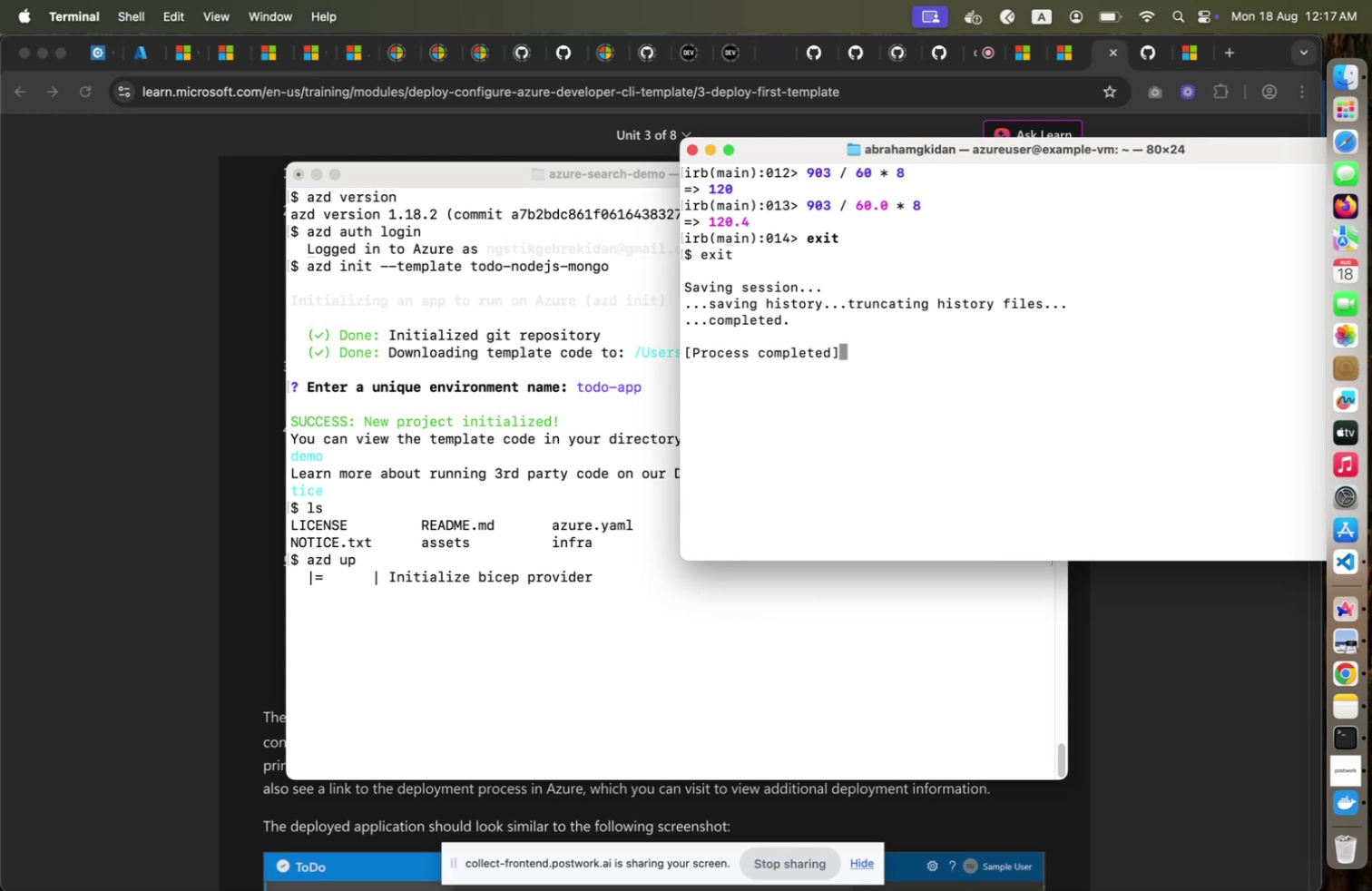 
key(Control+L)
 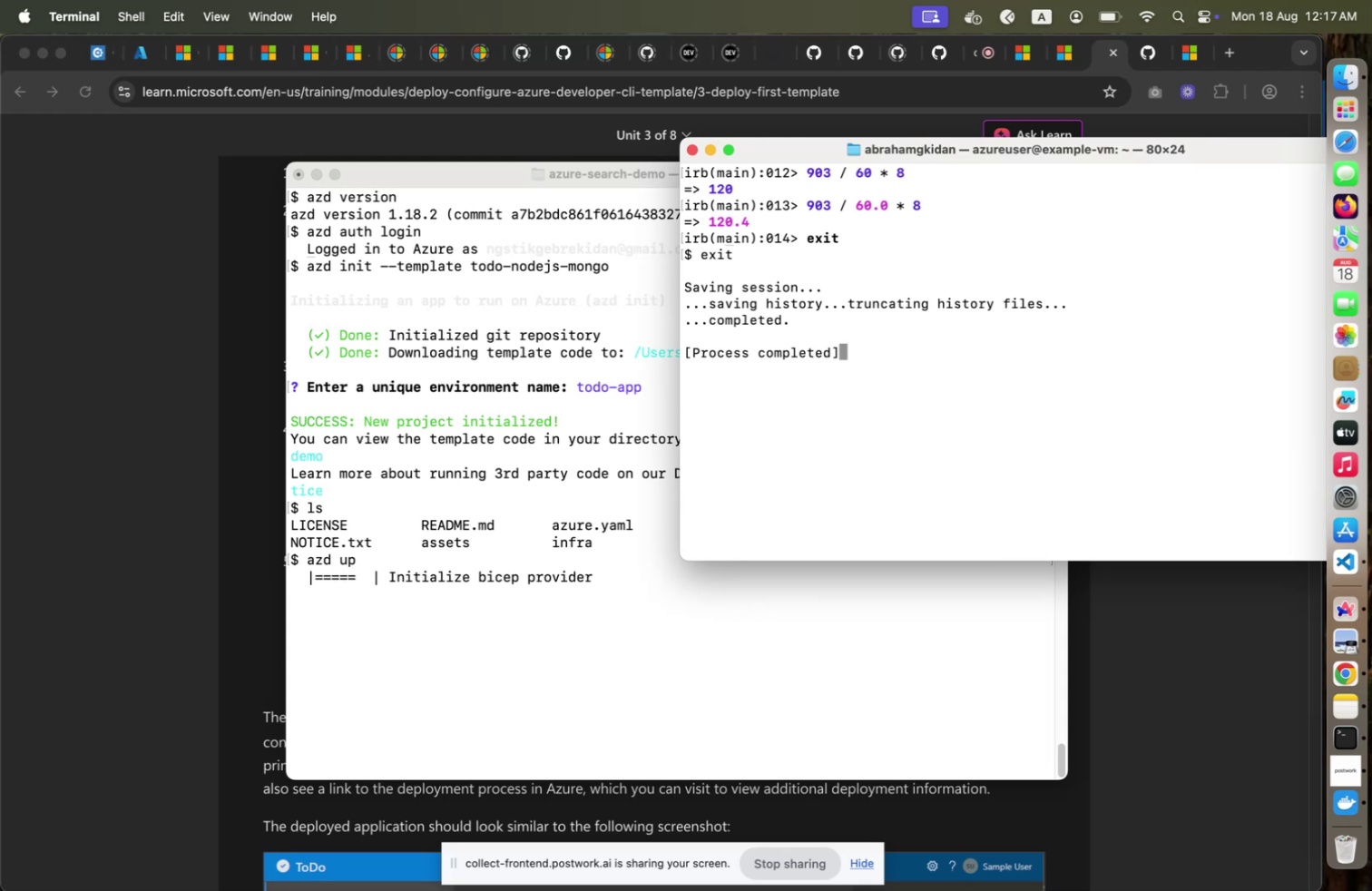 
key(Enter)
 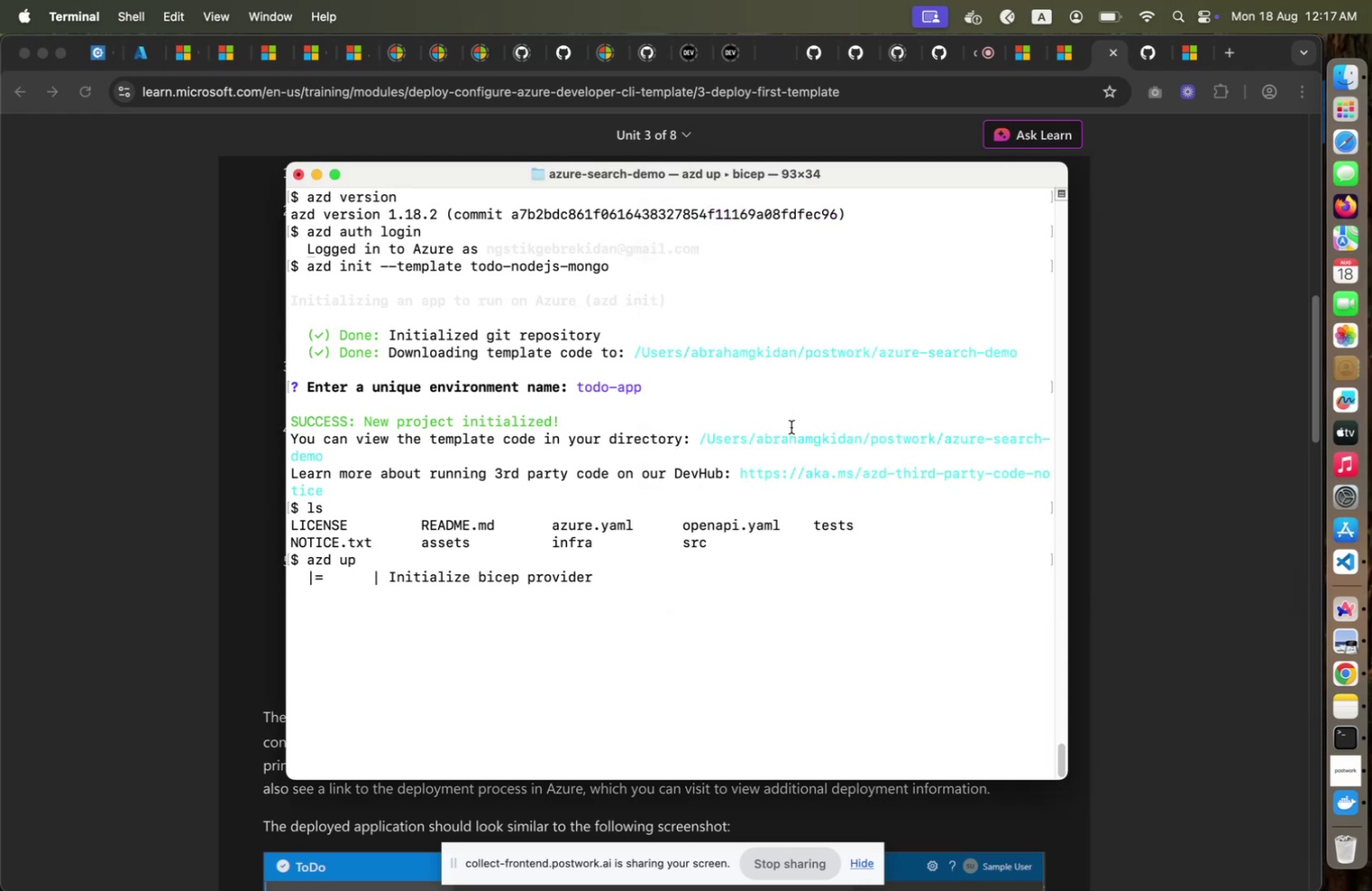 
left_click([692, 151])
 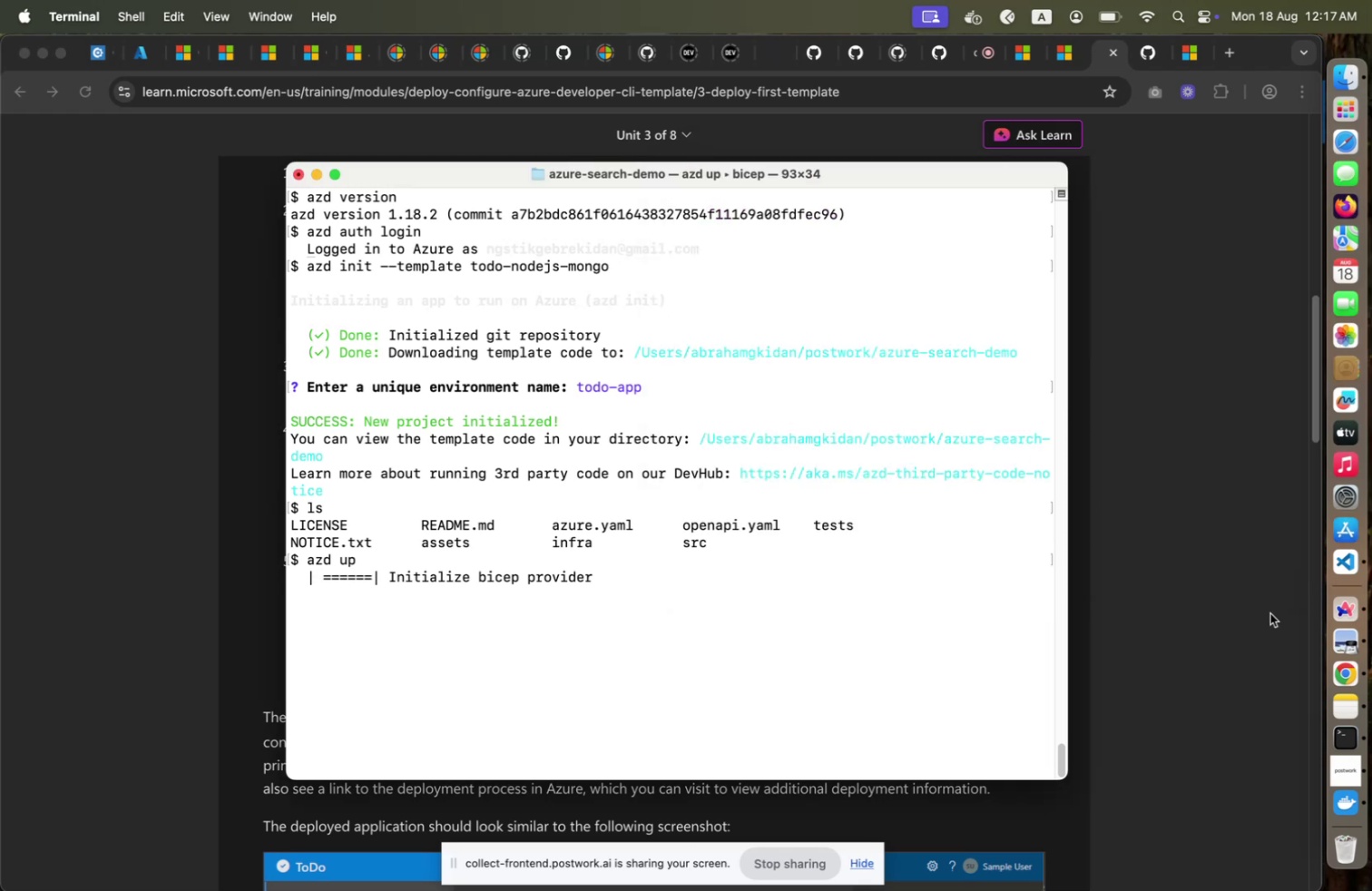 
left_click([789, 432])
 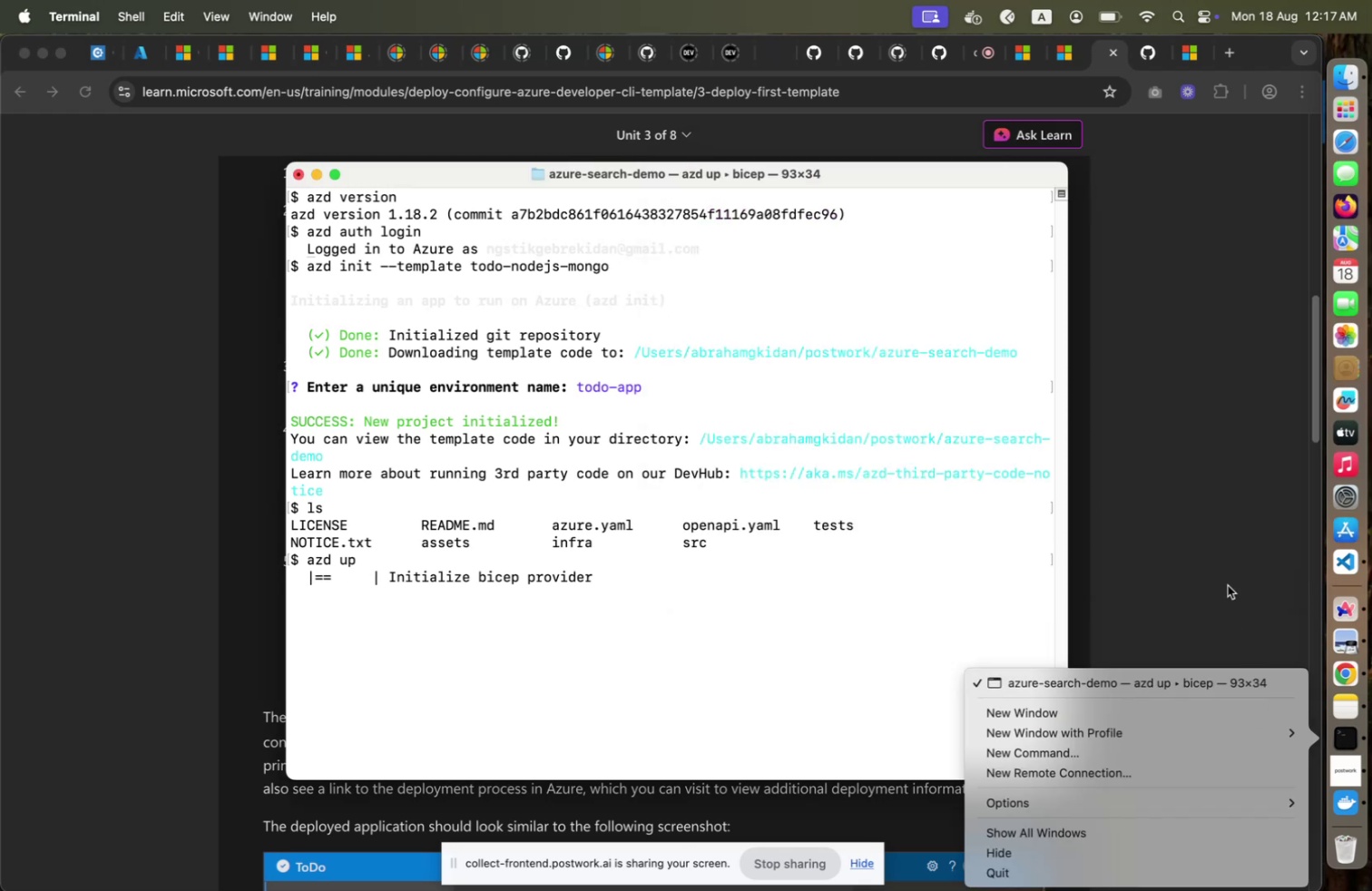 
right_click([1345, 738])
 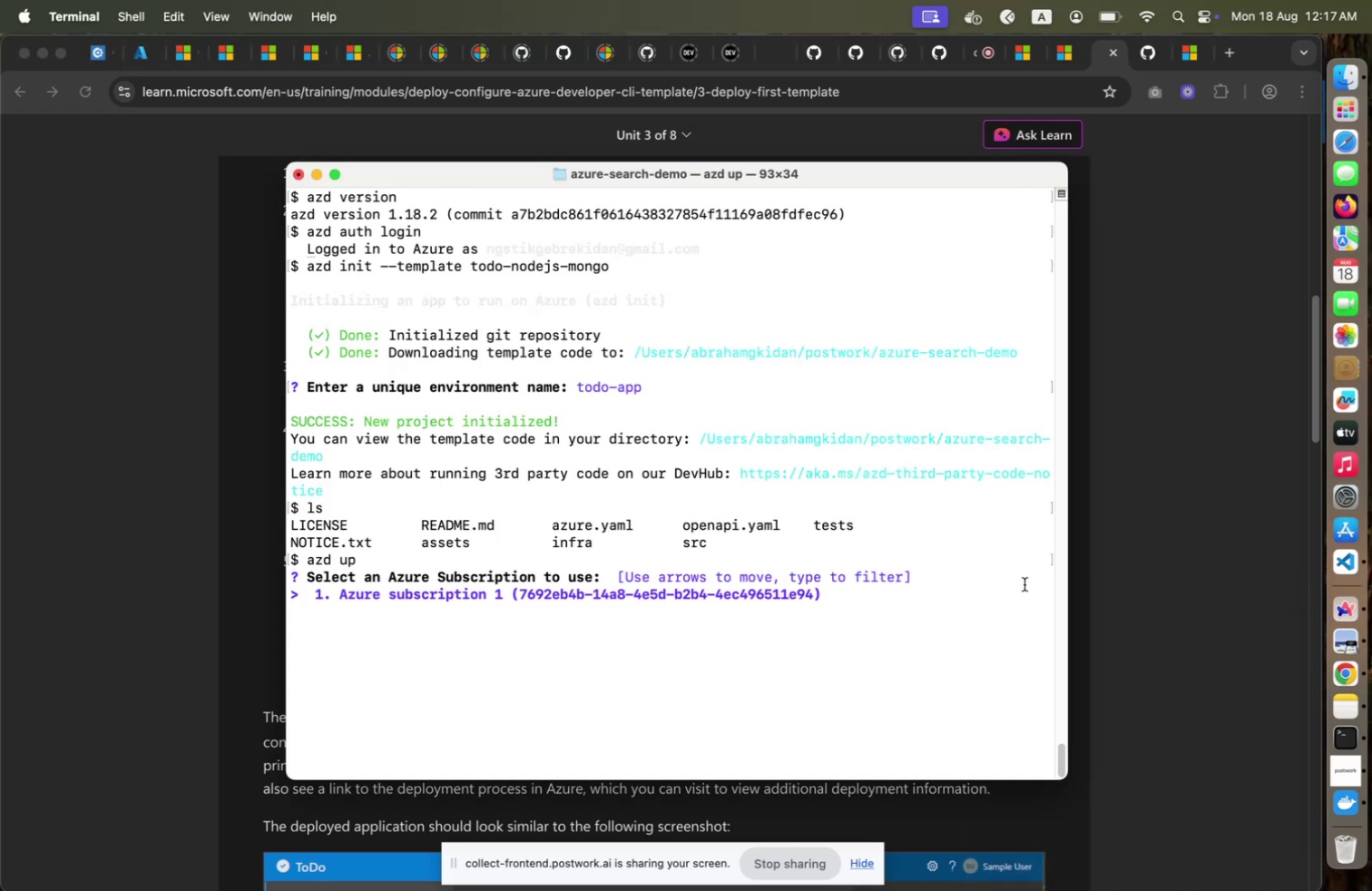 
left_click([1229, 583])
 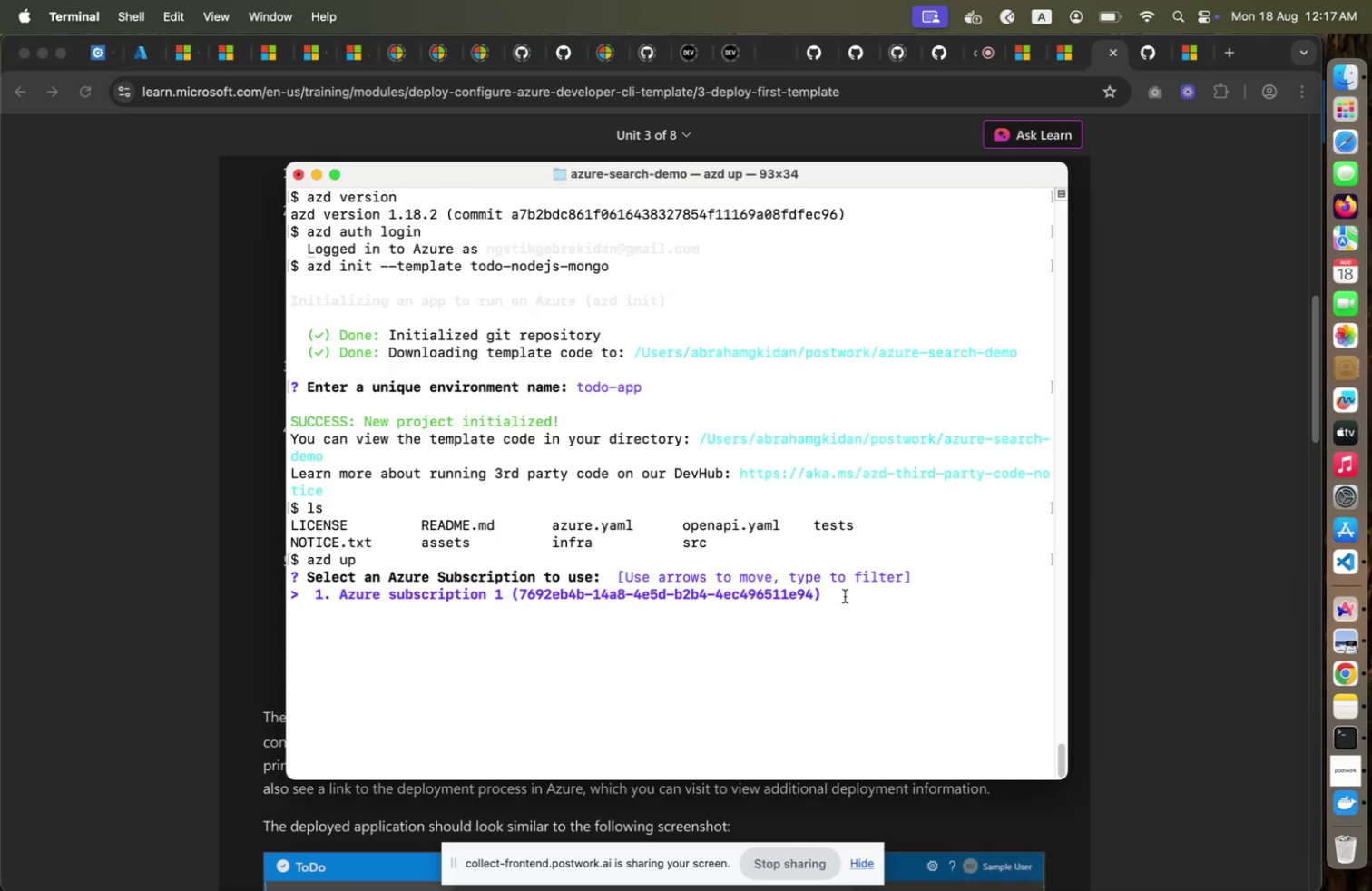 
key(Meta+CommandLeft)
 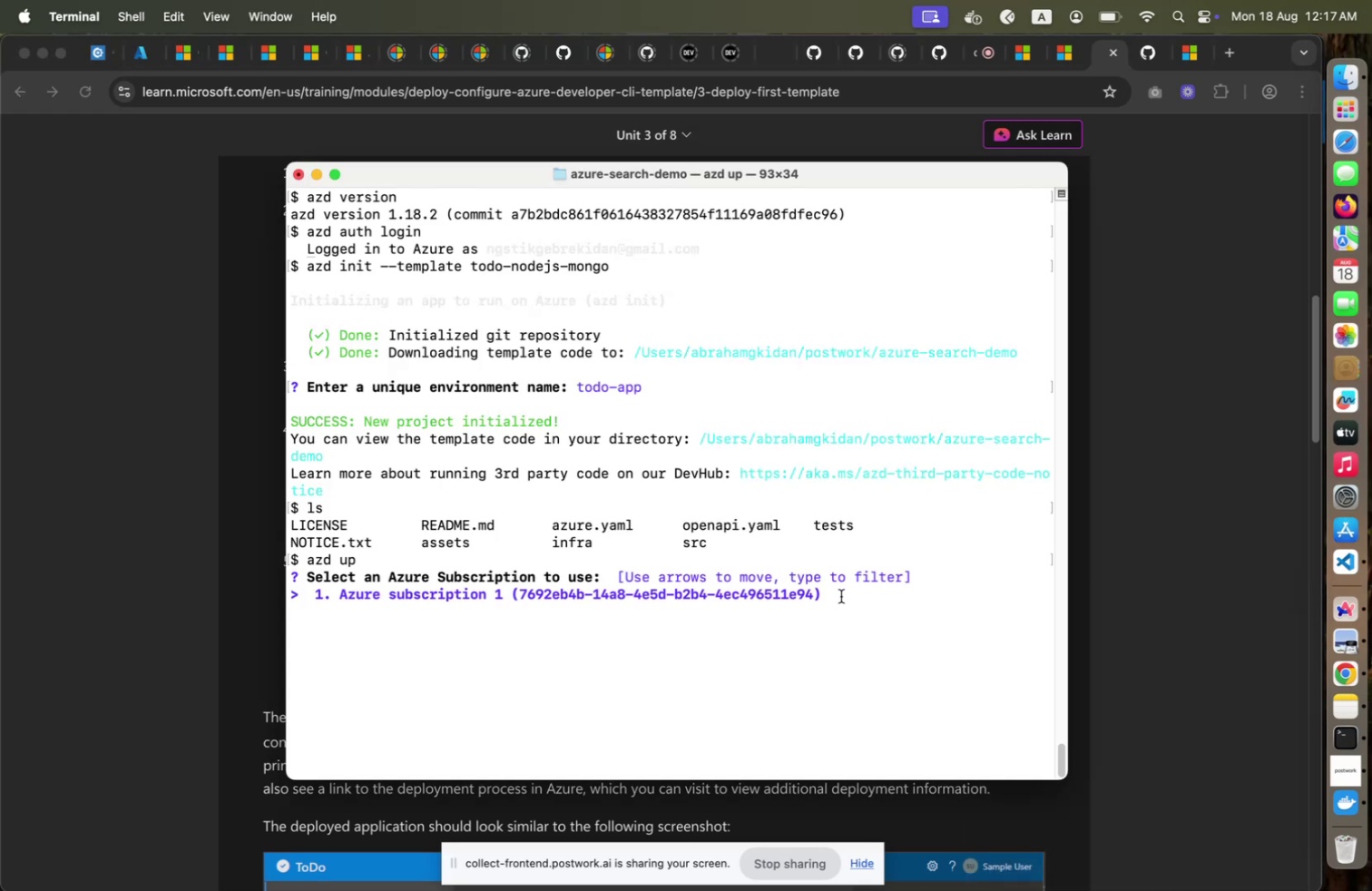 
key(Meta+Tab)
 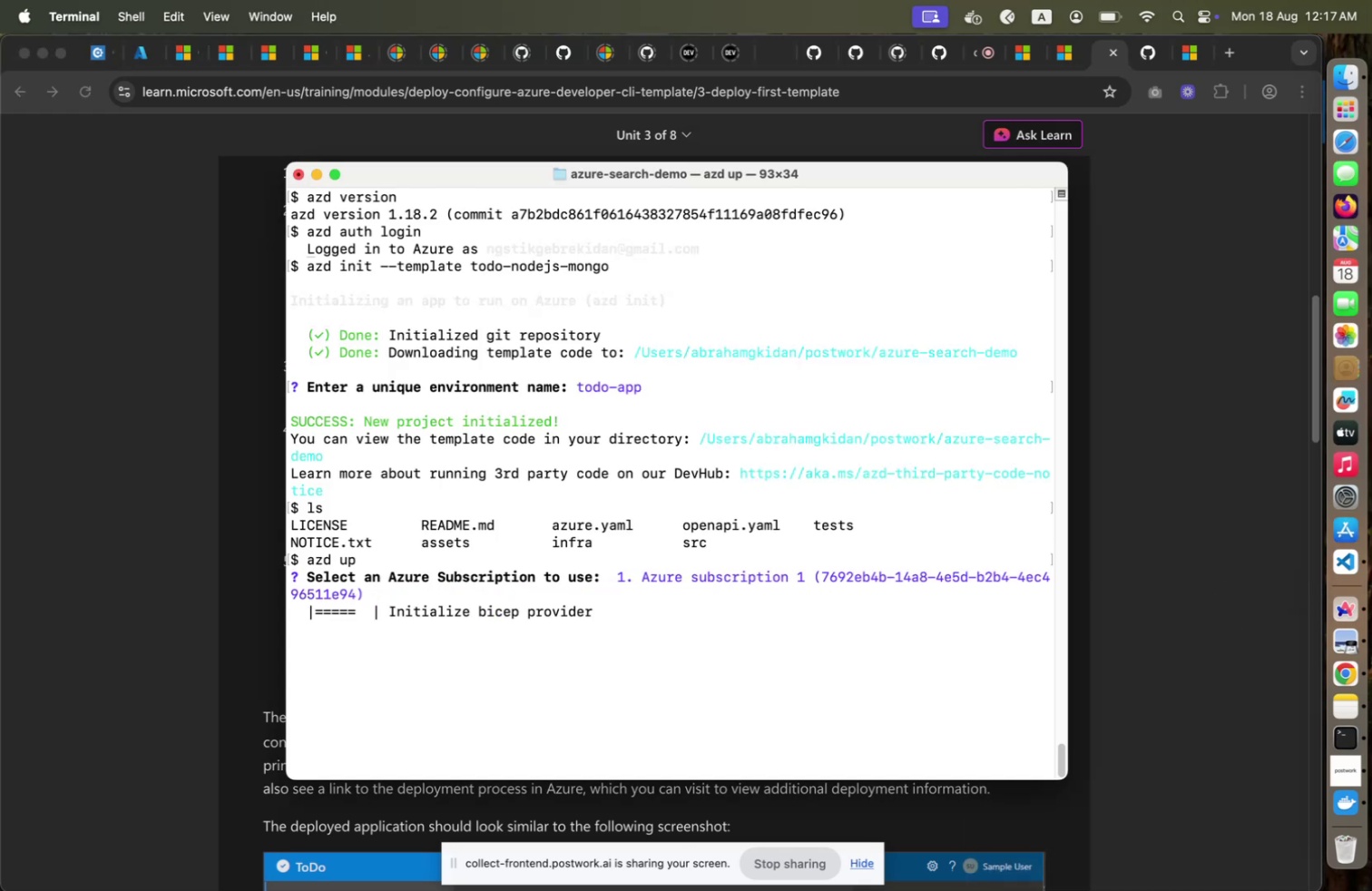 
left_click([841, 595])
 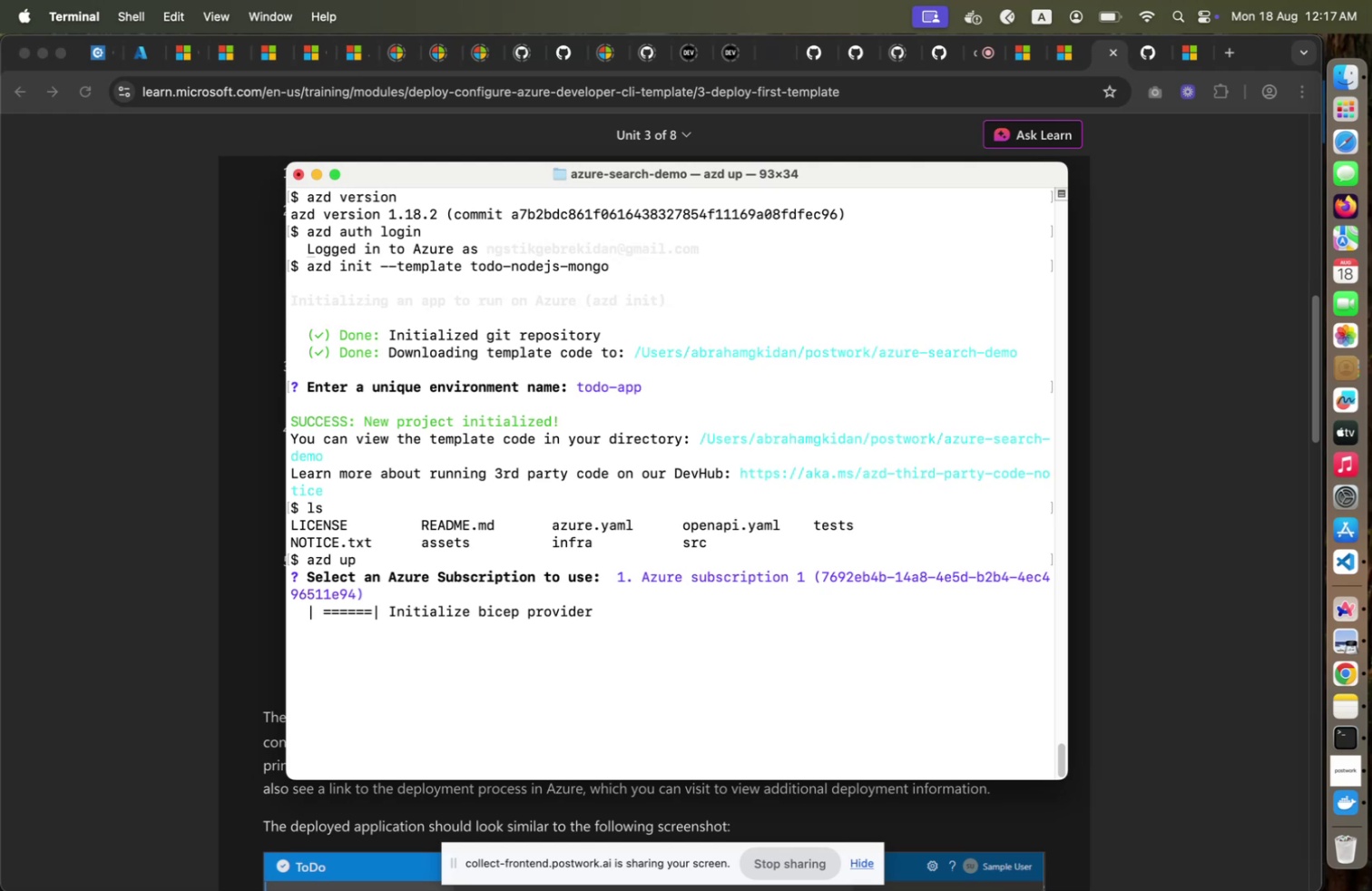 
key(Enter)
 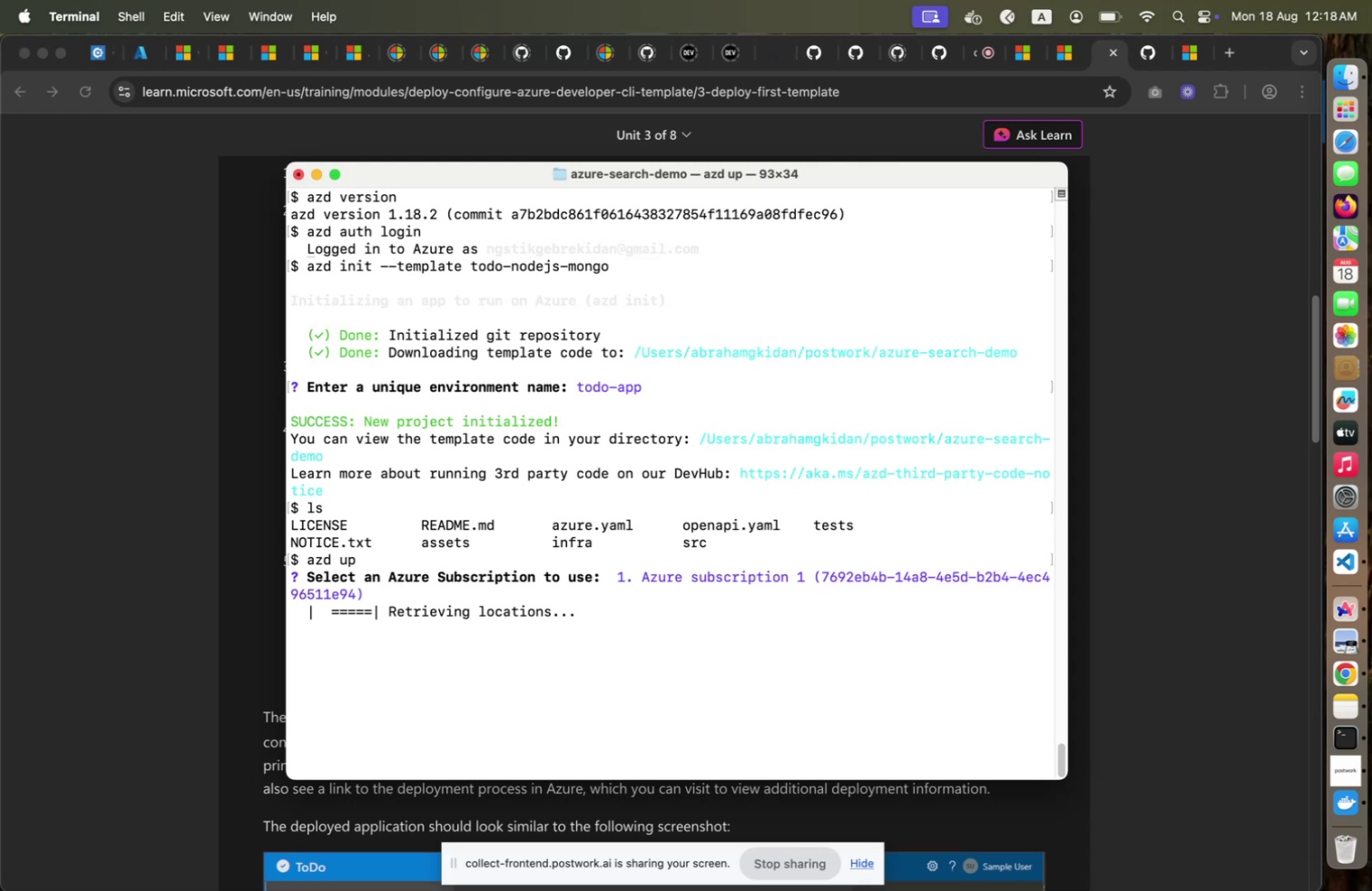 
wait(26.84)
 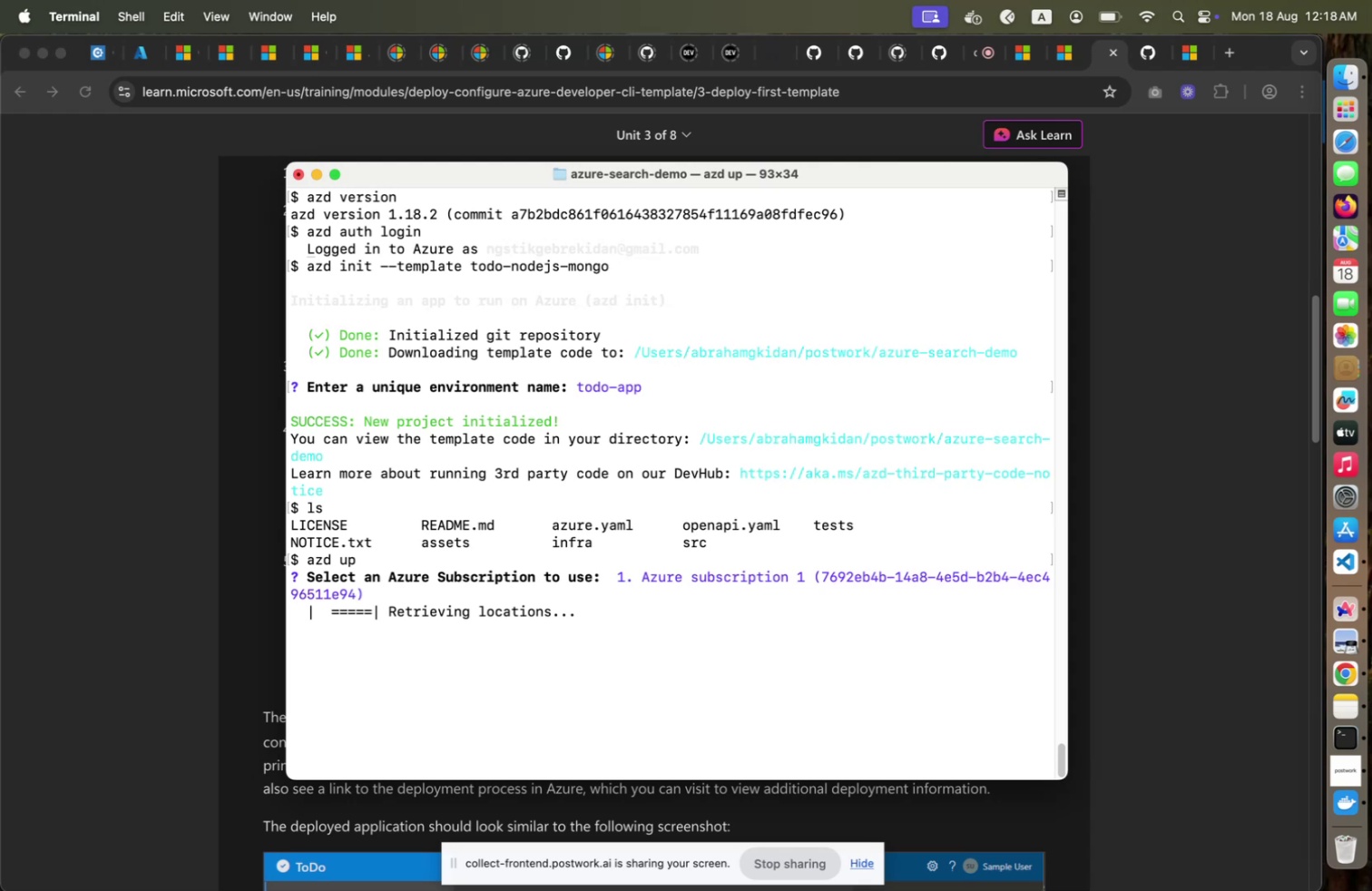 
key(ArrowDown)
 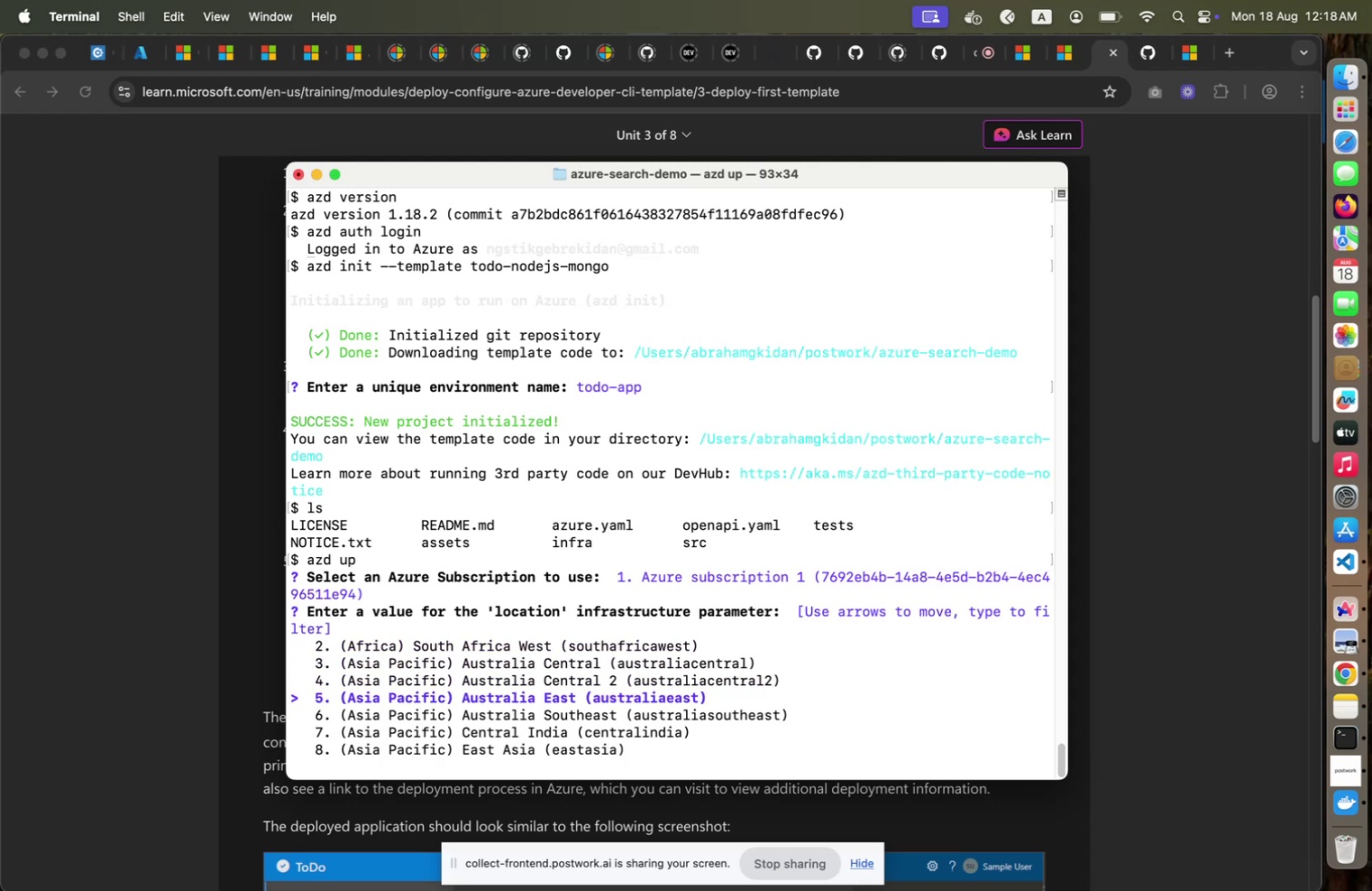 
key(ArrowDown)
 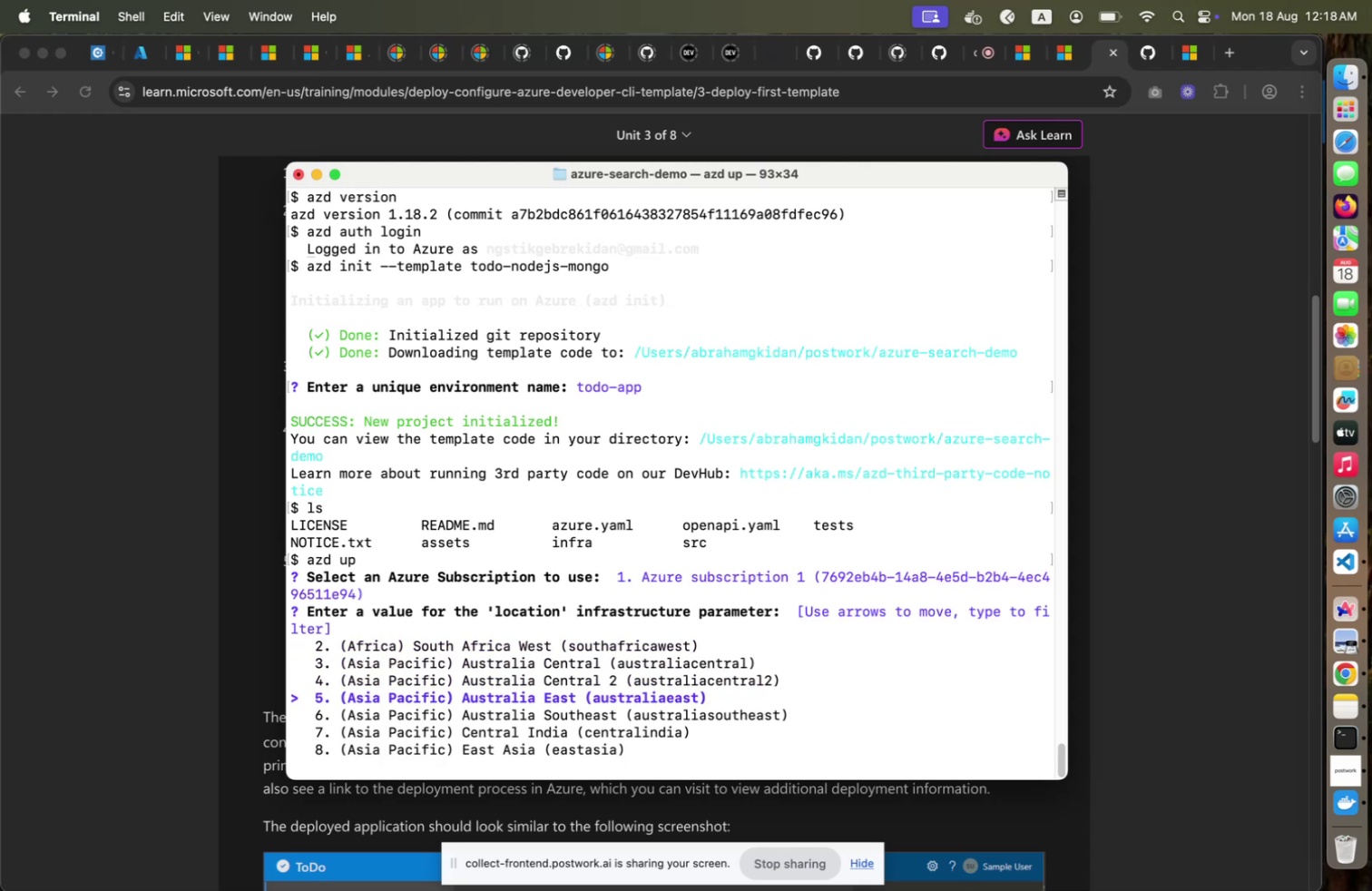 
key(ArrowDown)
 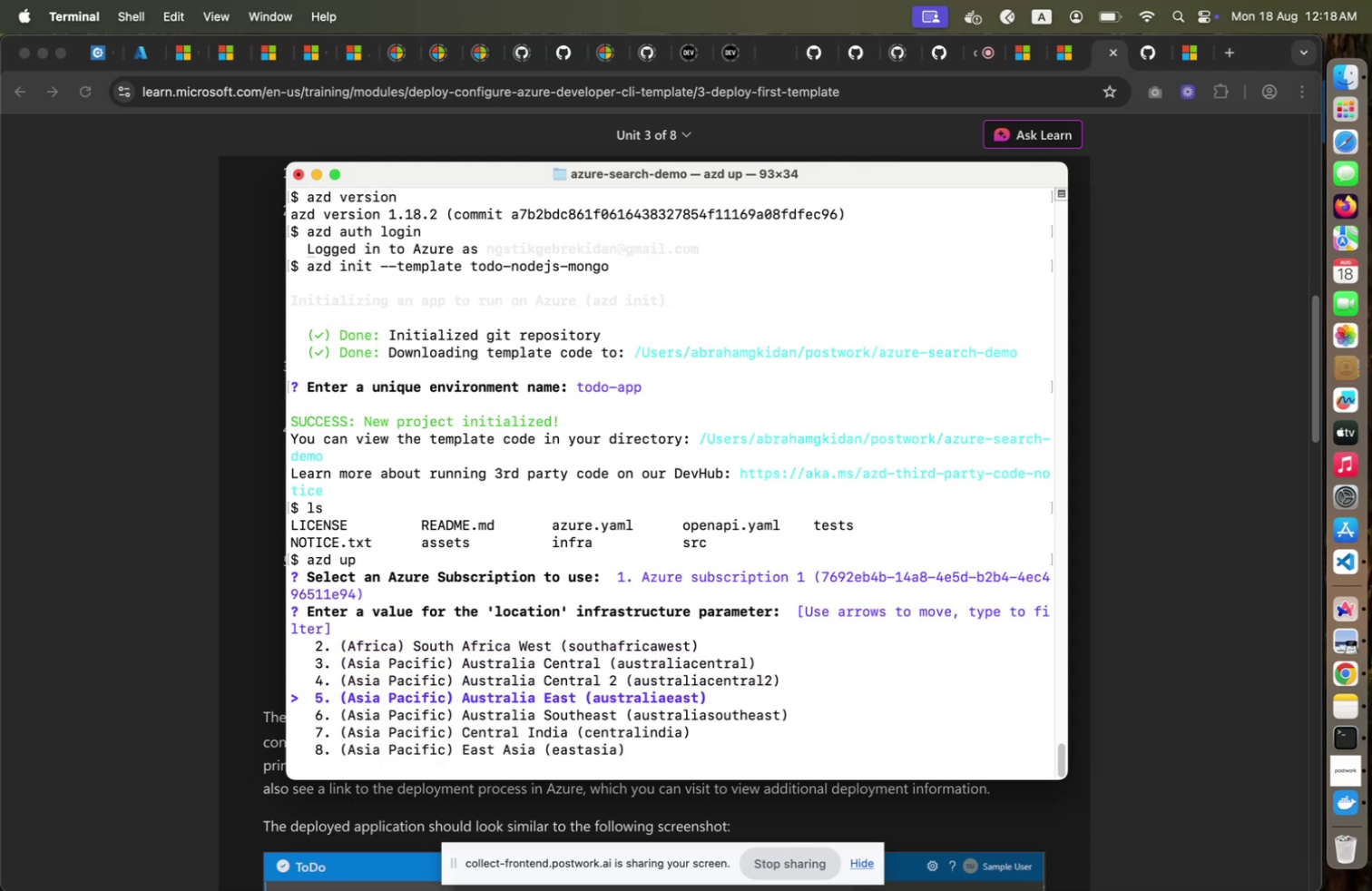 
key(ArrowDown)
 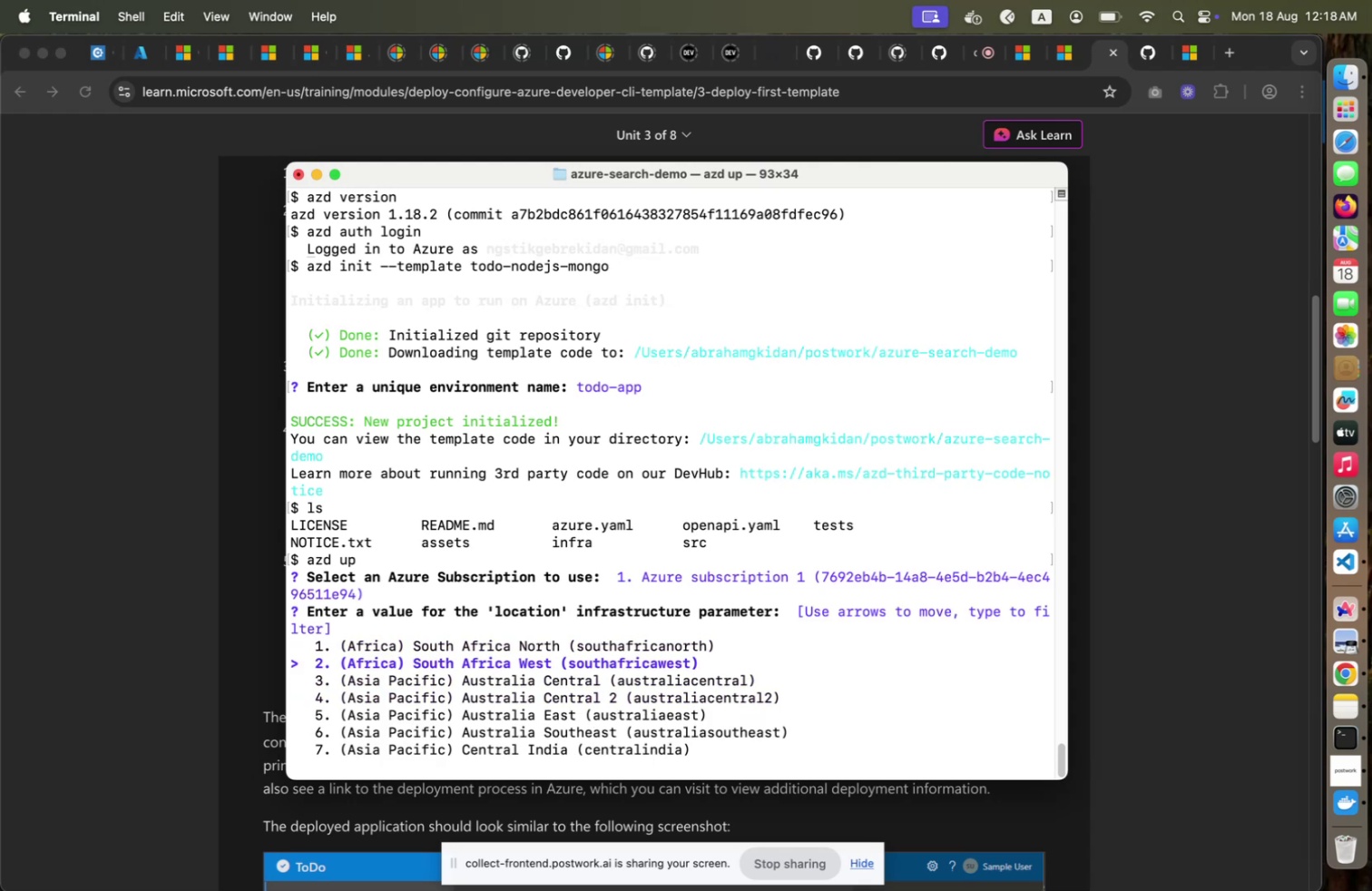 
key(ArrowUp)
 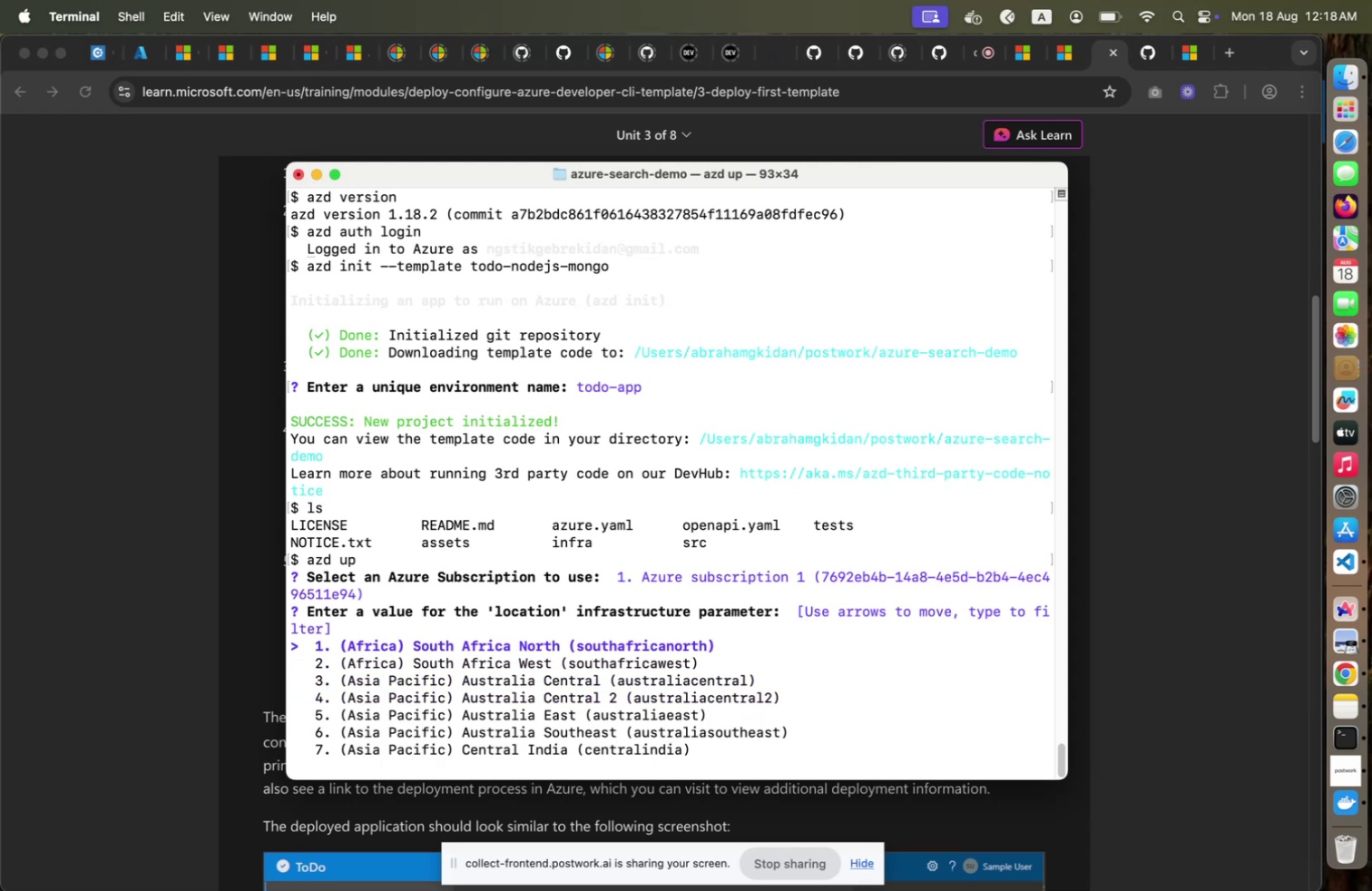 
key(ArrowUp)
 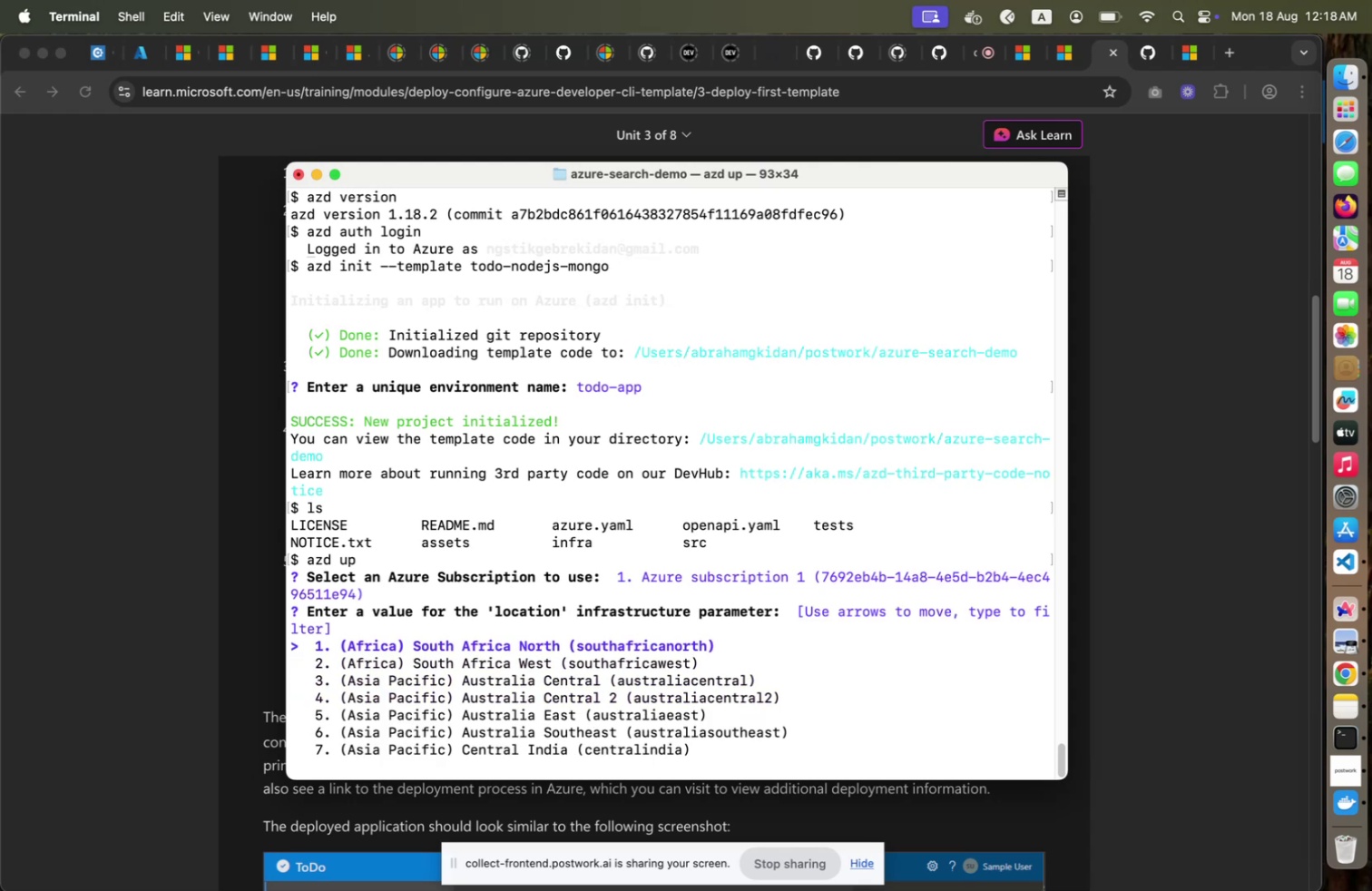 
key(ArrowUp)
 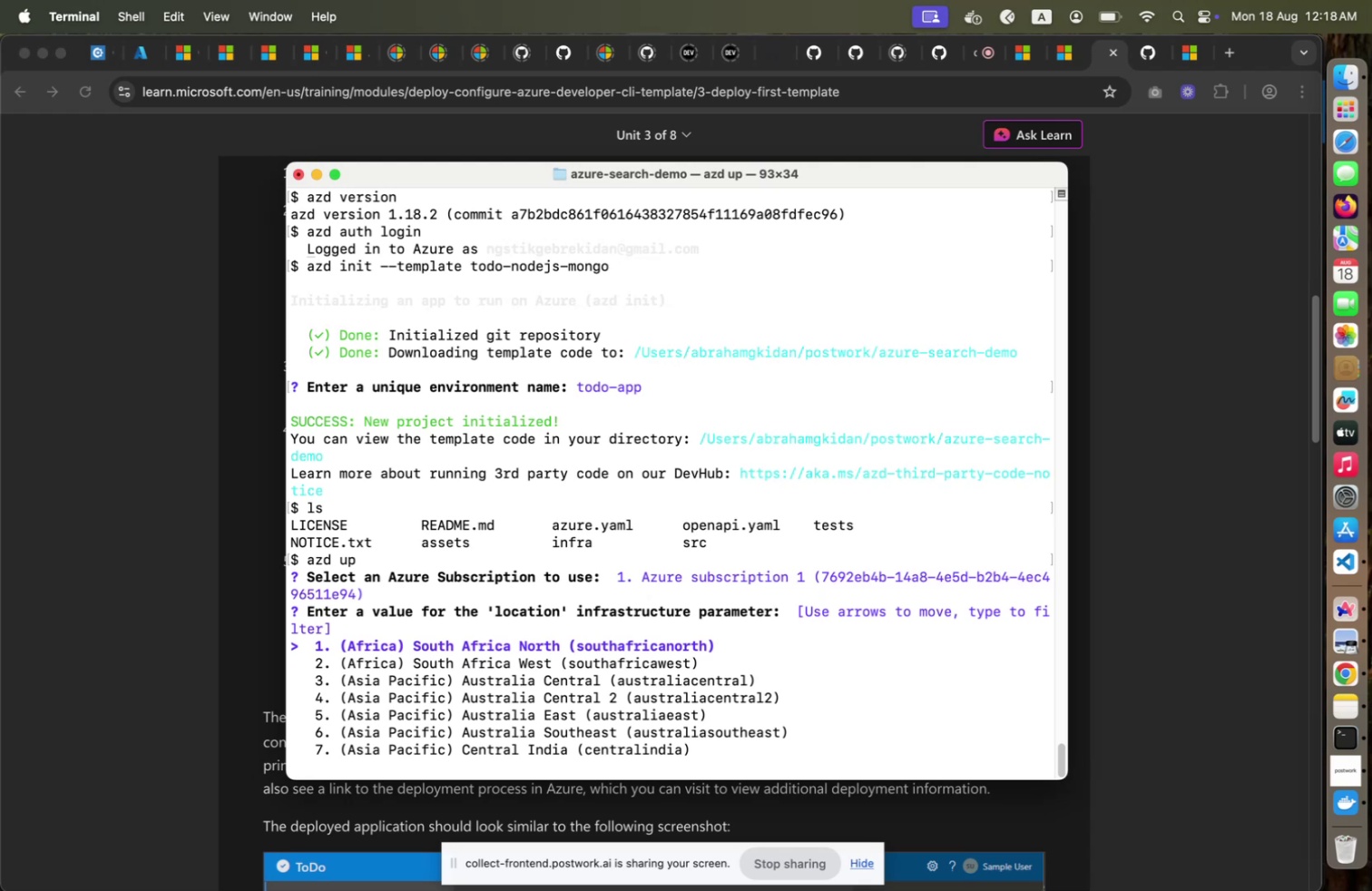 
key(ArrowUp)
 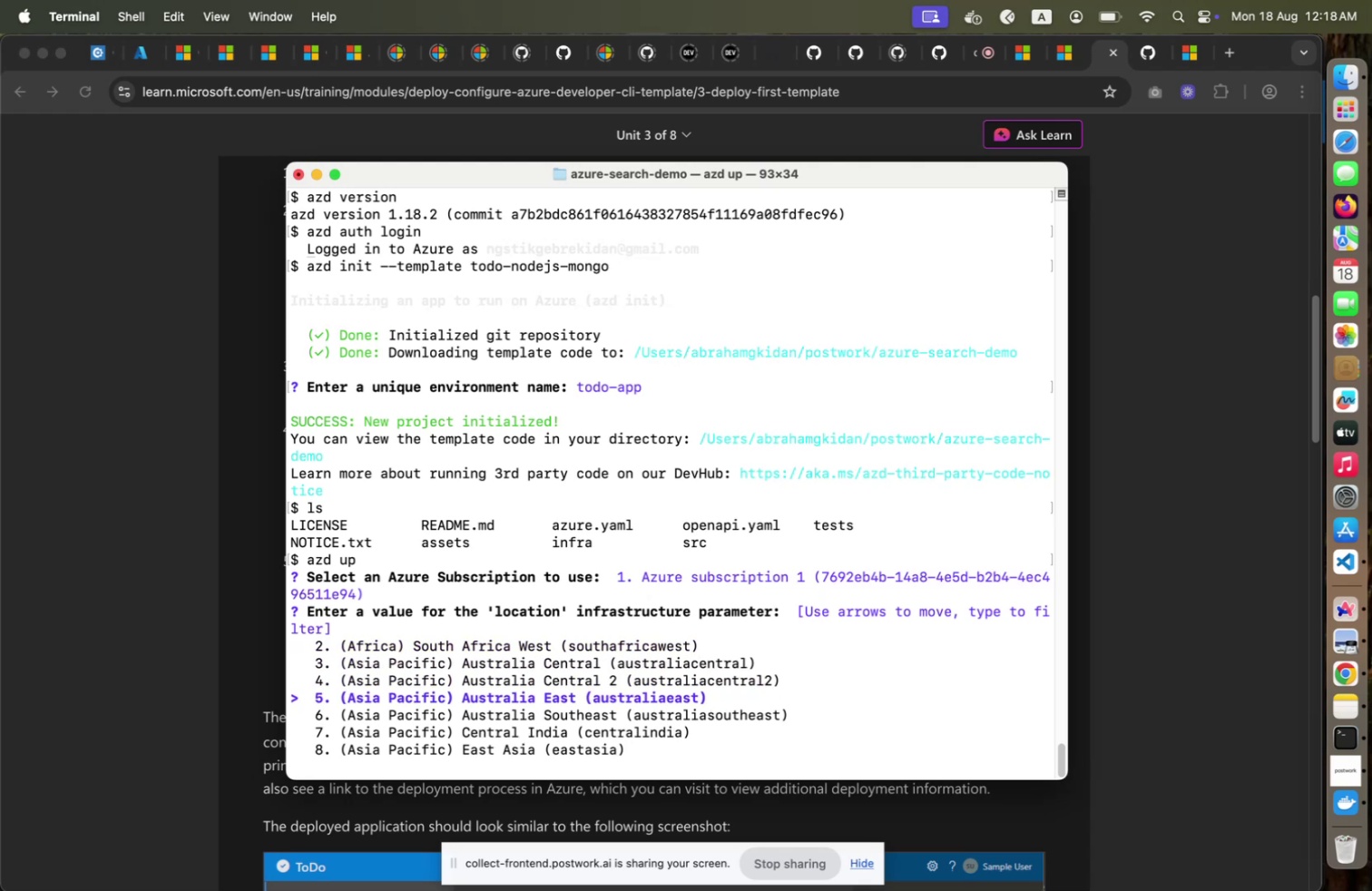 
key(ArrowDown)
 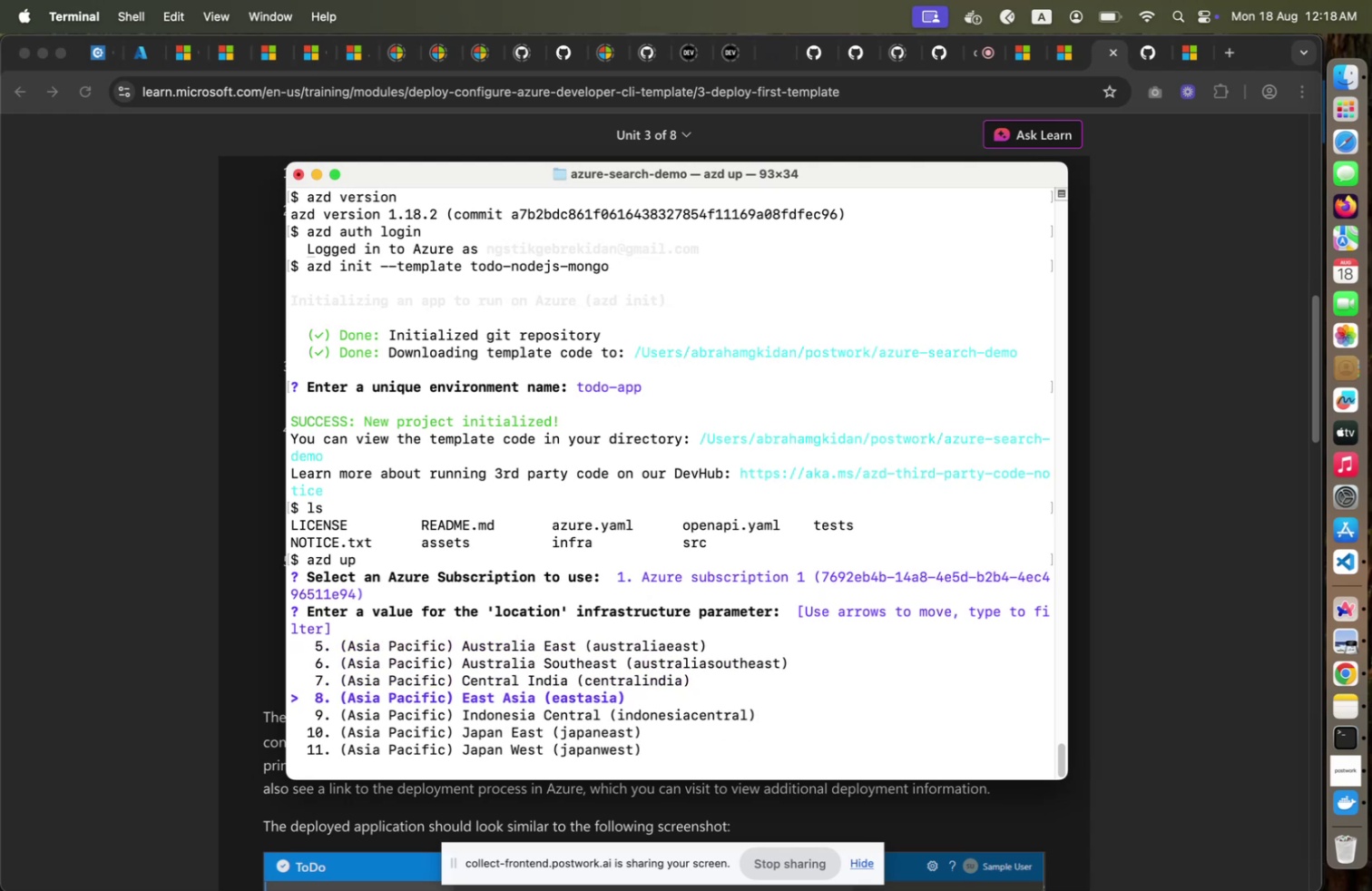 
key(ArrowDown)
 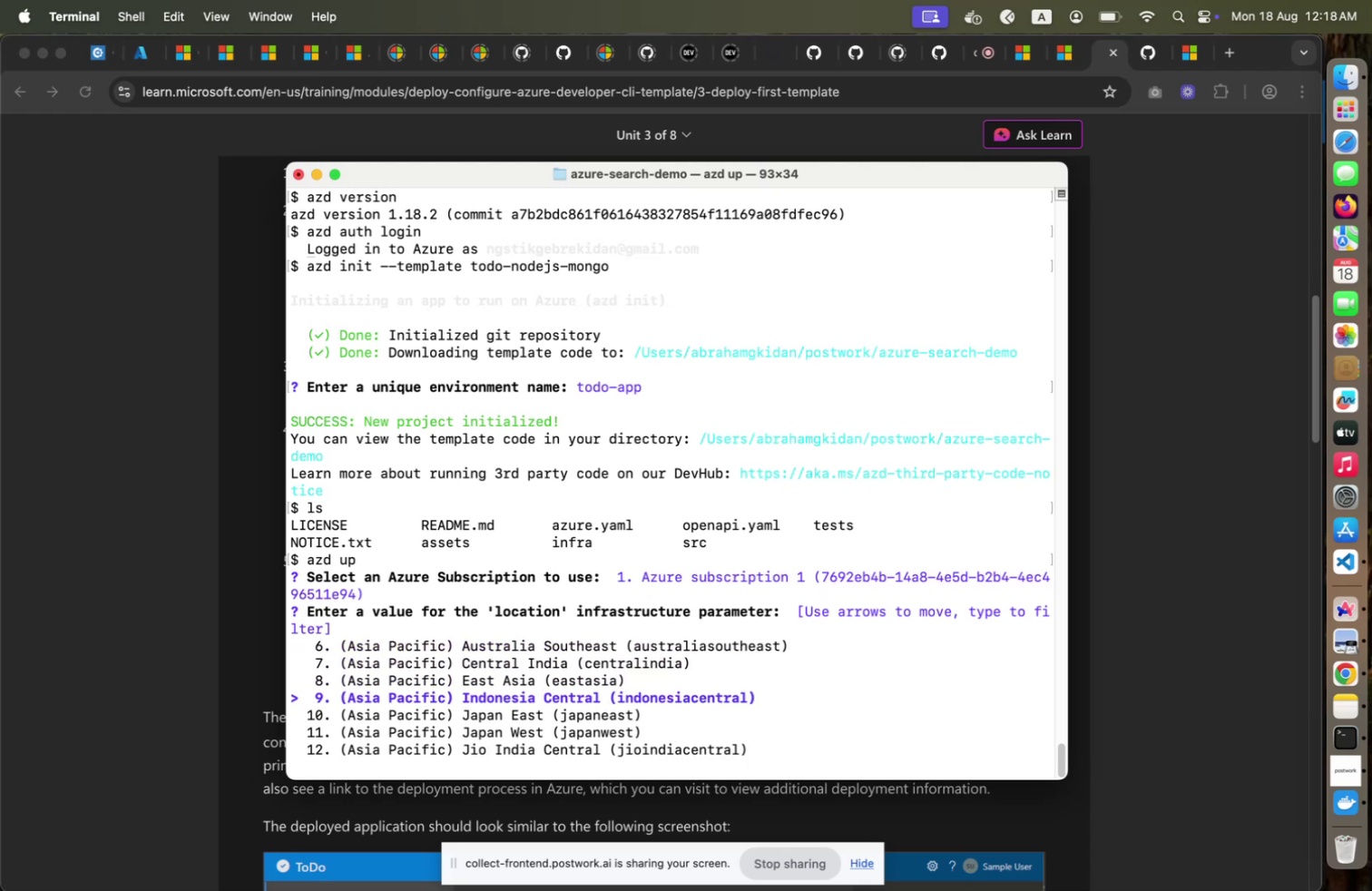 
key(ArrowDown)
 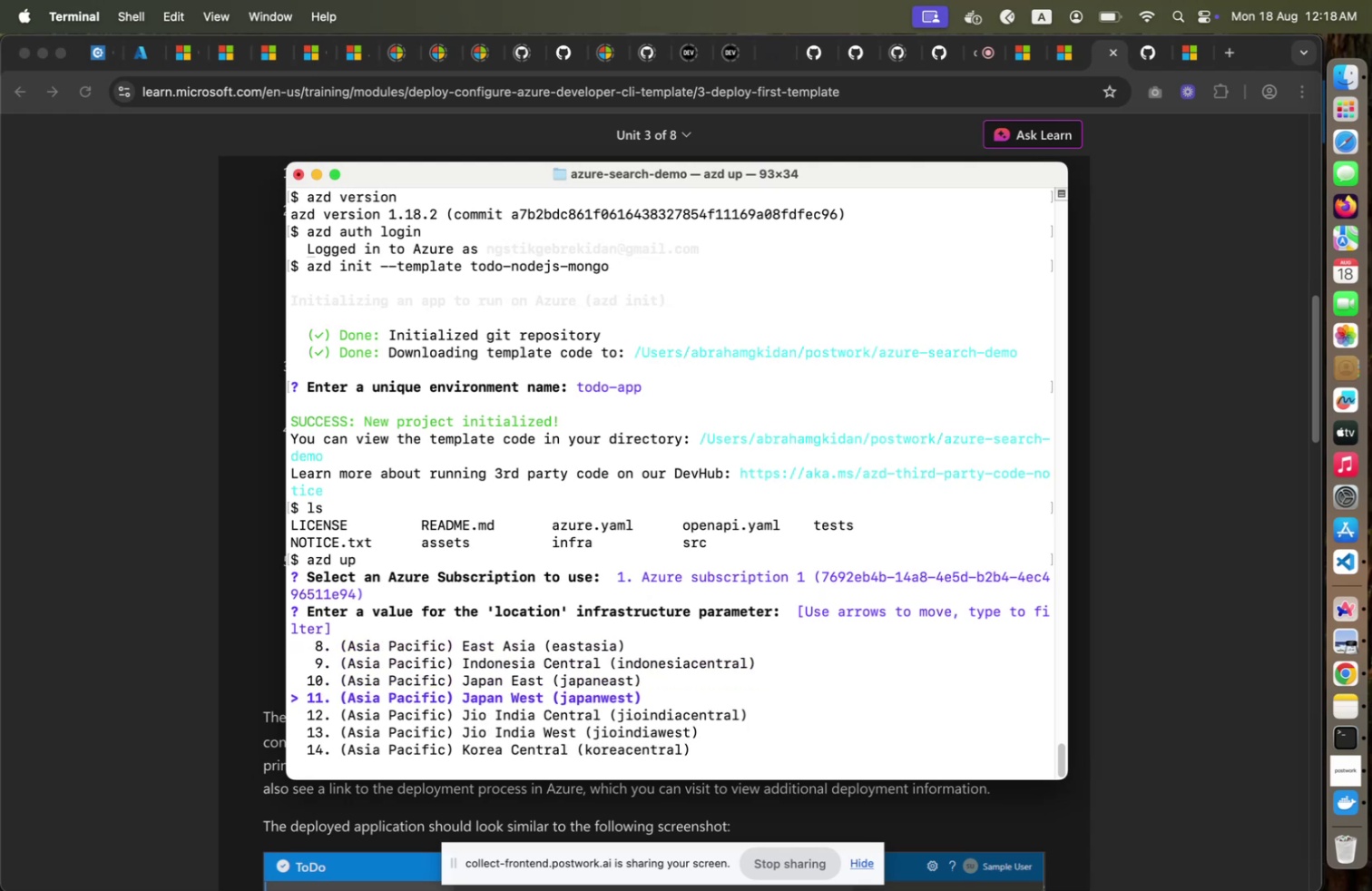 
key(ArrowDown)
 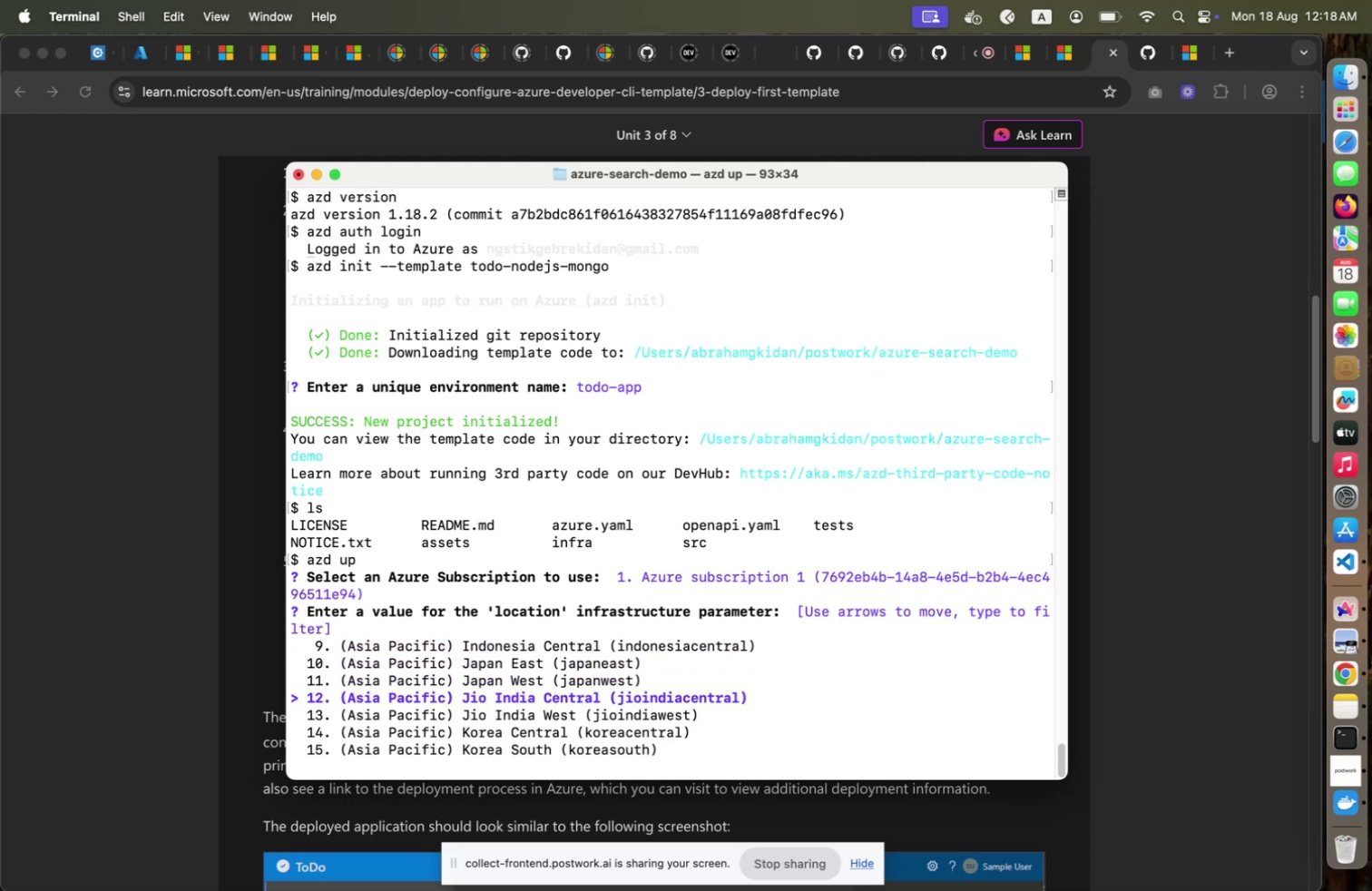 
key(ArrowDown)
 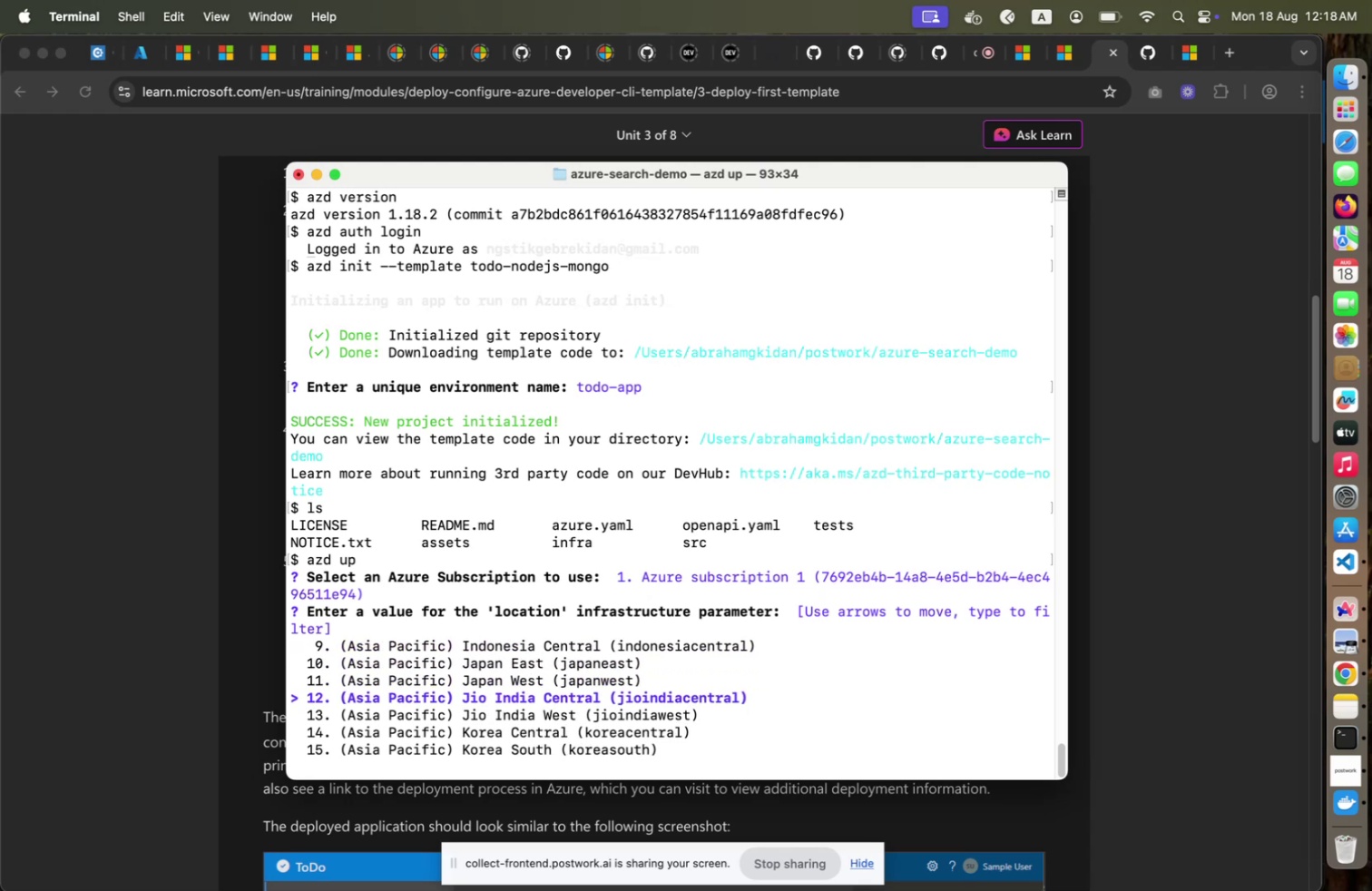 
key(ArrowDown)
 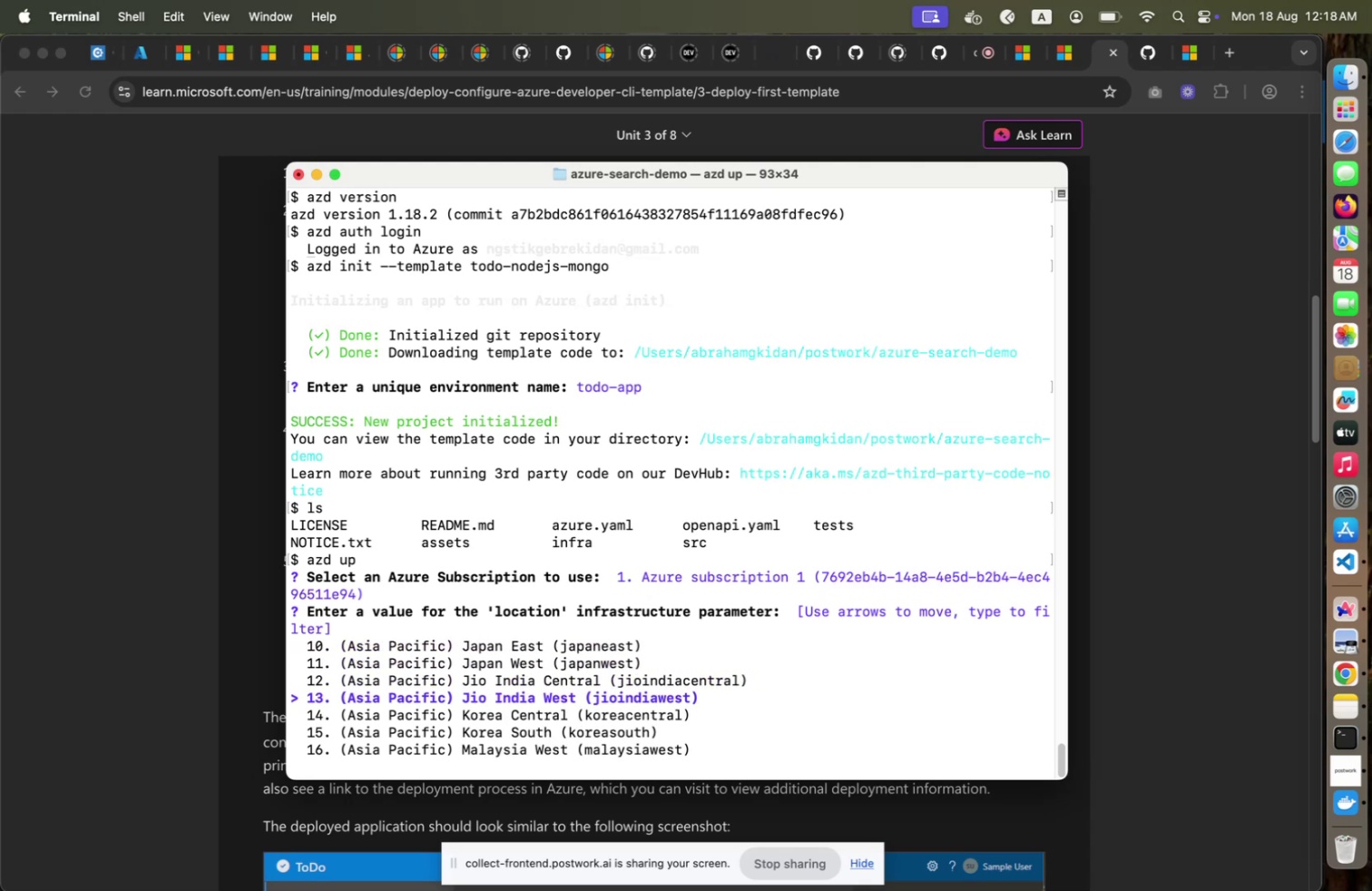 
key(ArrowDown)
 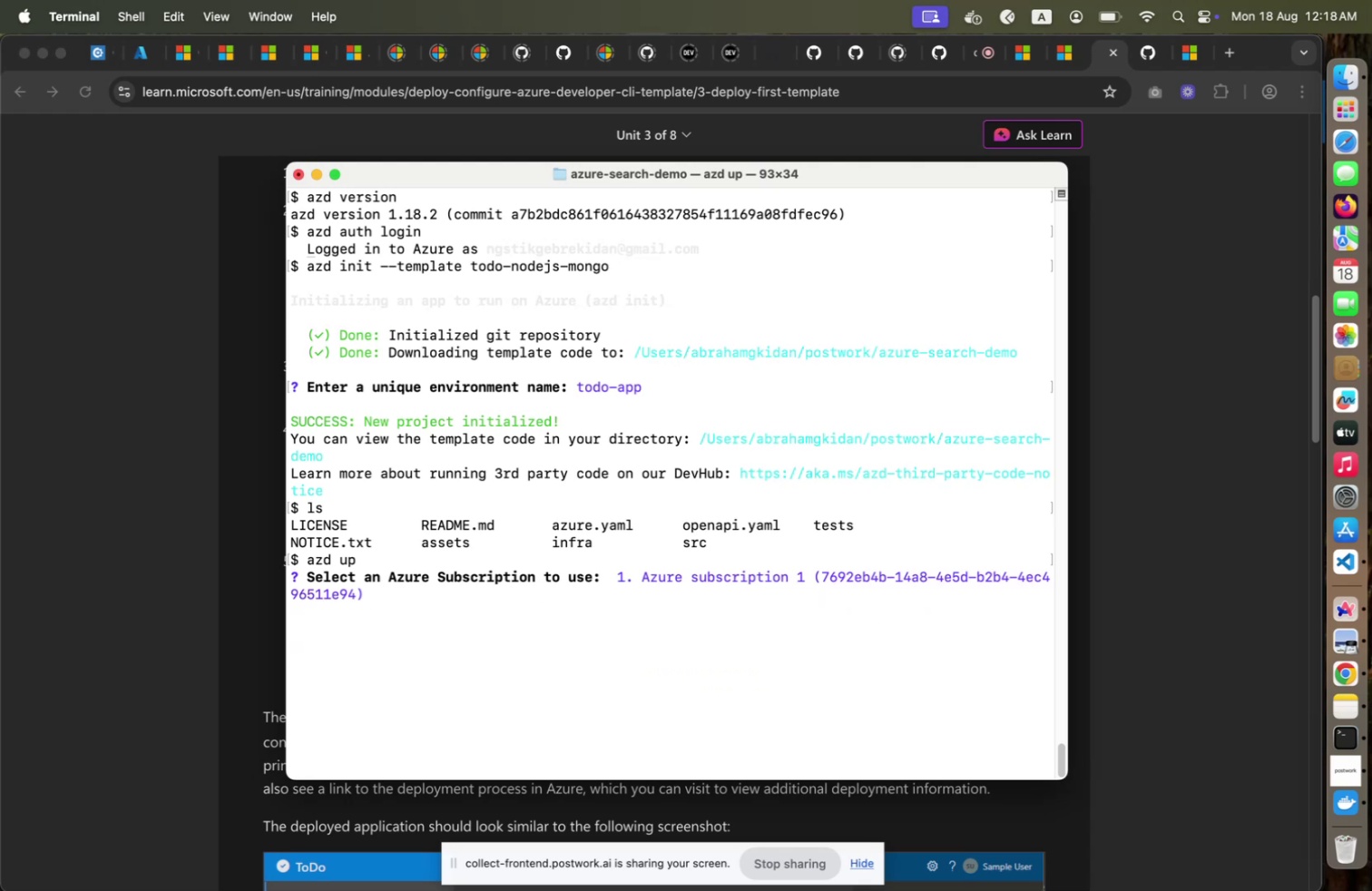 
key(ArrowDown)
 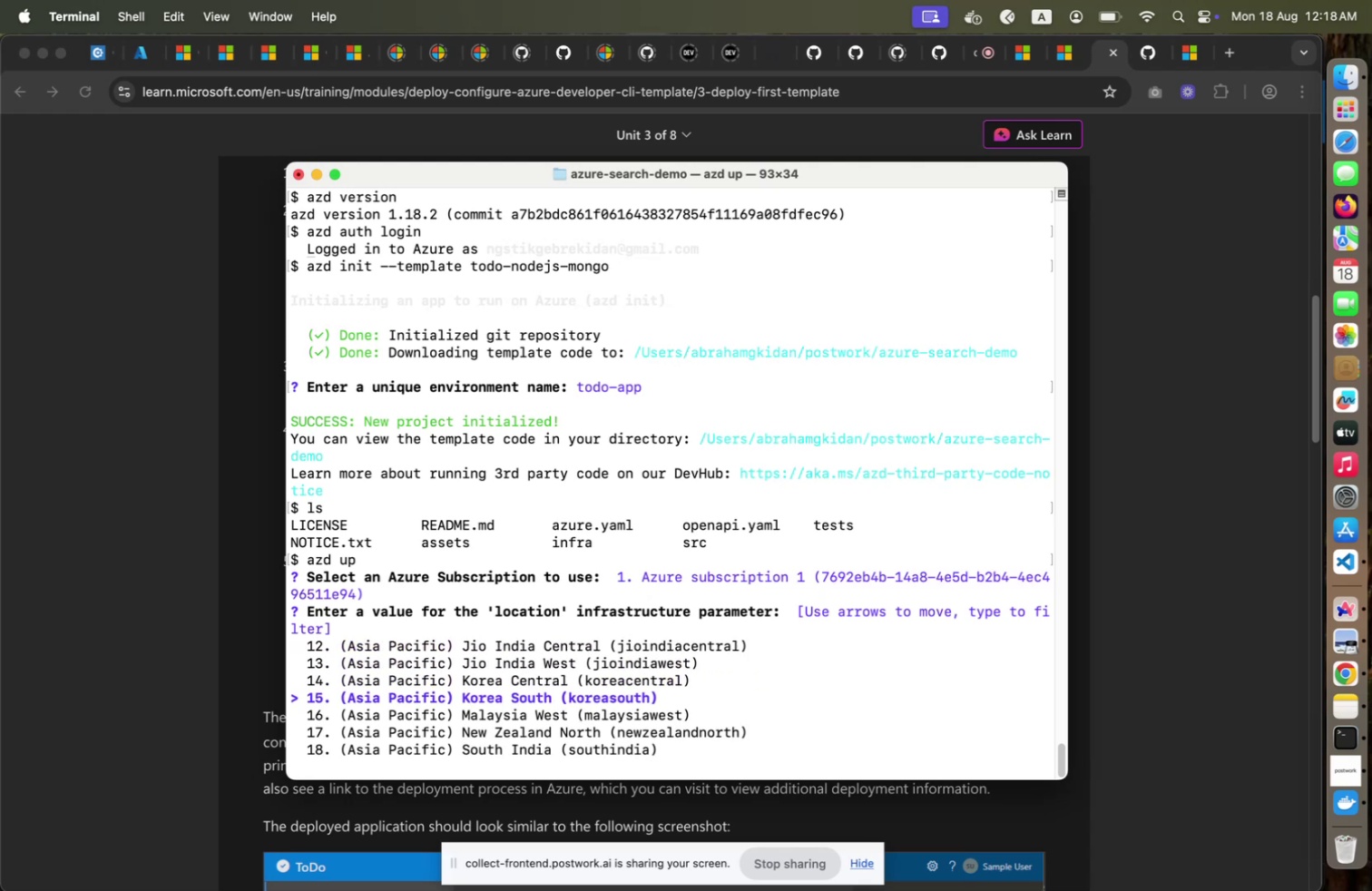 
key(ArrowDown)
 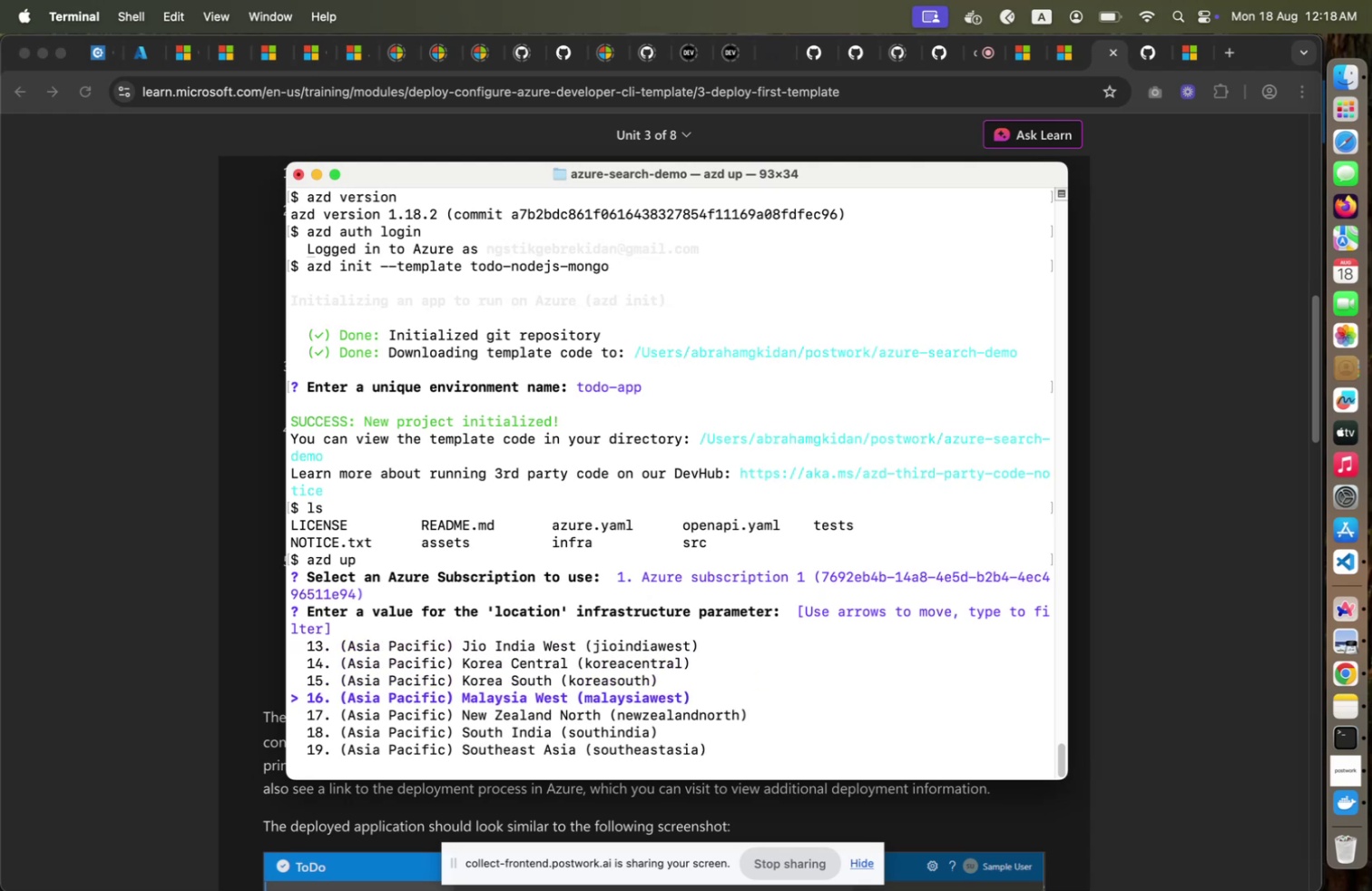 
key(ArrowDown)
 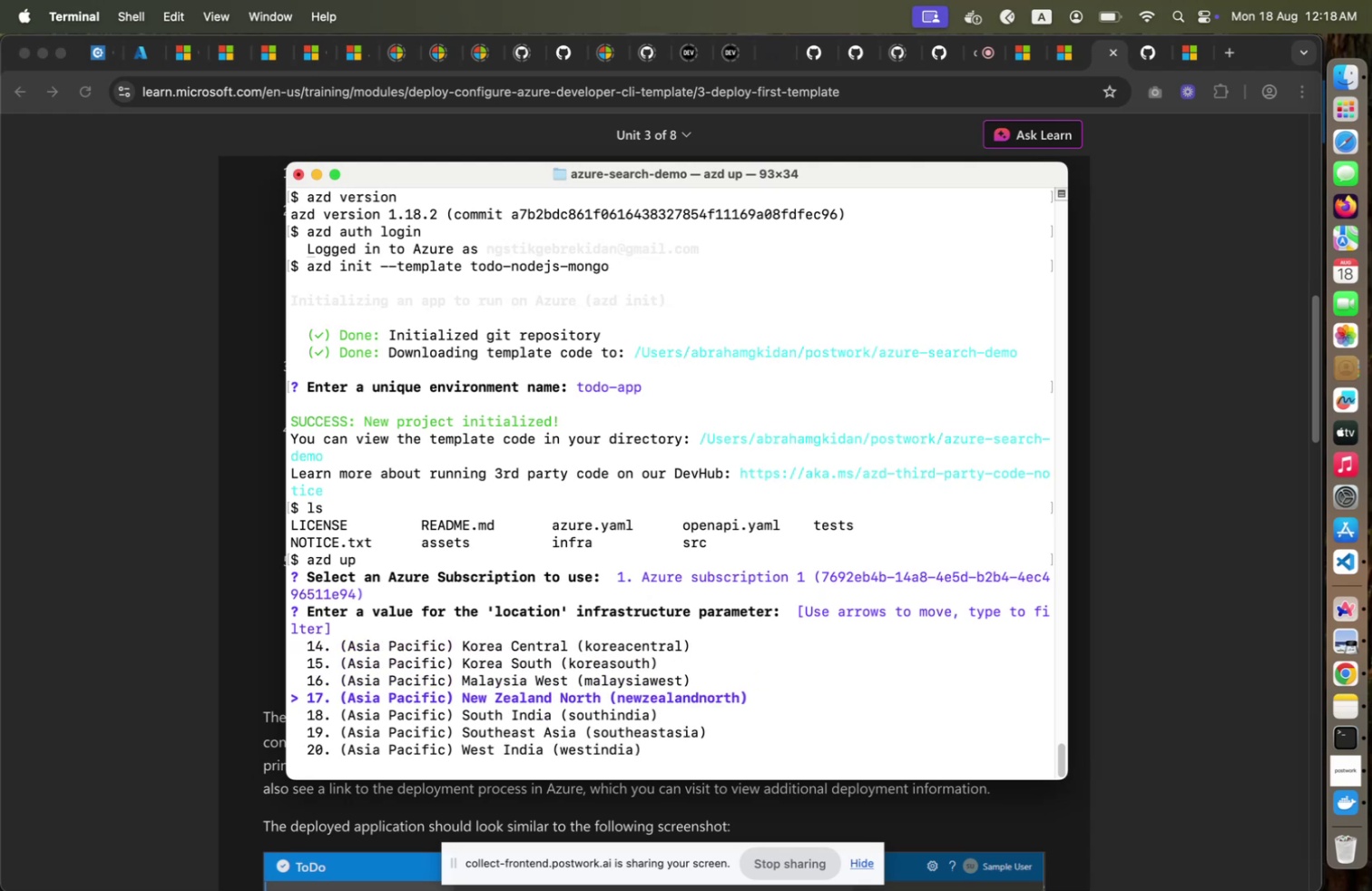 
key(ArrowDown)
 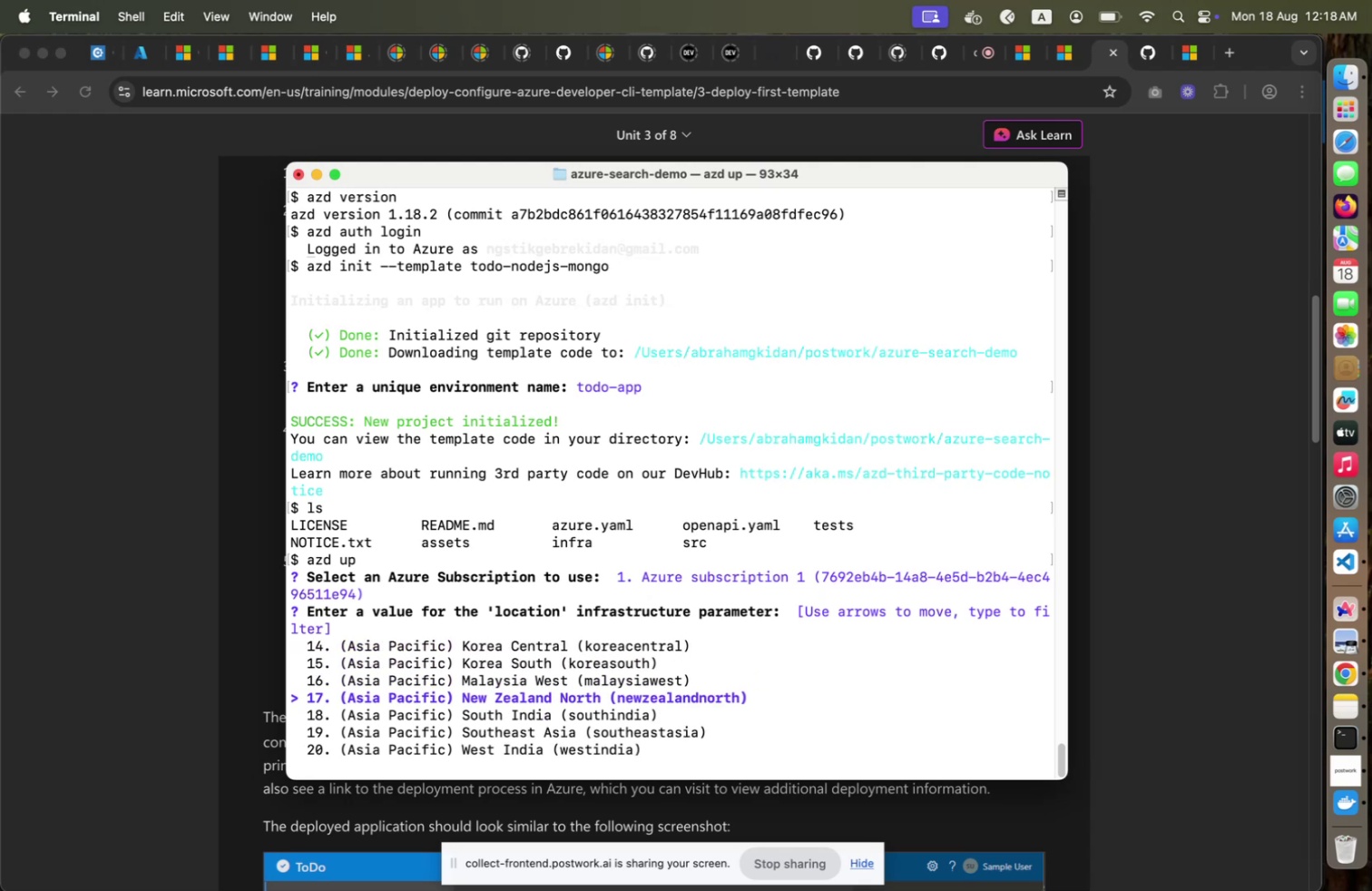 
key(ArrowDown)
 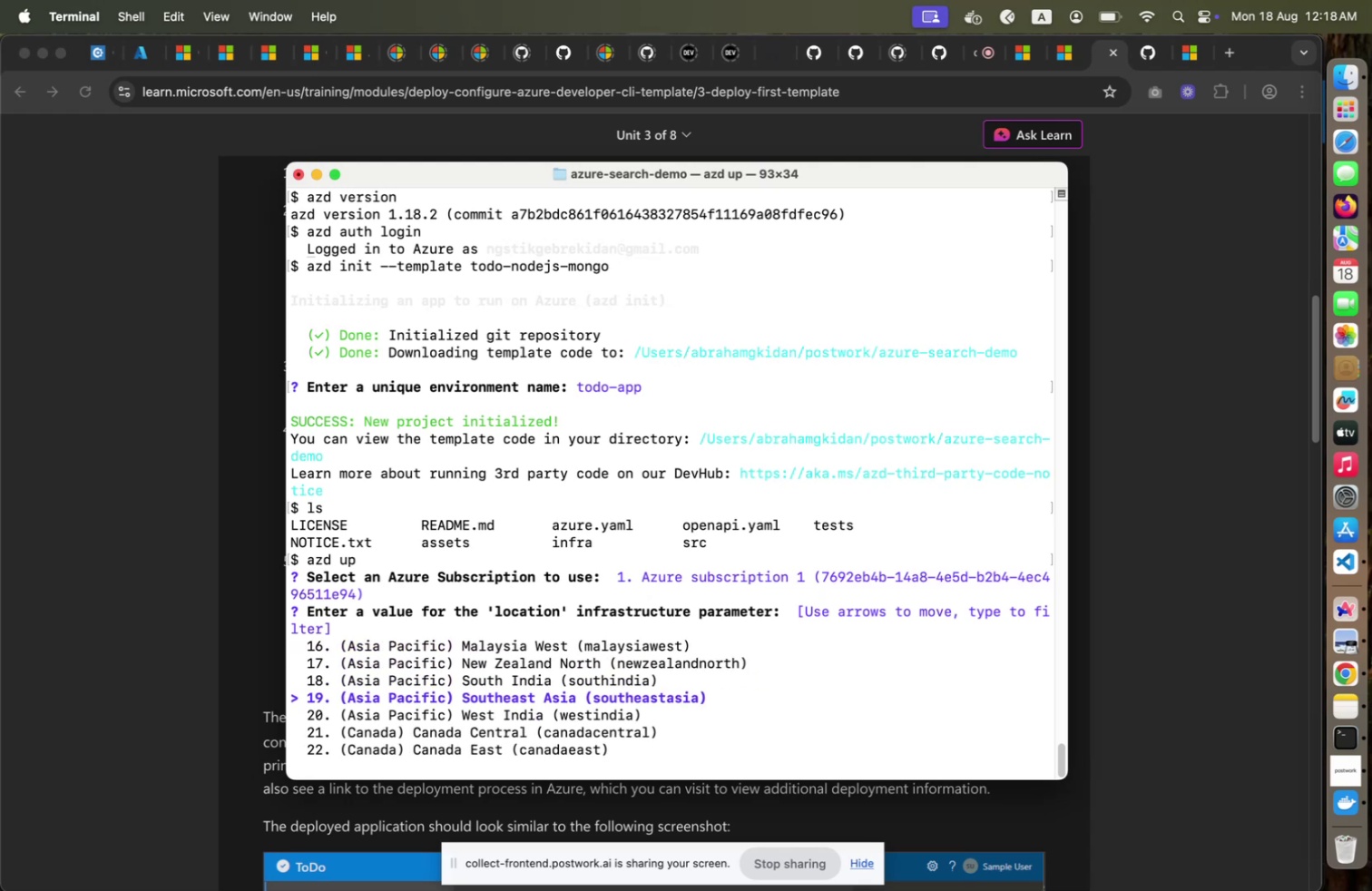 
key(ArrowDown)
 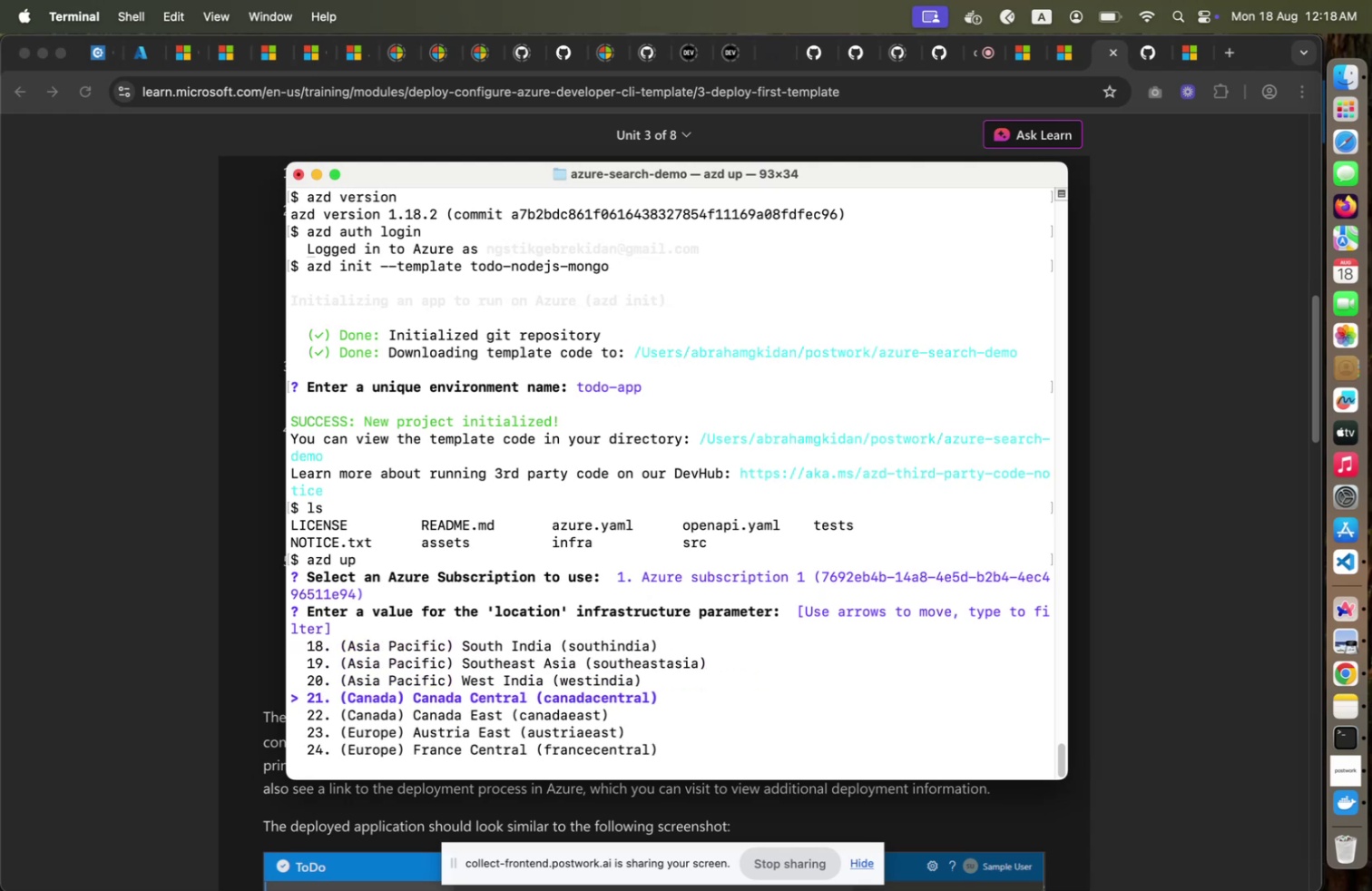 
key(ArrowDown)
 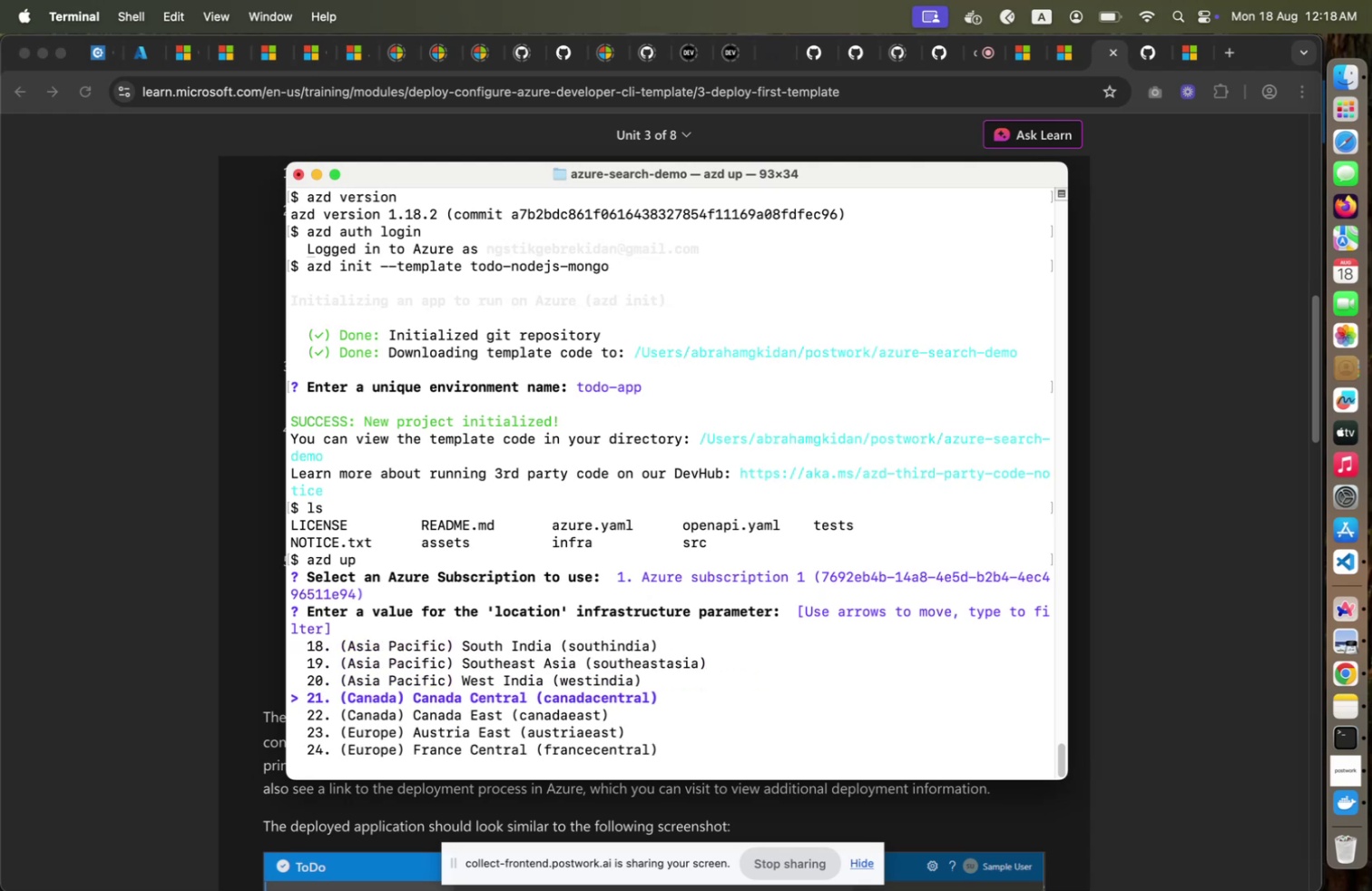 
key(ArrowDown)
 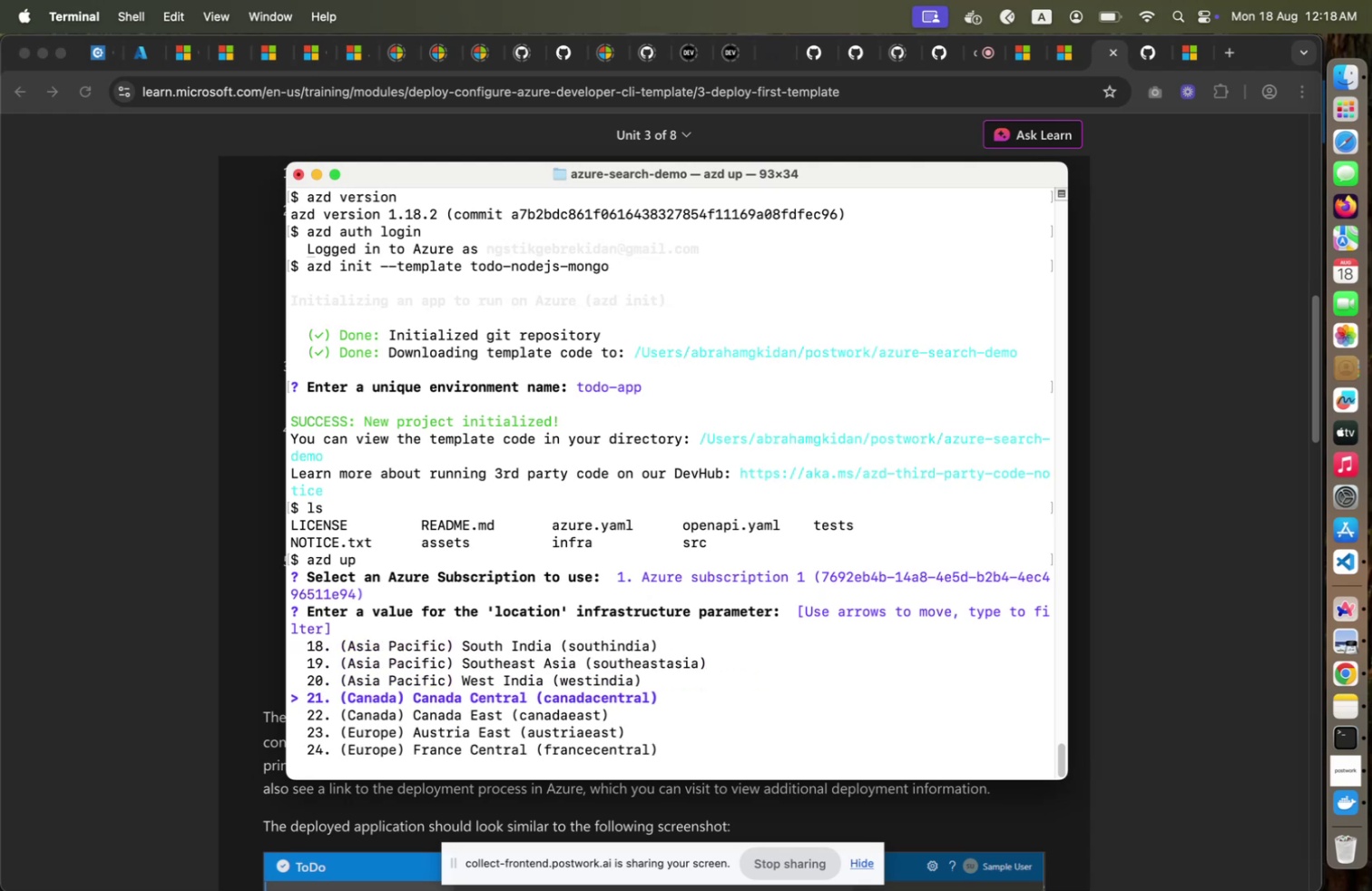 
hold_key(key=ArrowDown, duration=0.7)
 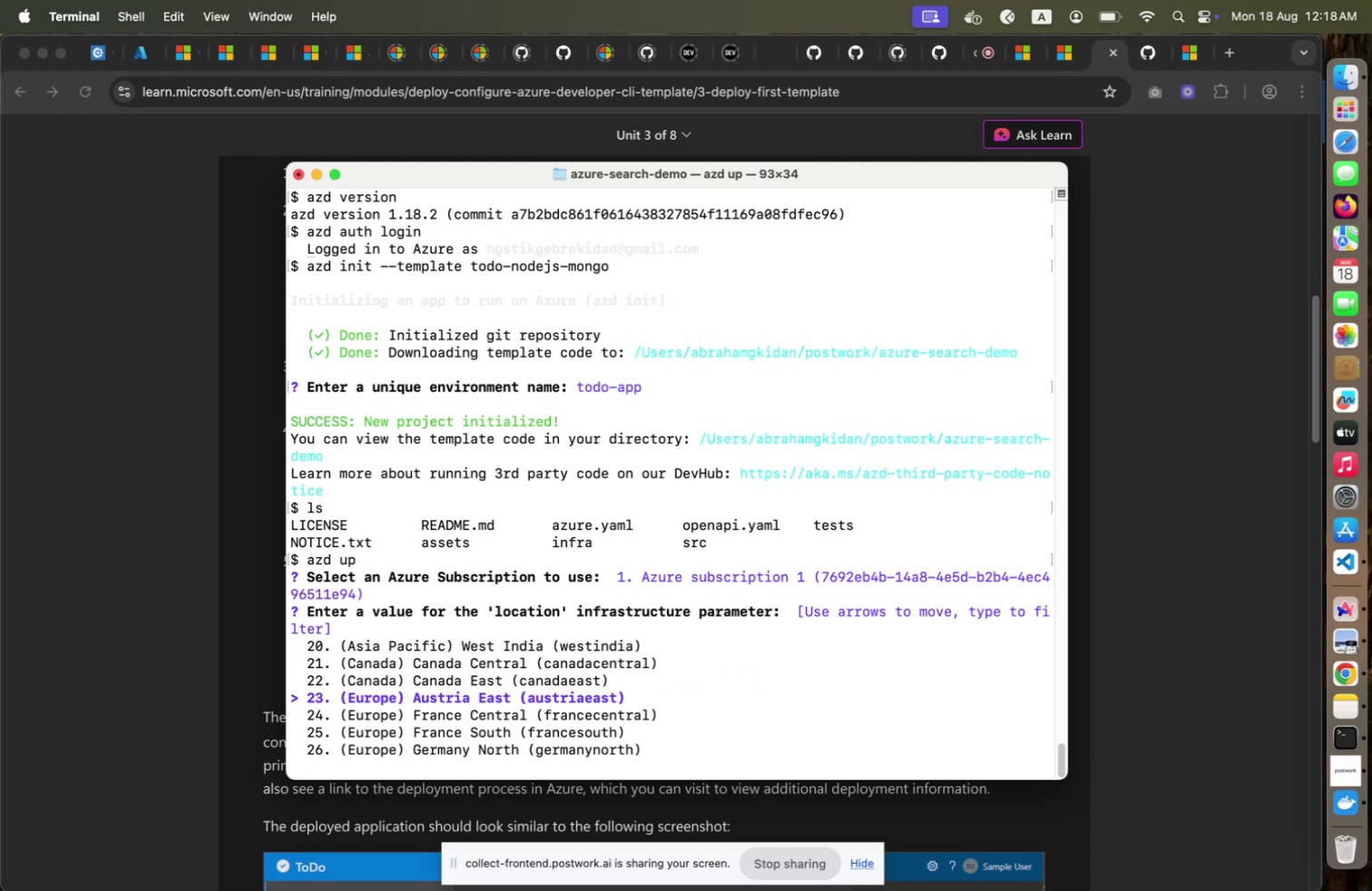 
key(ArrowDown)
 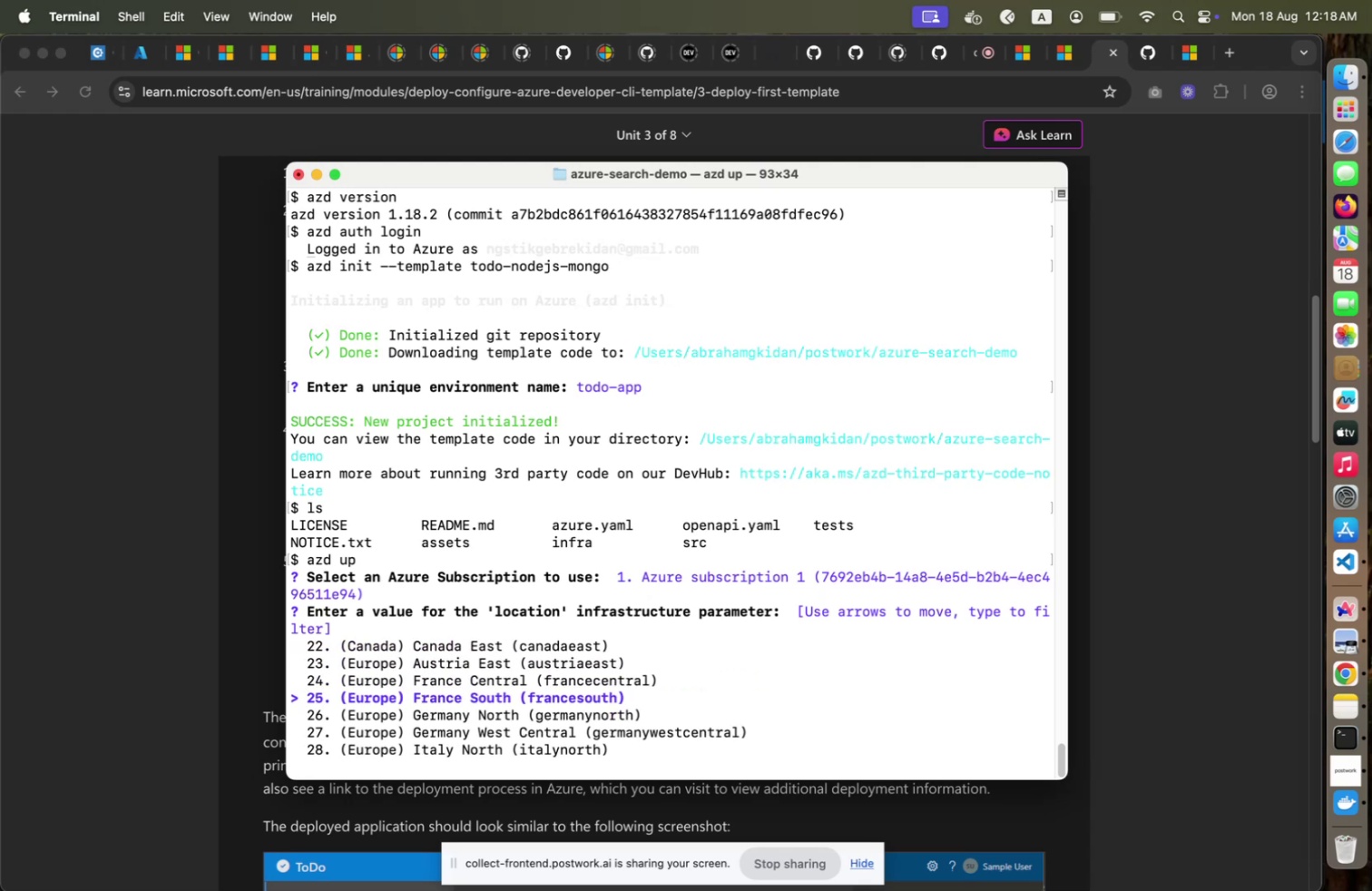 
key(ArrowDown)
 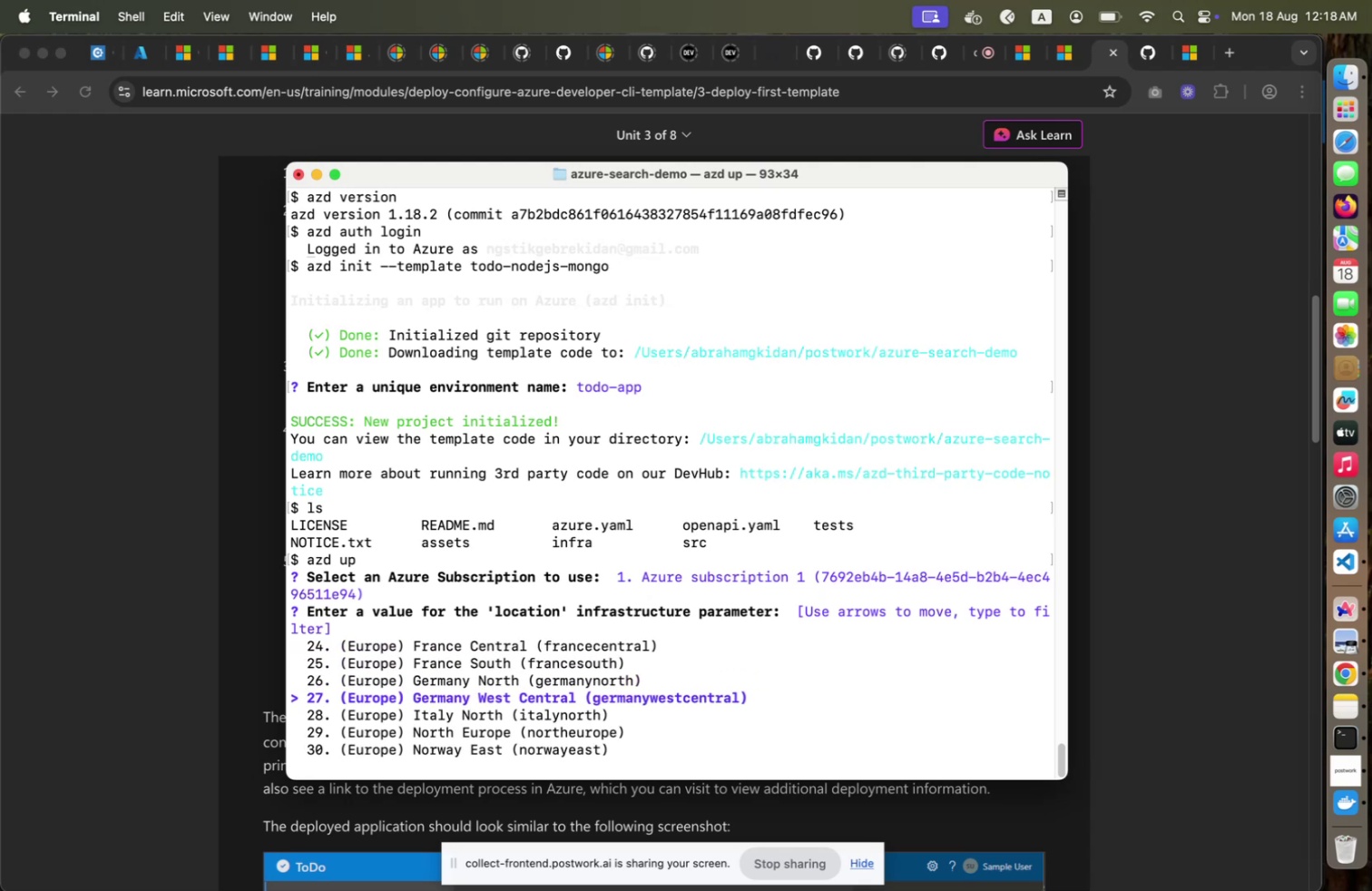 
key(ArrowDown)
 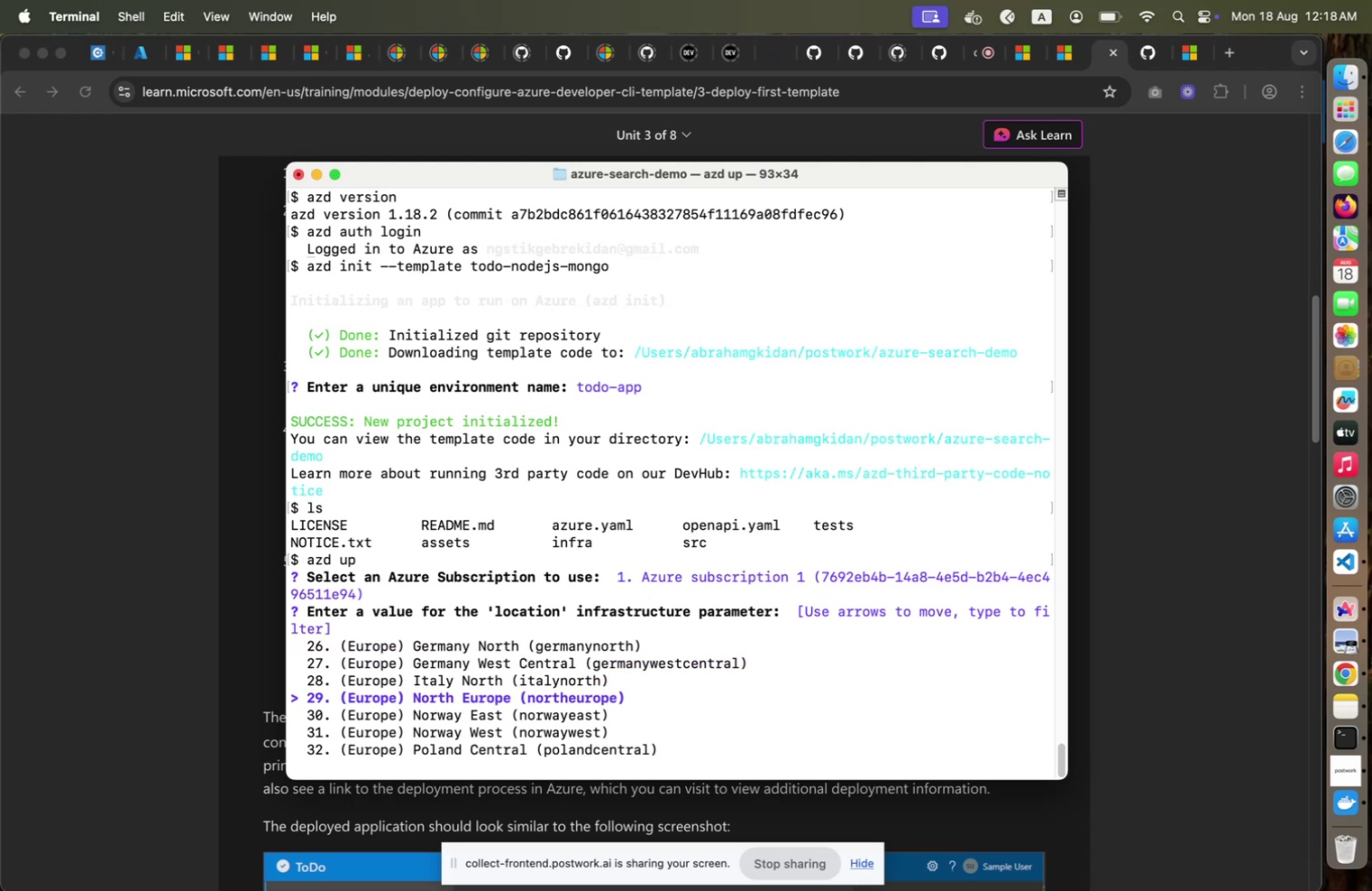 
key(ArrowDown)
 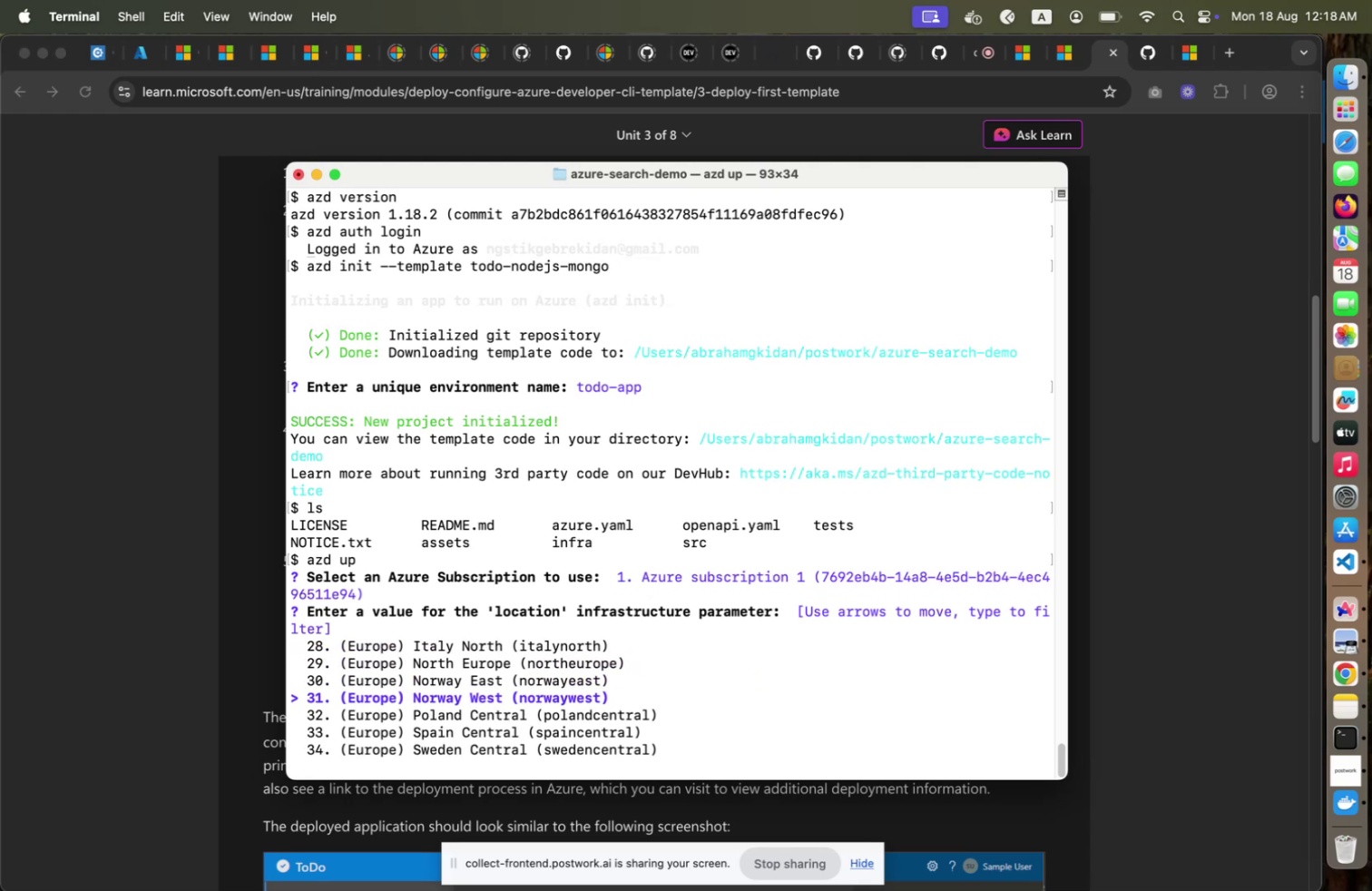 
key(ArrowDown)
 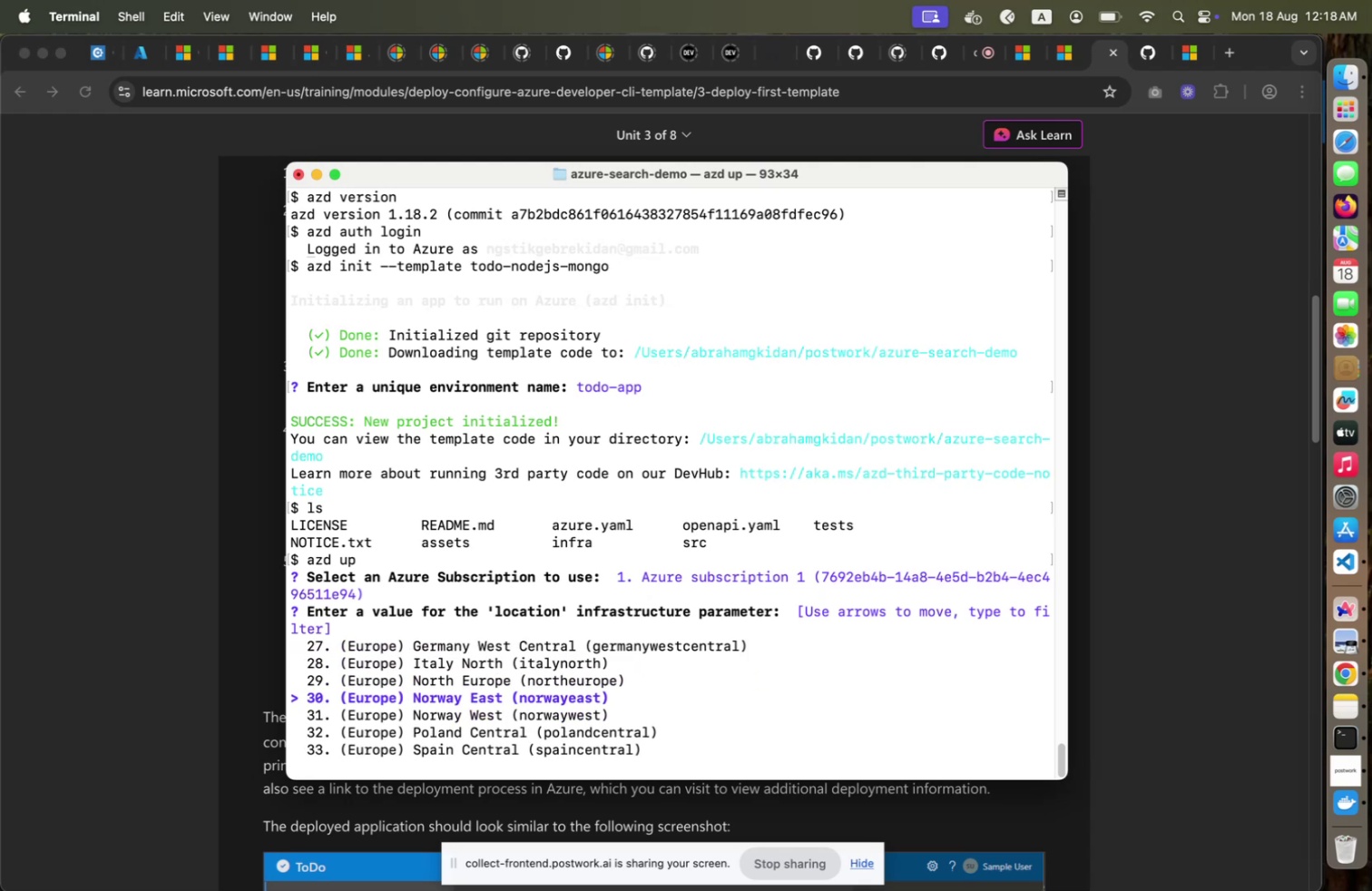 
key(ArrowDown)
 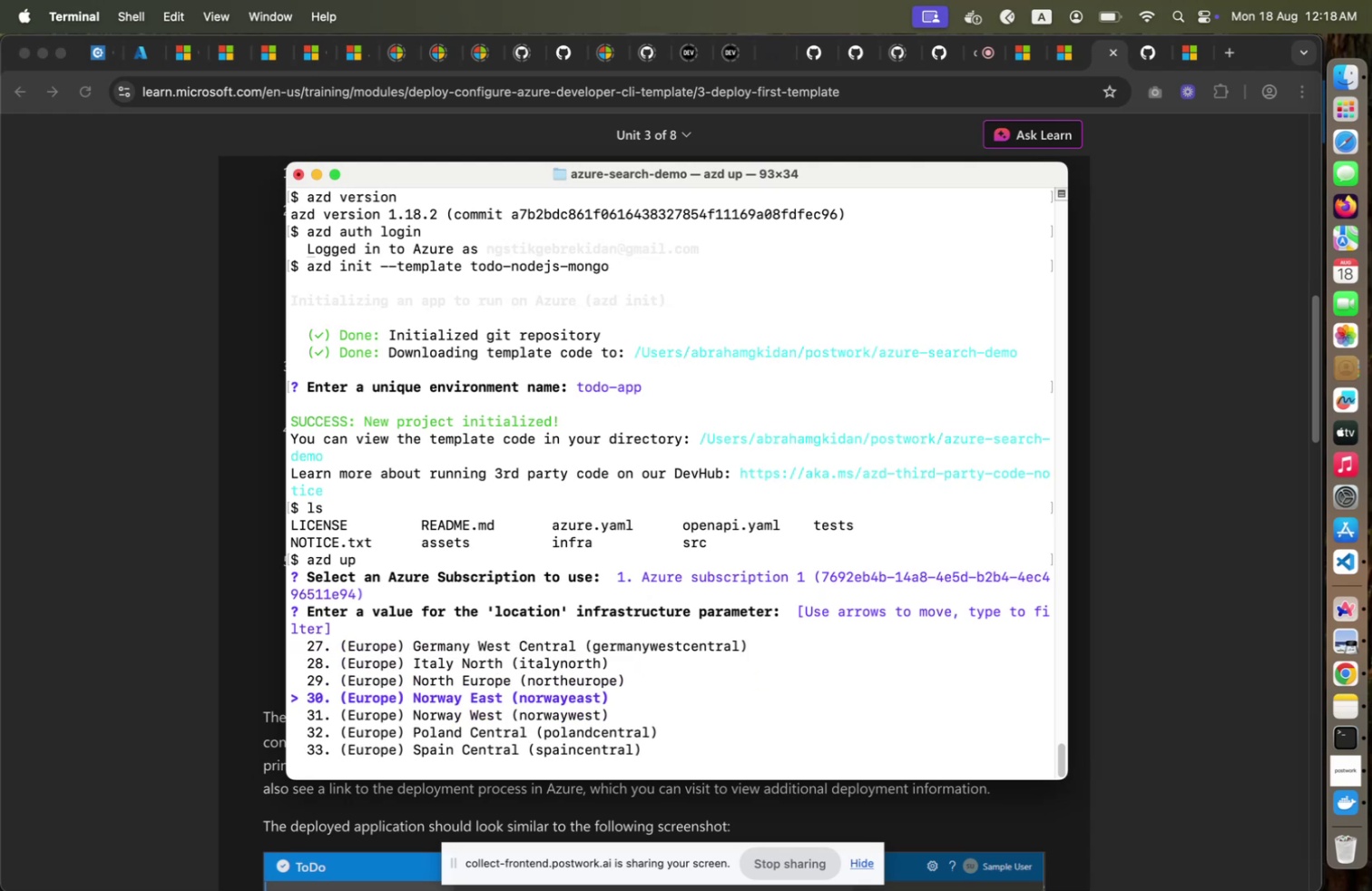 
key(ArrowDown)
 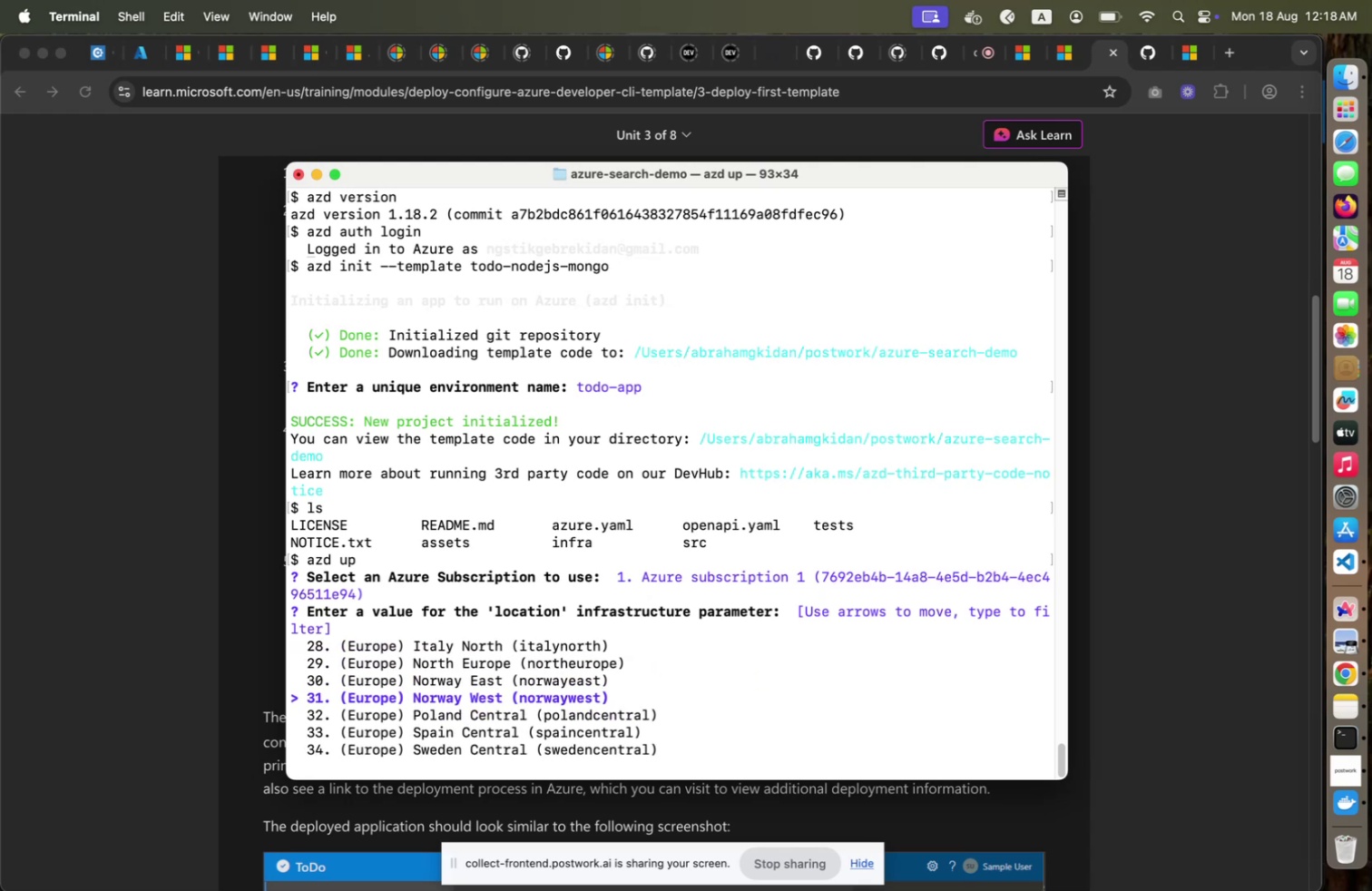 
key(ArrowDown)
 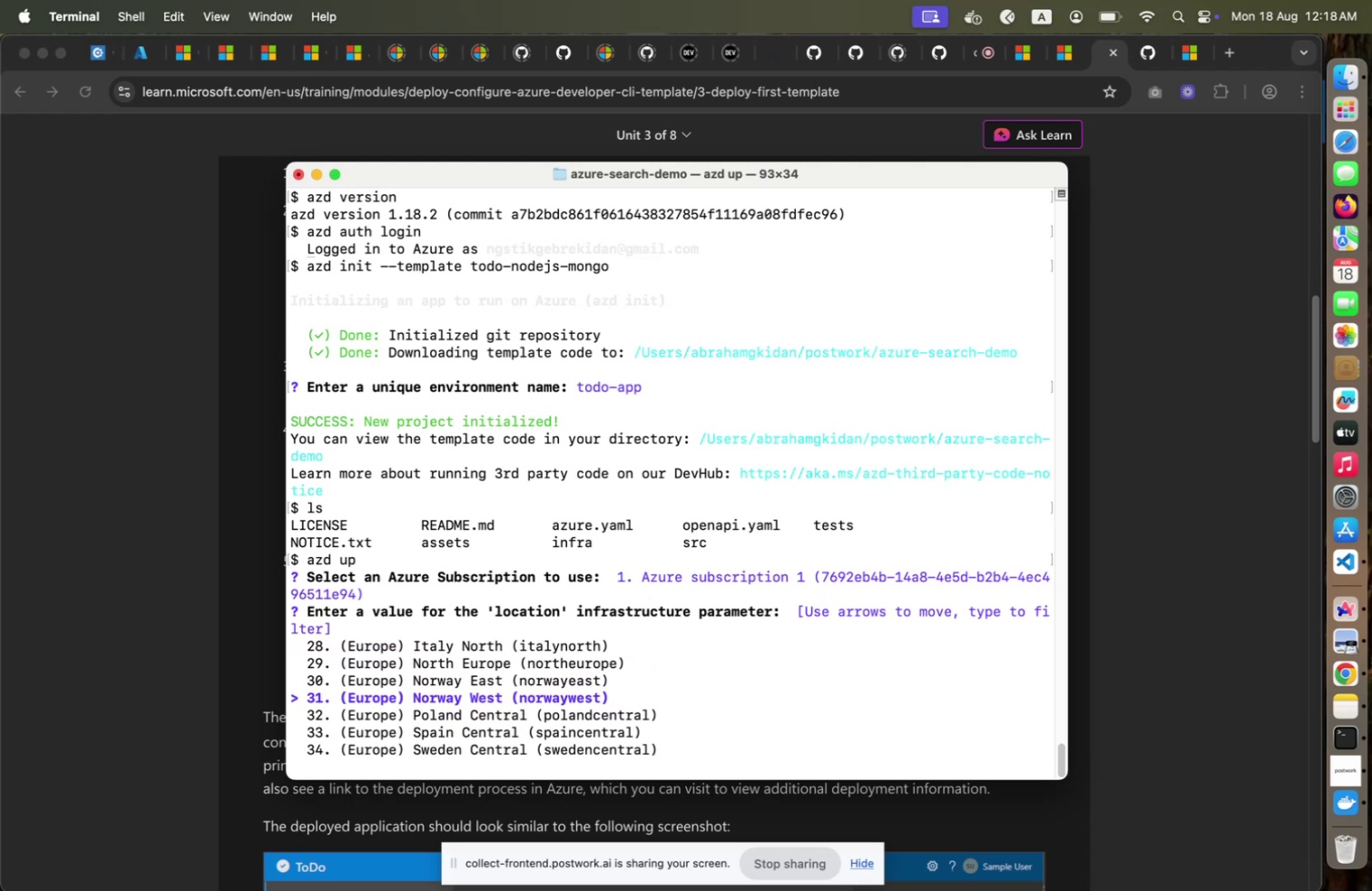 
key(ArrowDown)
 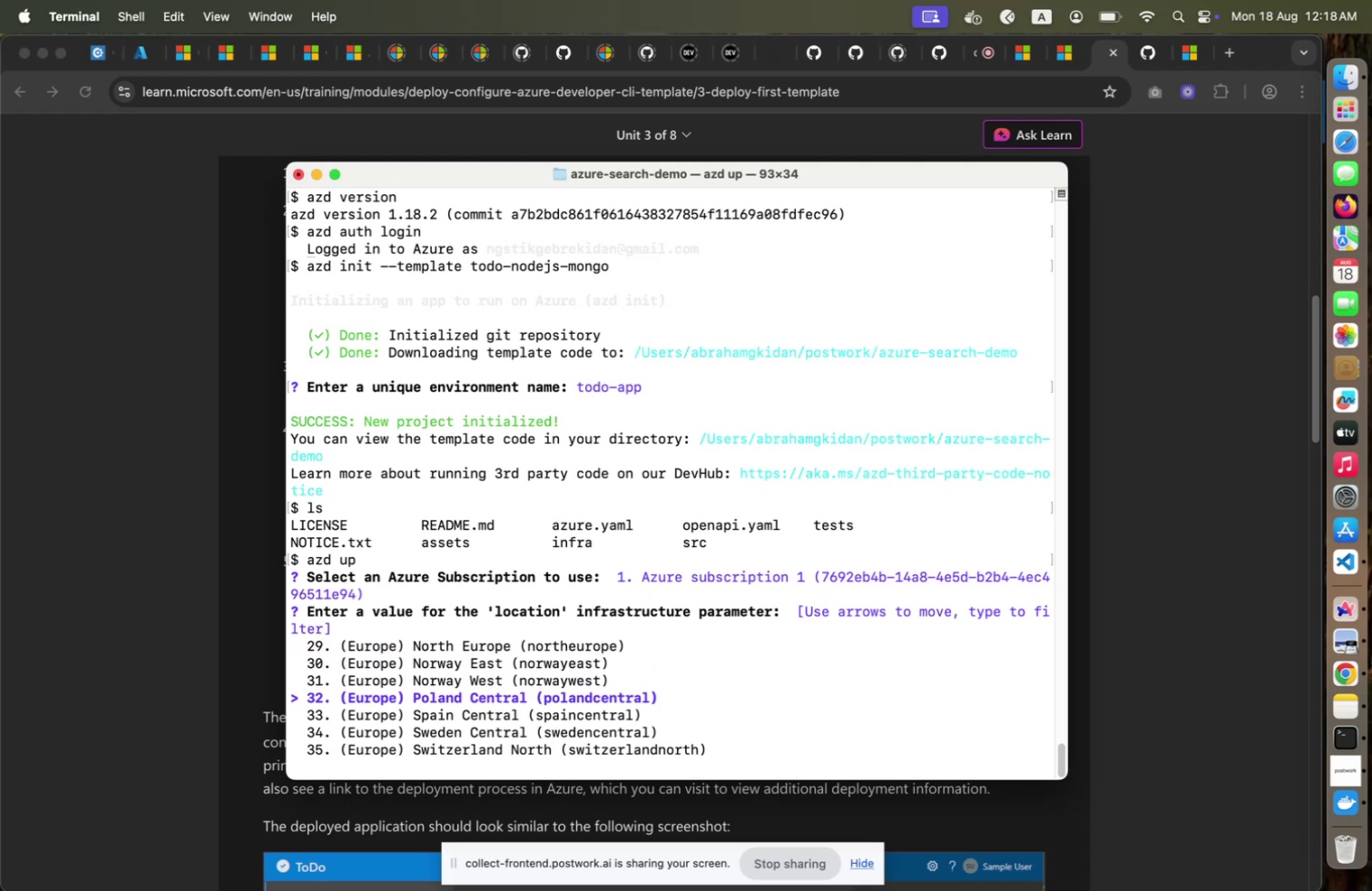 
key(ArrowDown)
 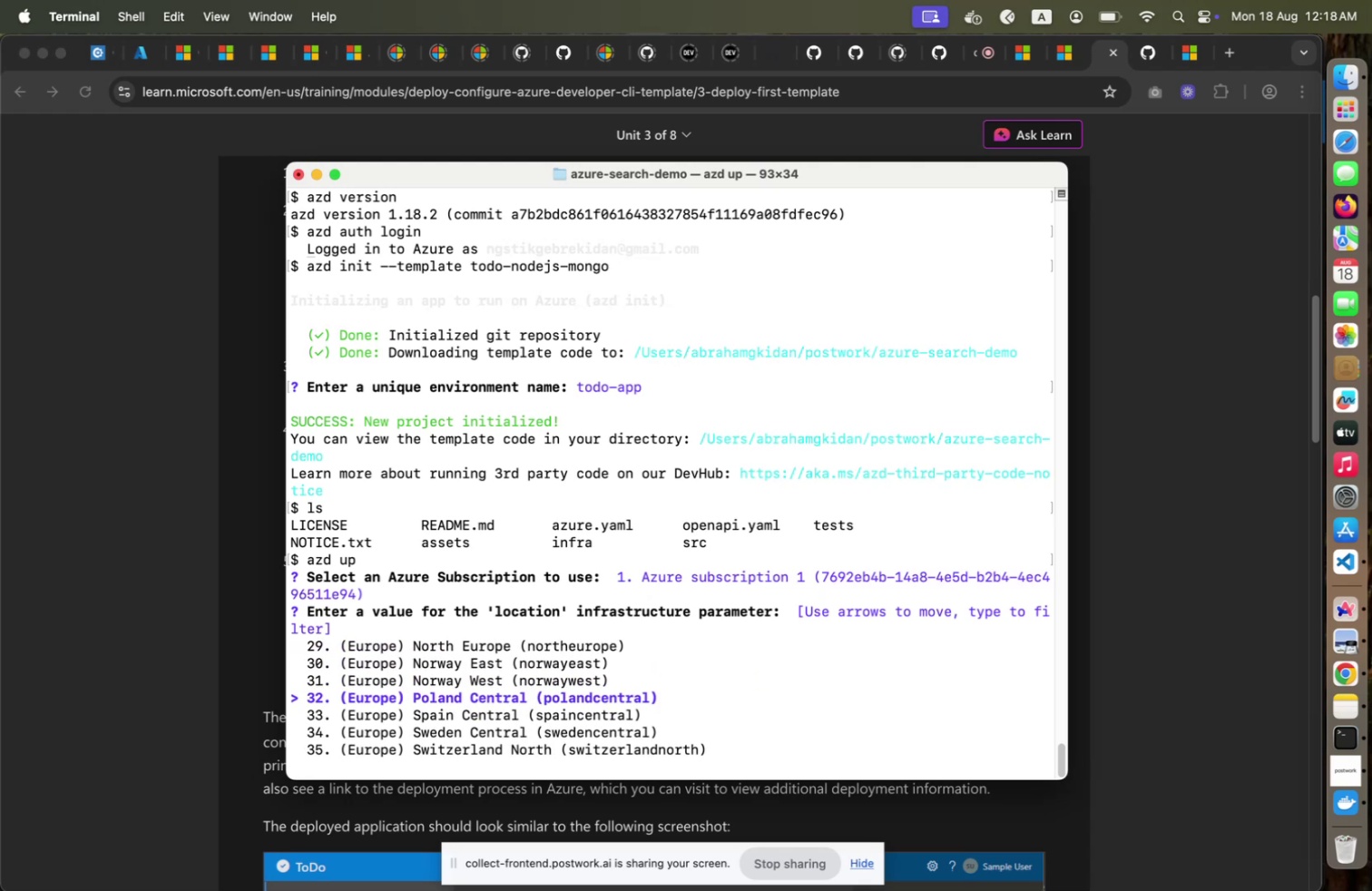 
key(ArrowDown)
 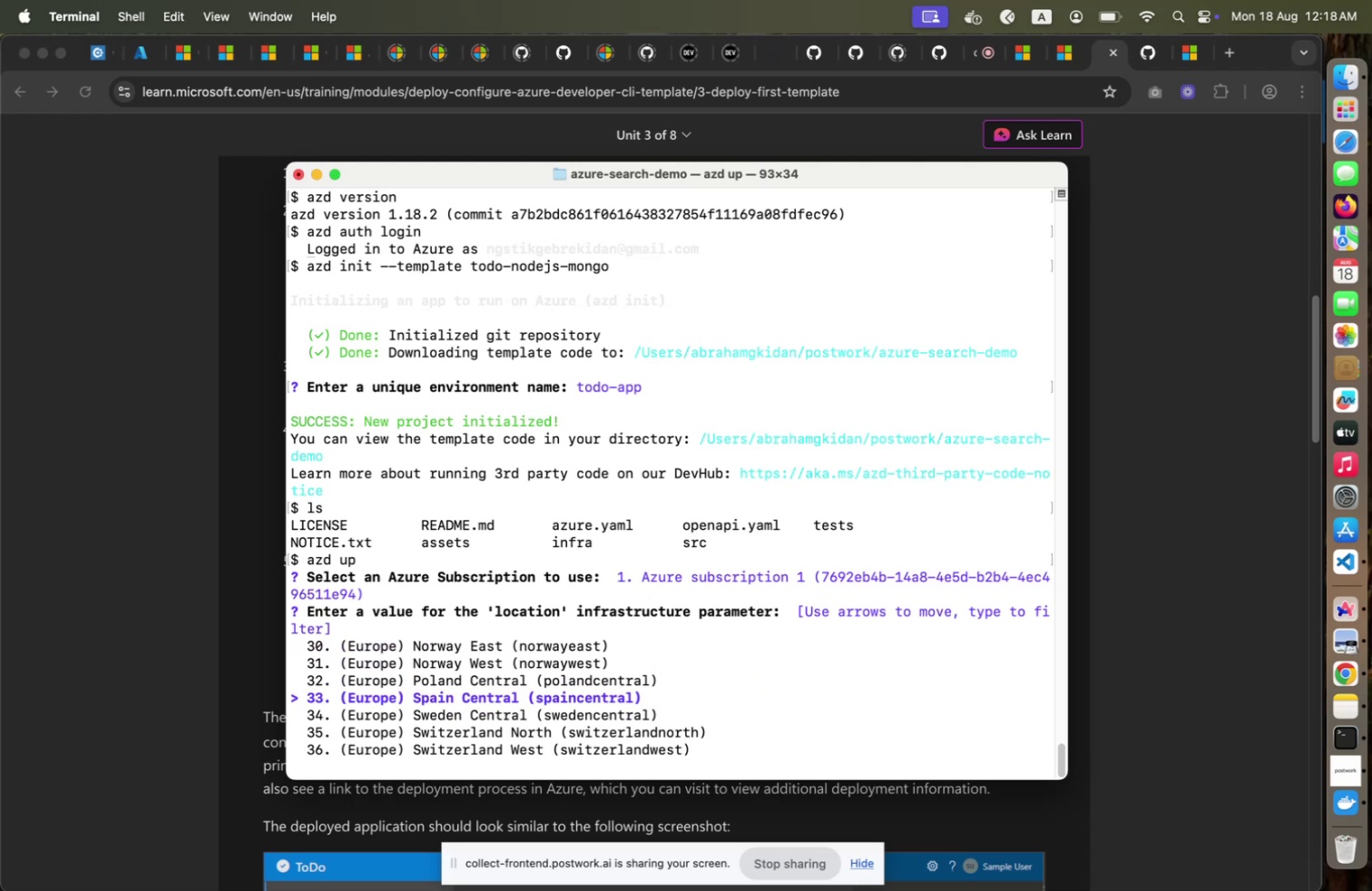 
key(ArrowUp)
 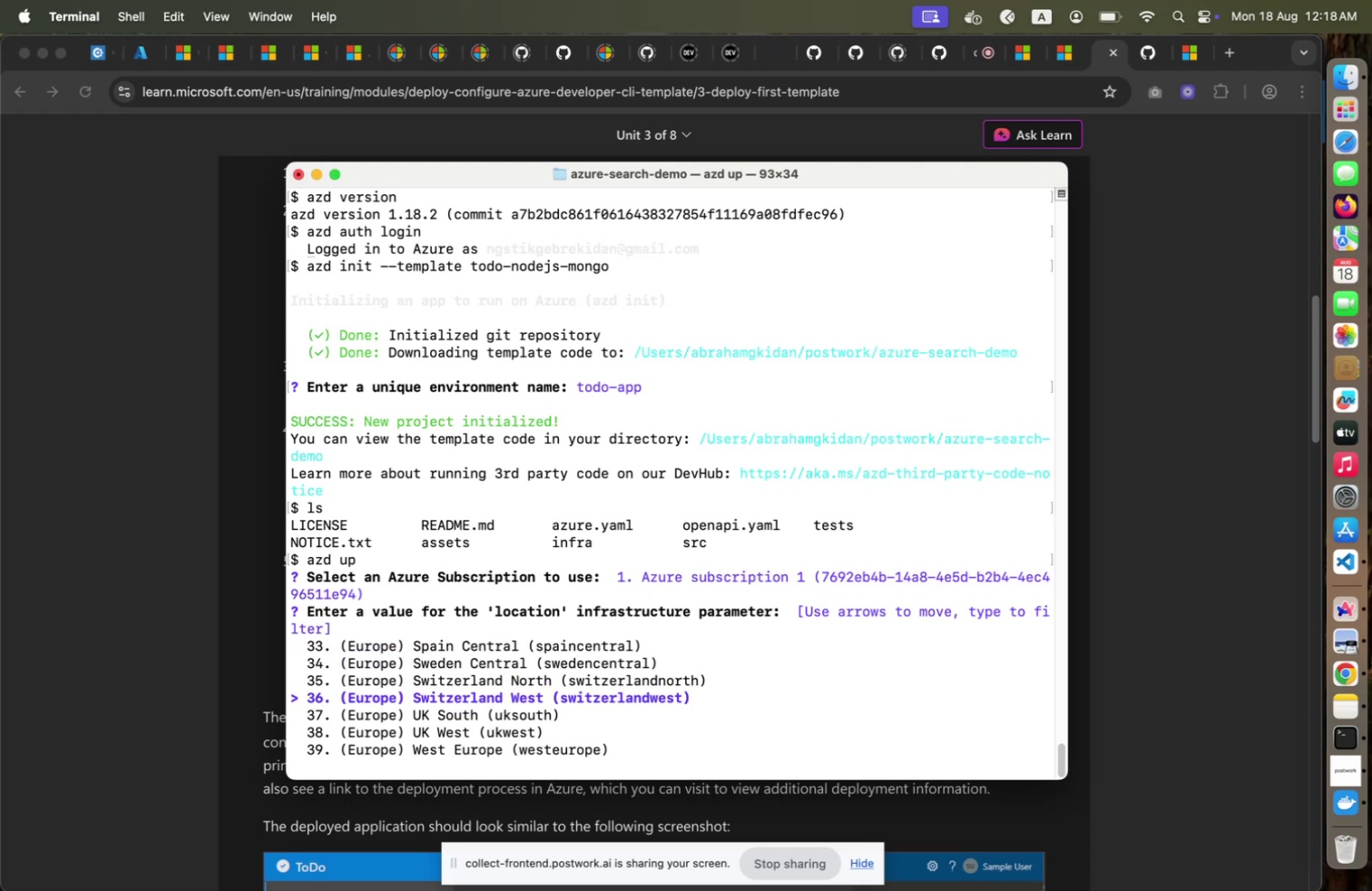 
key(ArrowDown)
 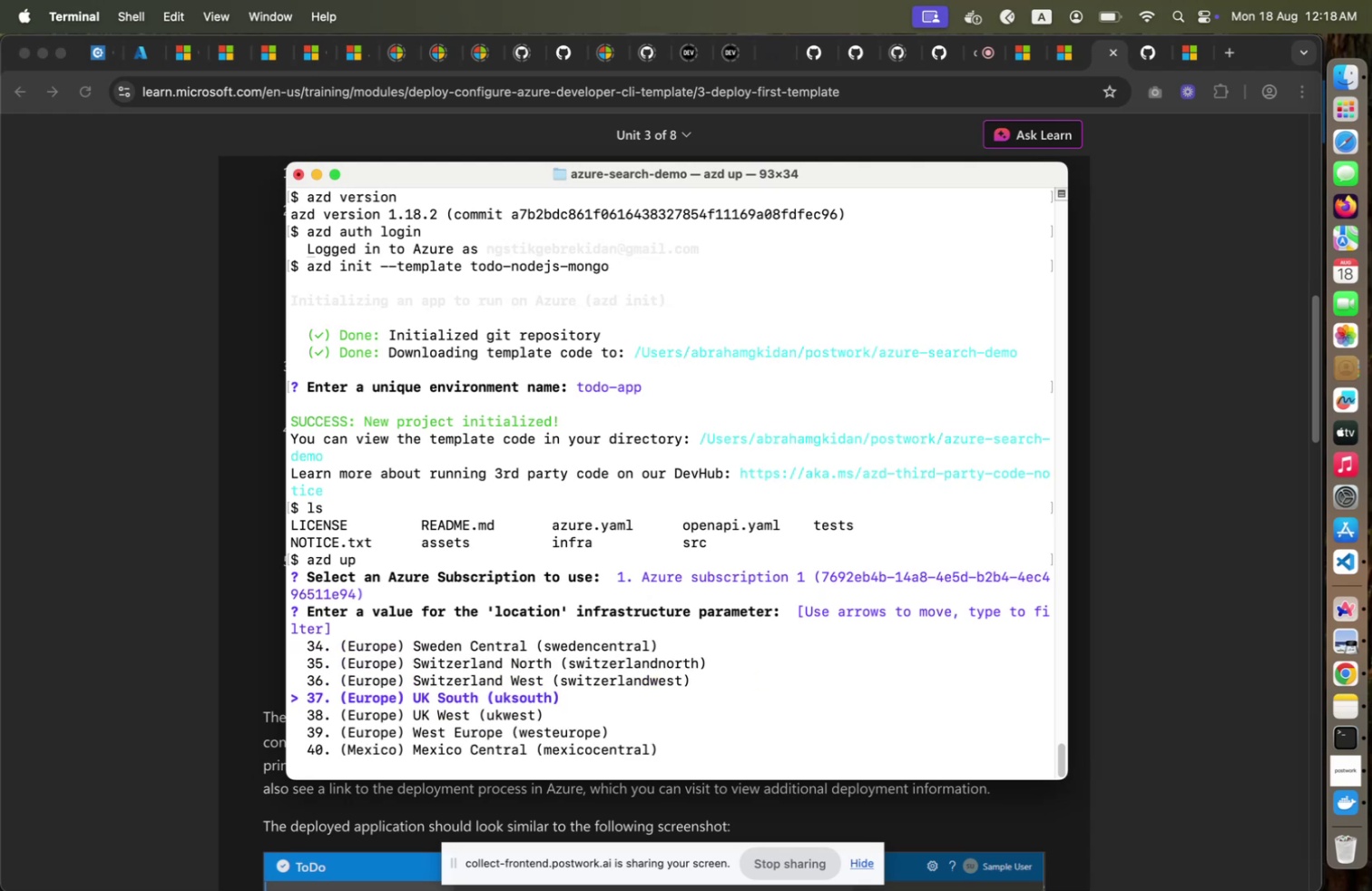 
hold_key(key=ArrowDown, duration=0.78)
 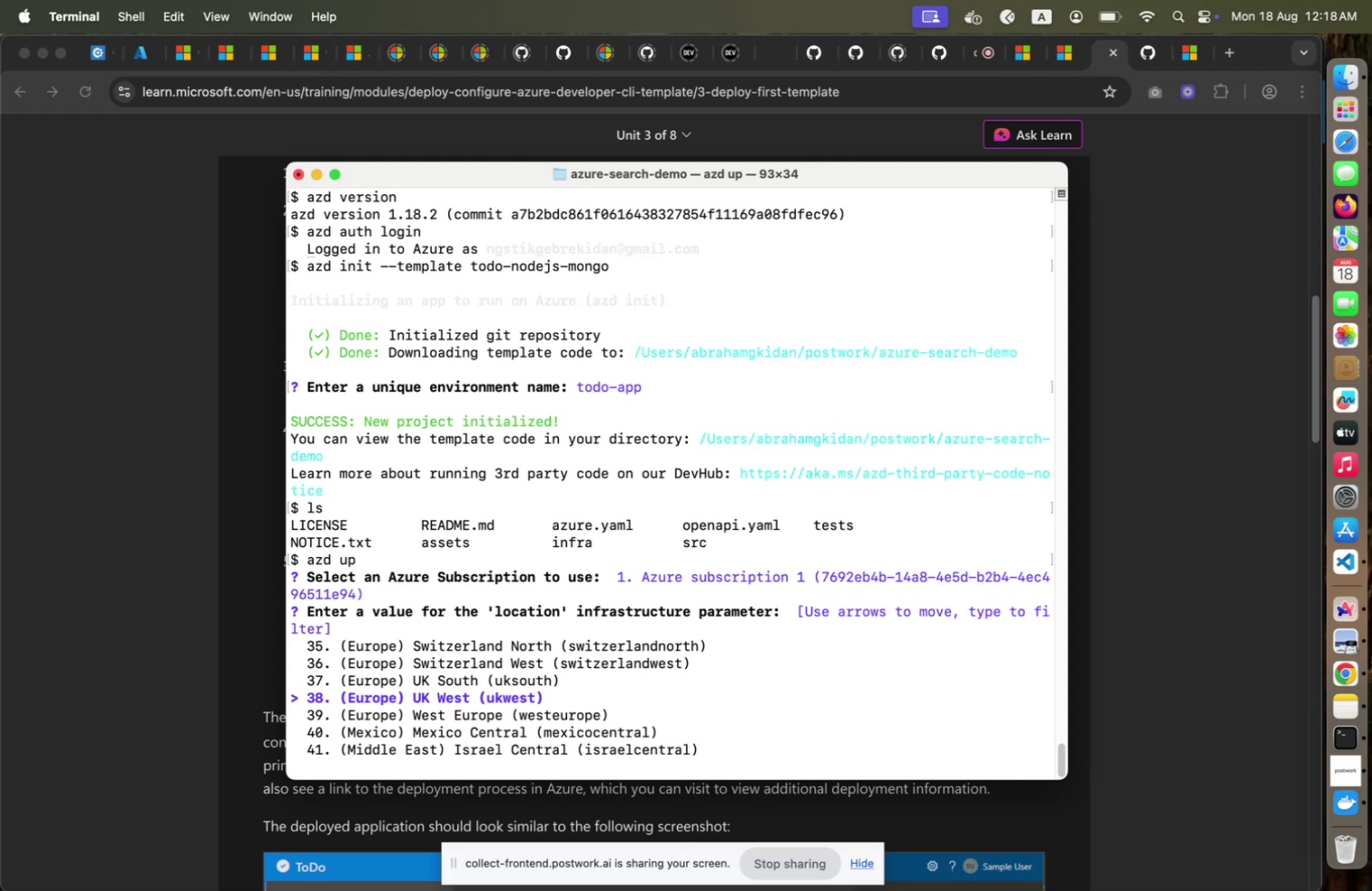 
key(ArrowDown)
 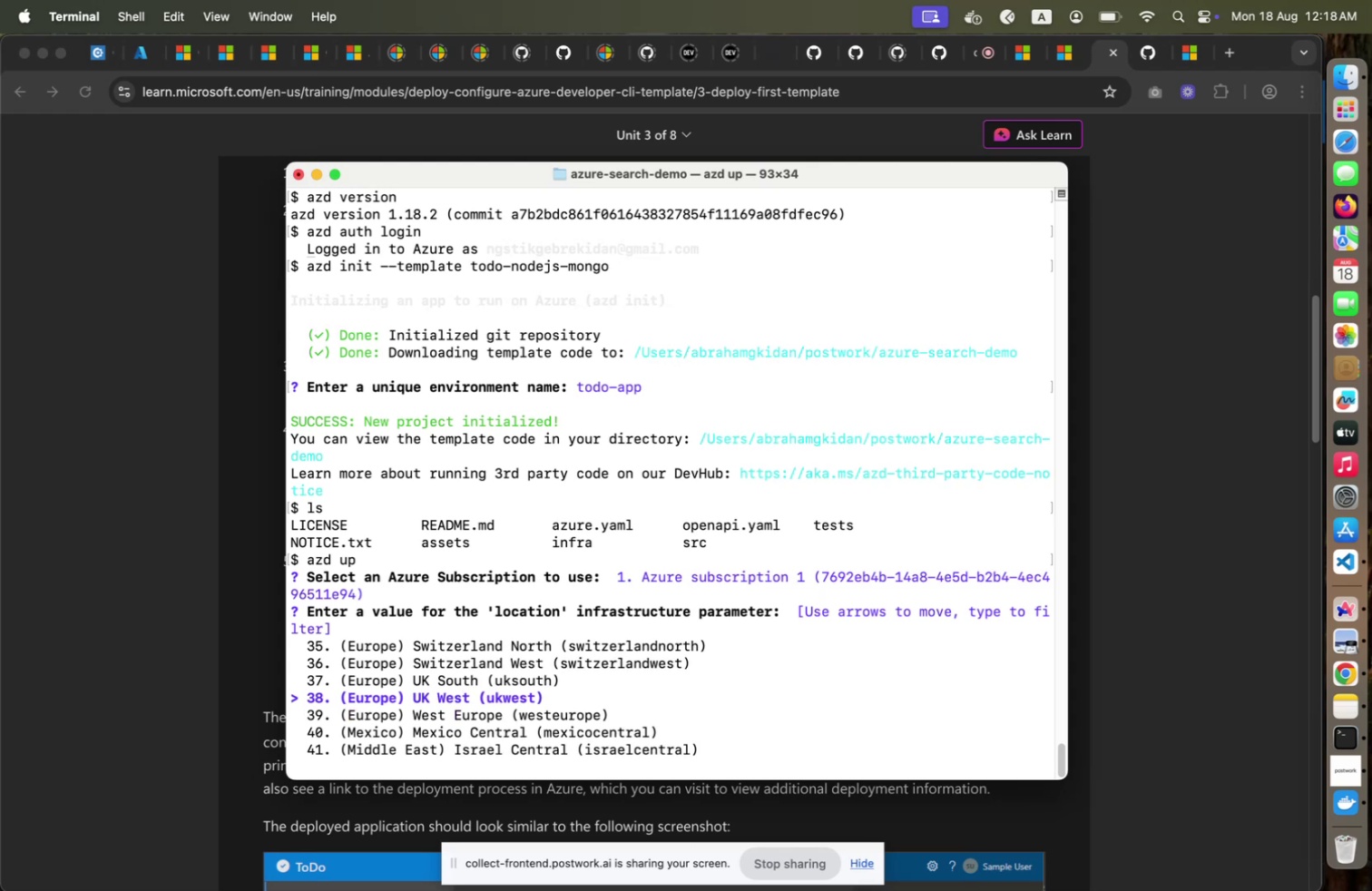 
key(ArrowDown)
 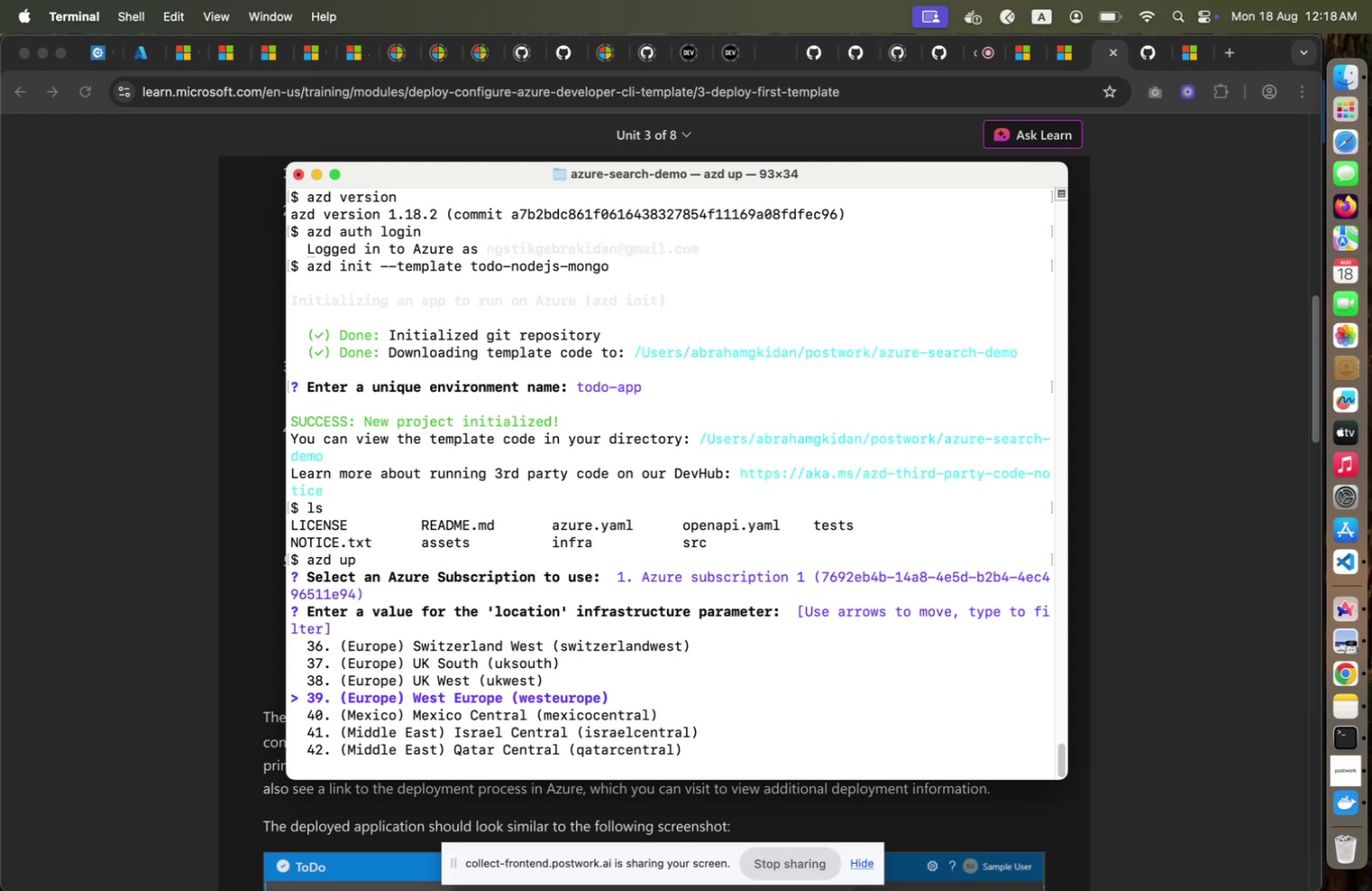 
key(ArrowDown)
 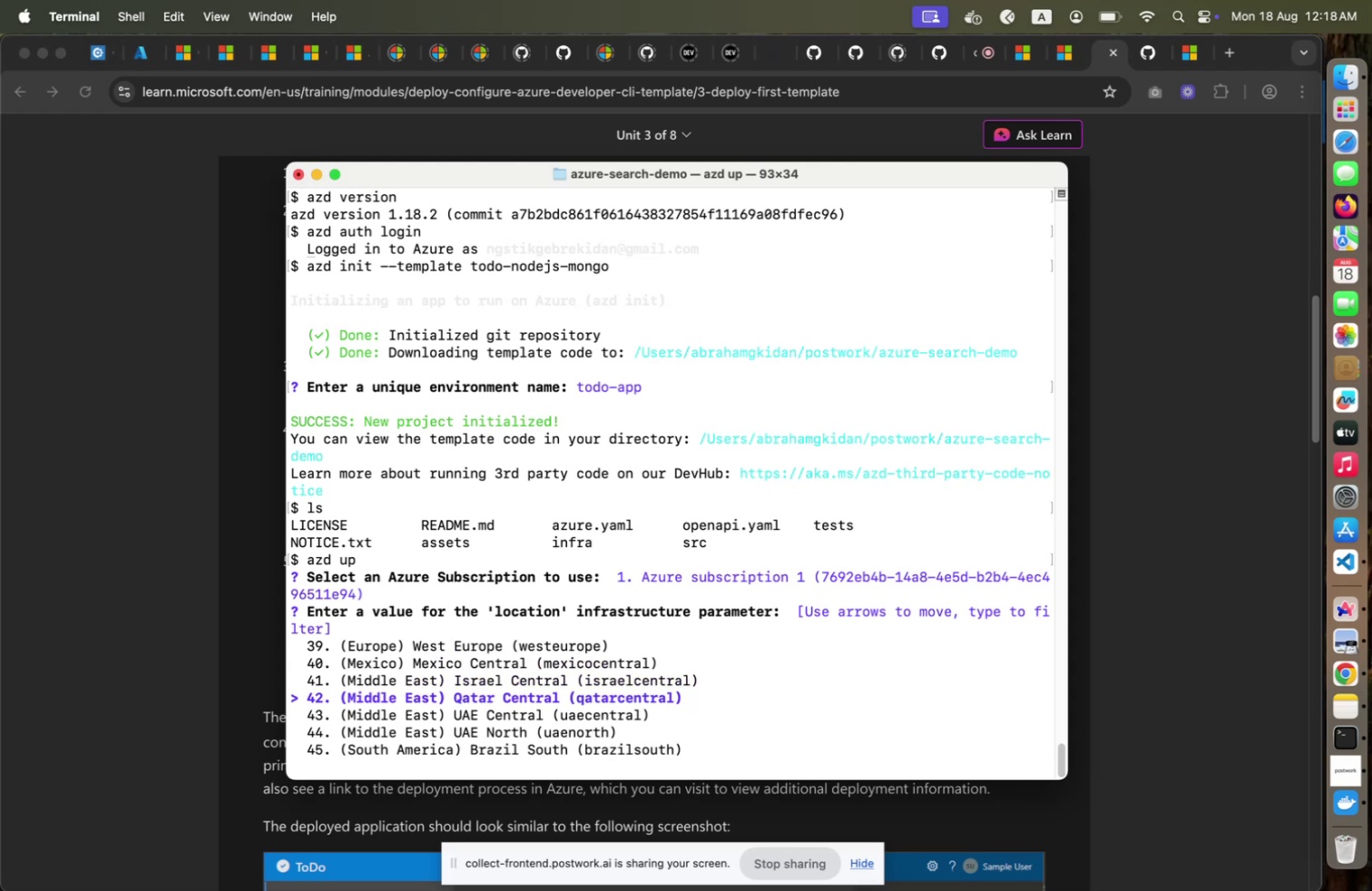 
key(ArrowUp)
 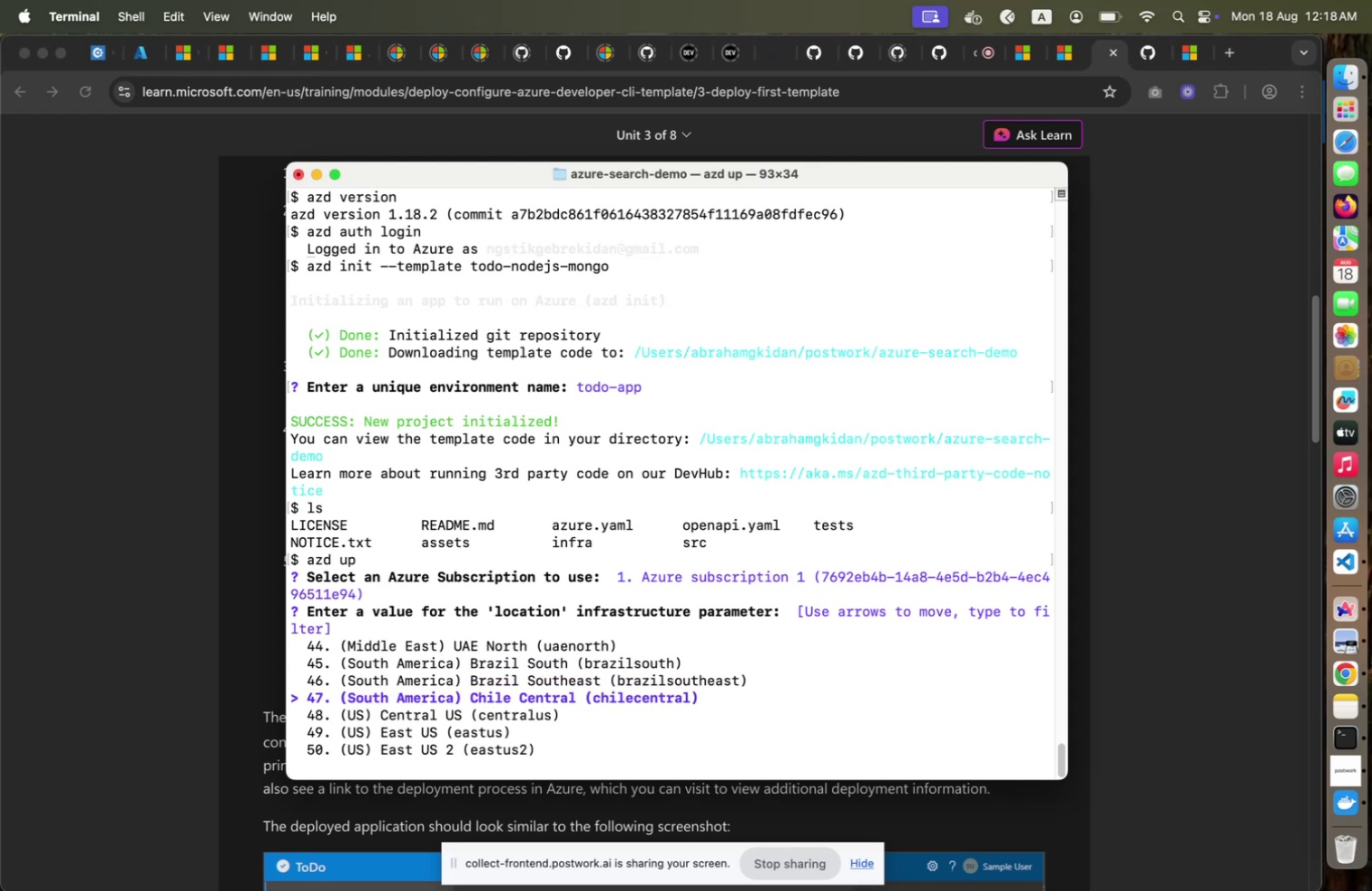 
hold_key(key=ArrowDown, duration=1.17)
 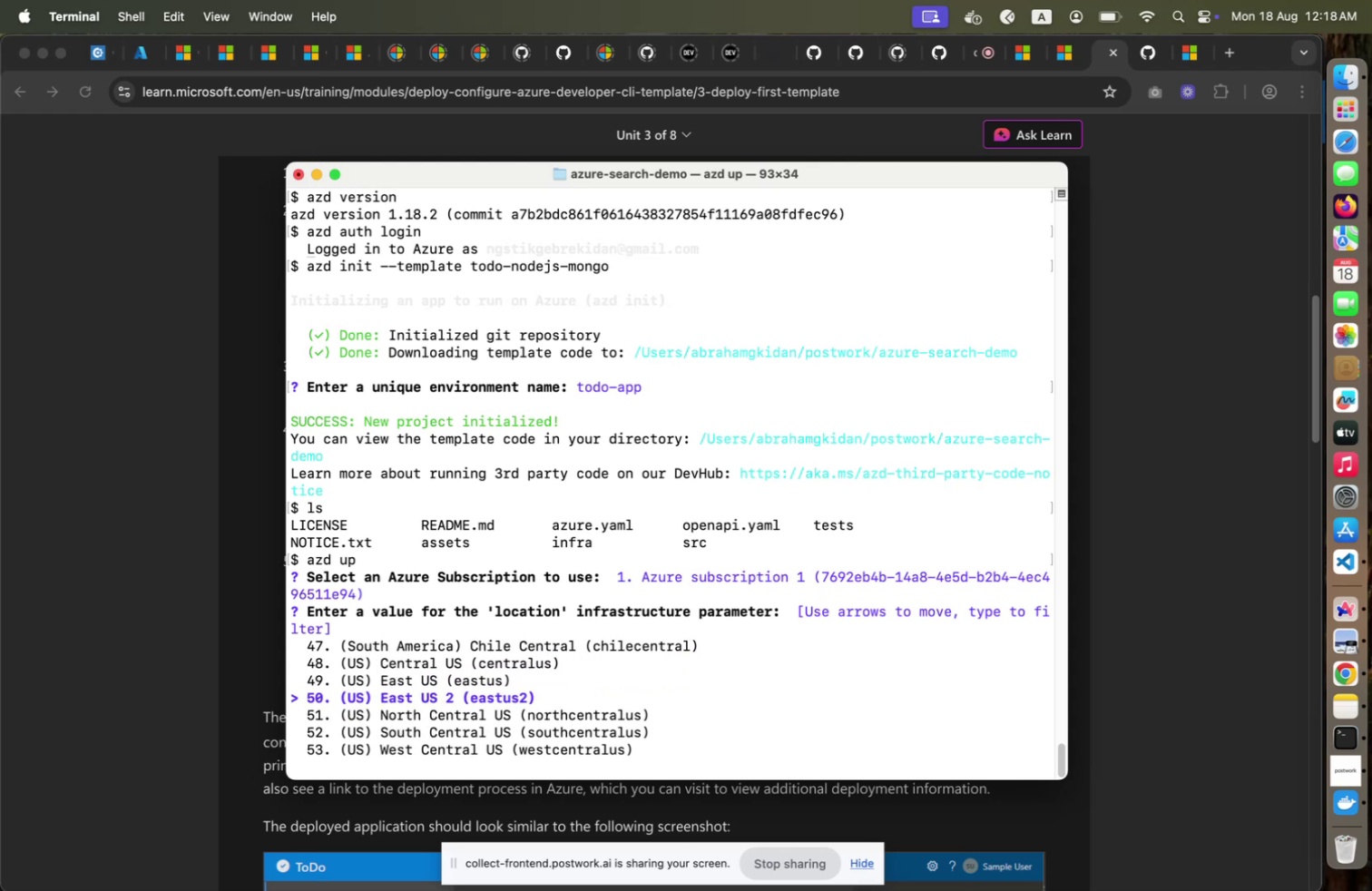 
hold_key(key=ArrowDown, duration=0.35)
 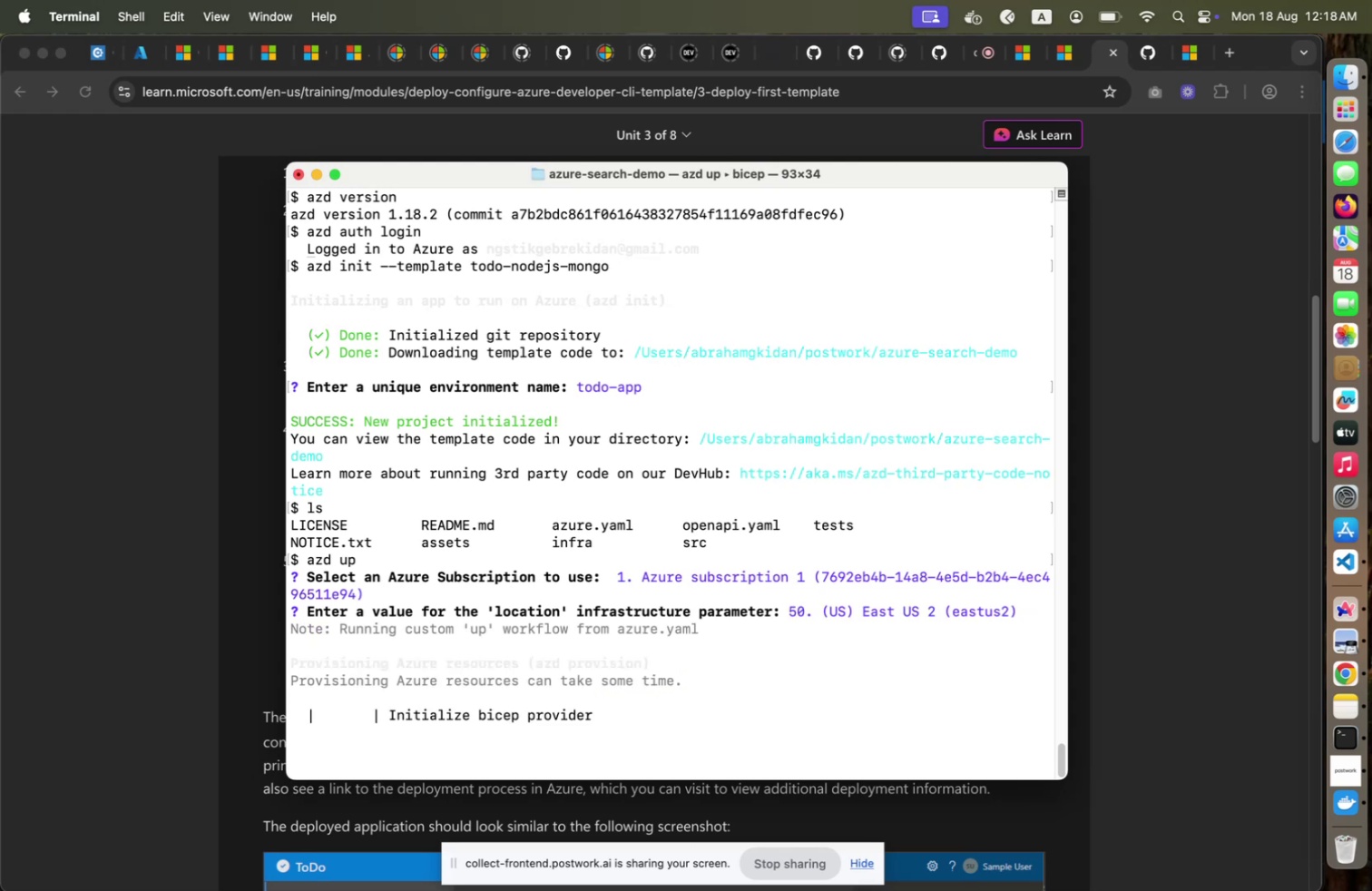 
key(ArrowDown)
 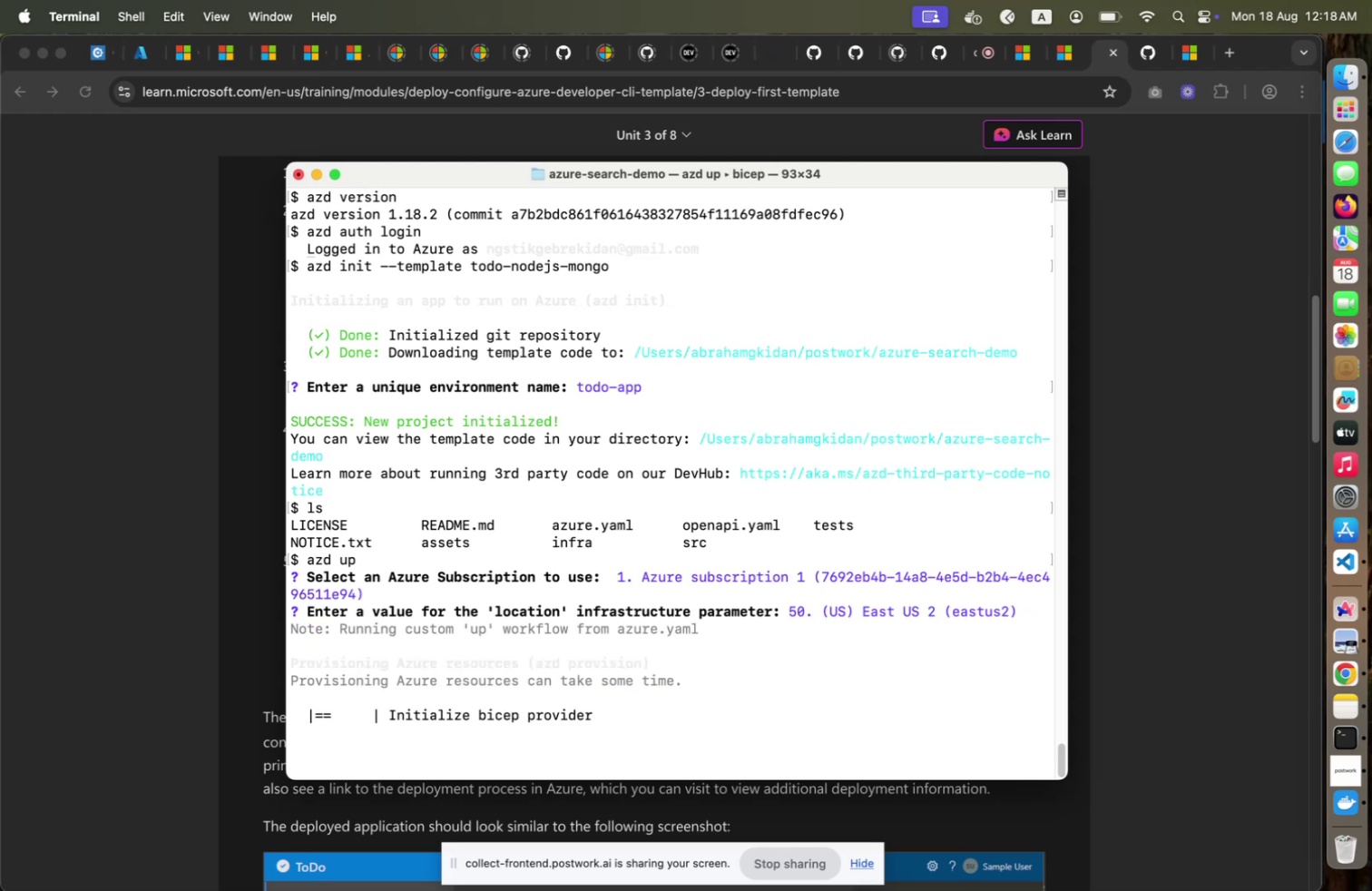 
key(ArrowDown)
 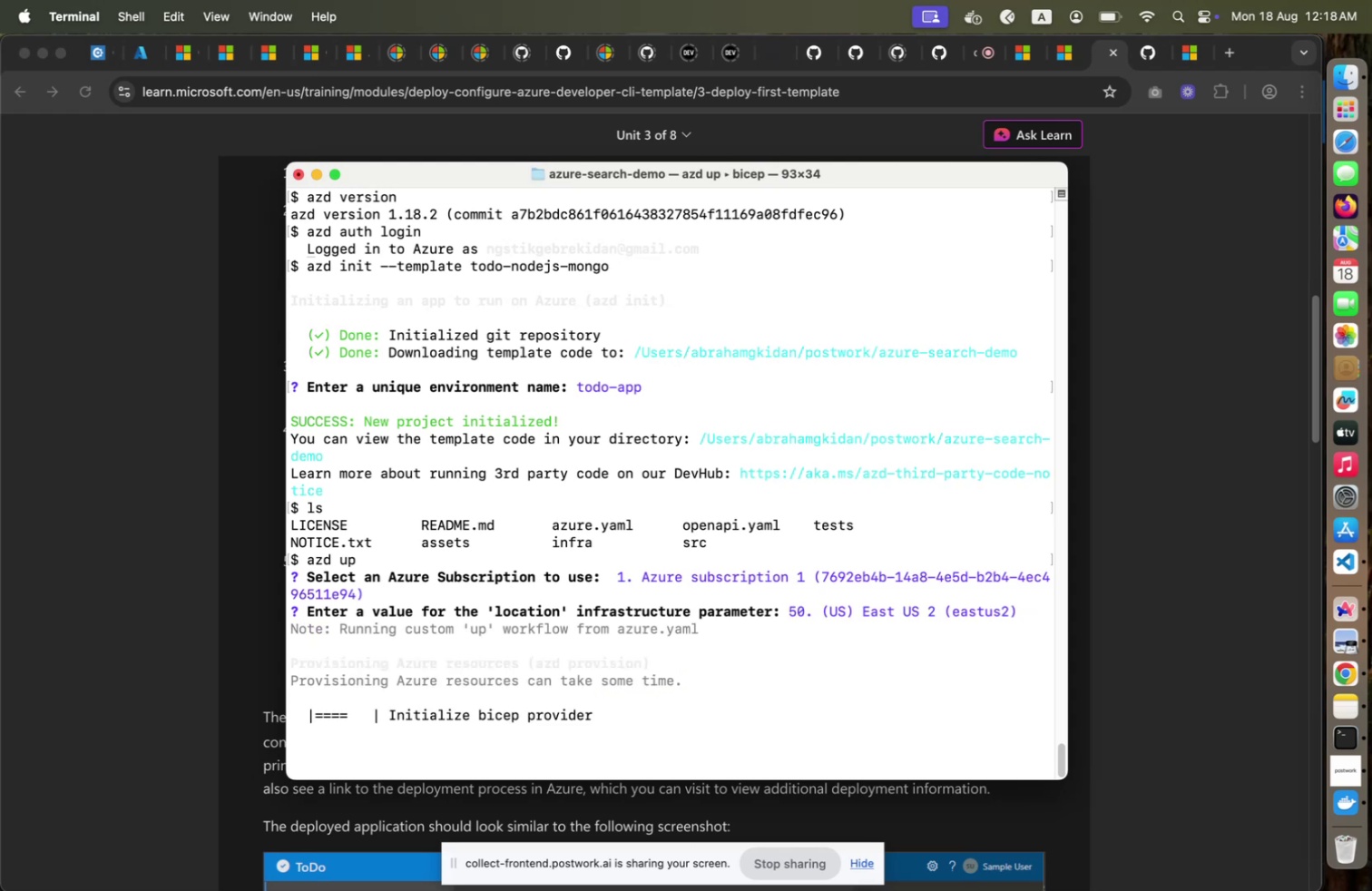 
key(Enter)
 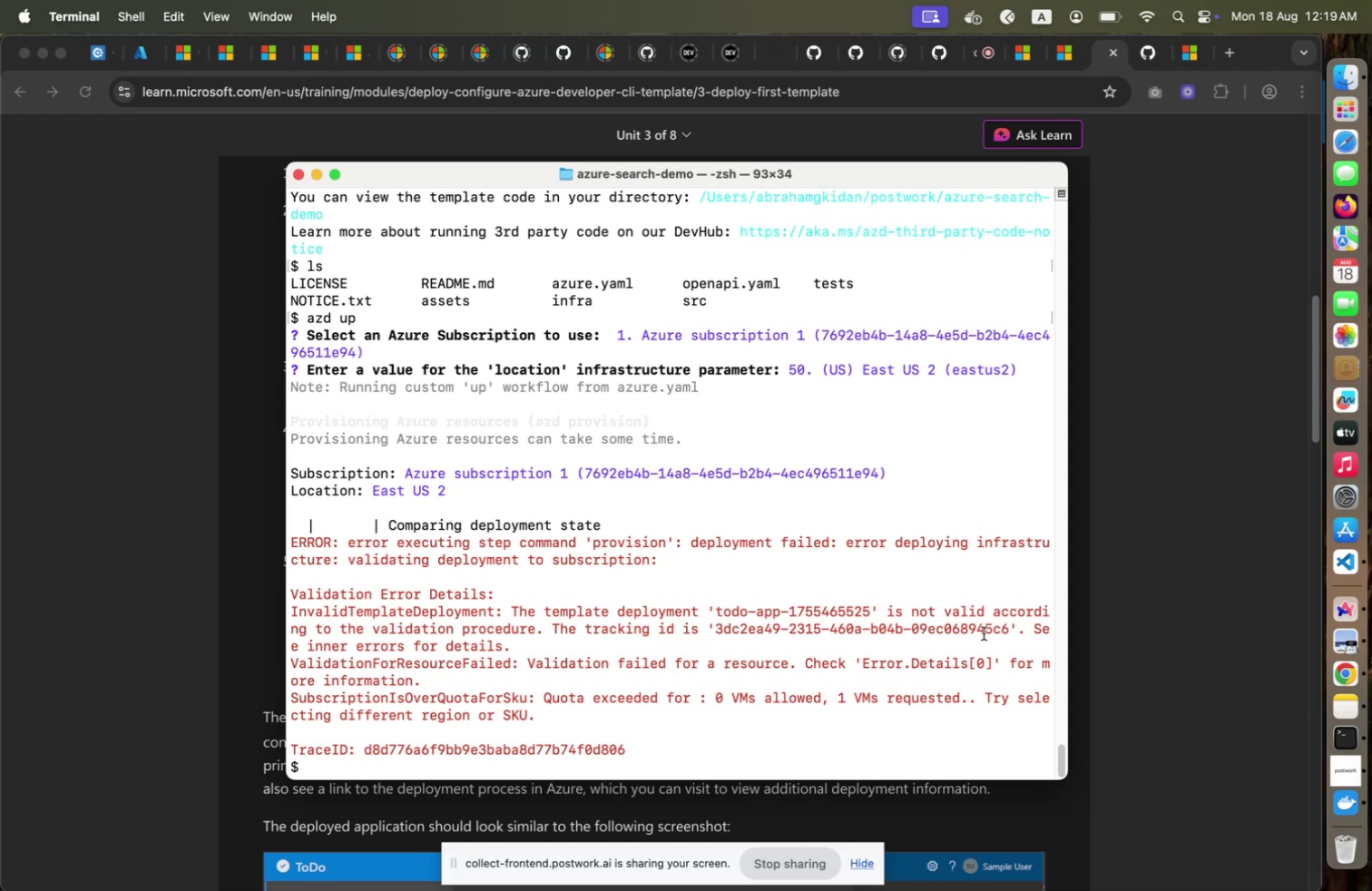 
wait(36.2)
 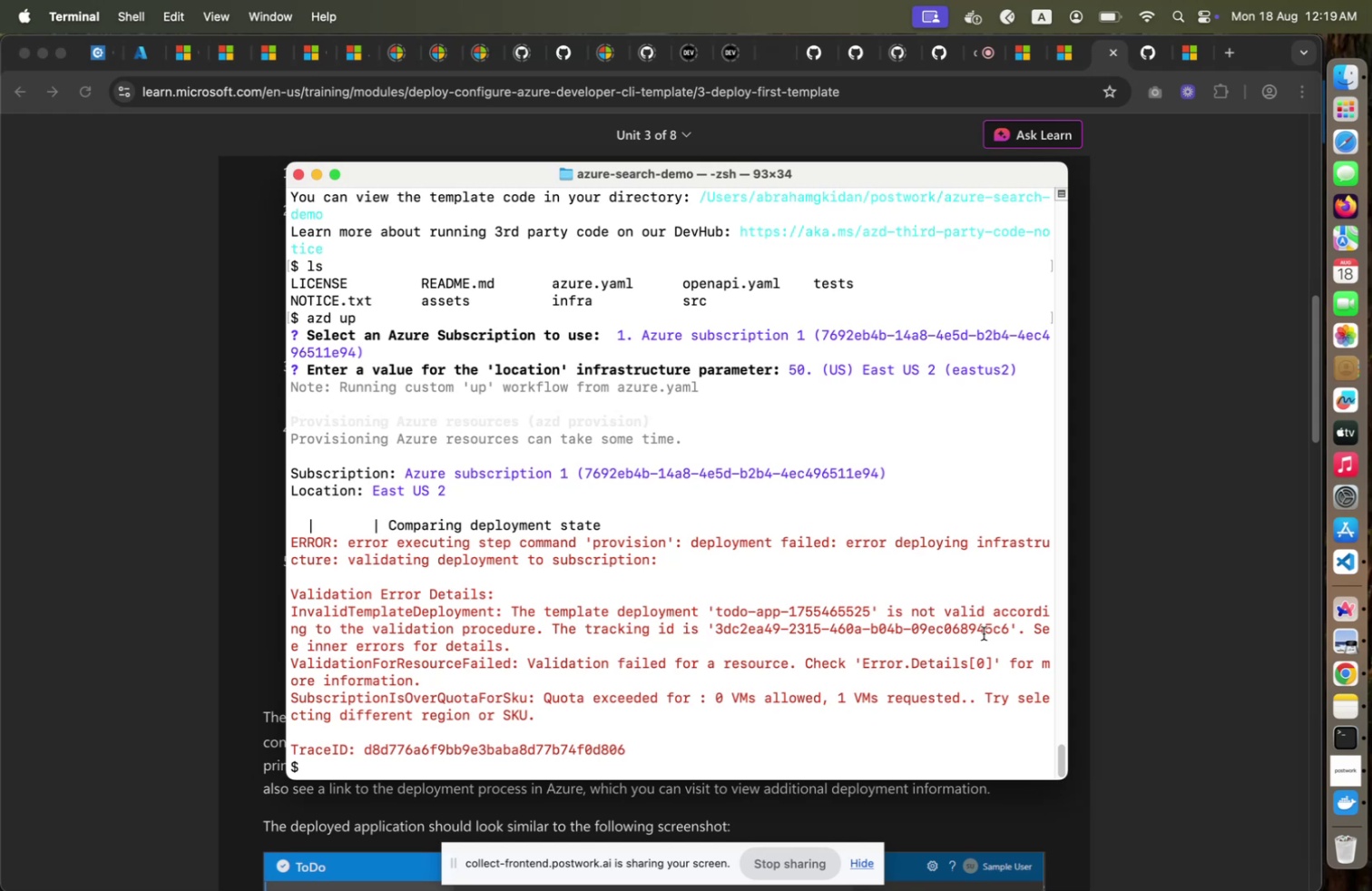 
key(ArrowUp)
 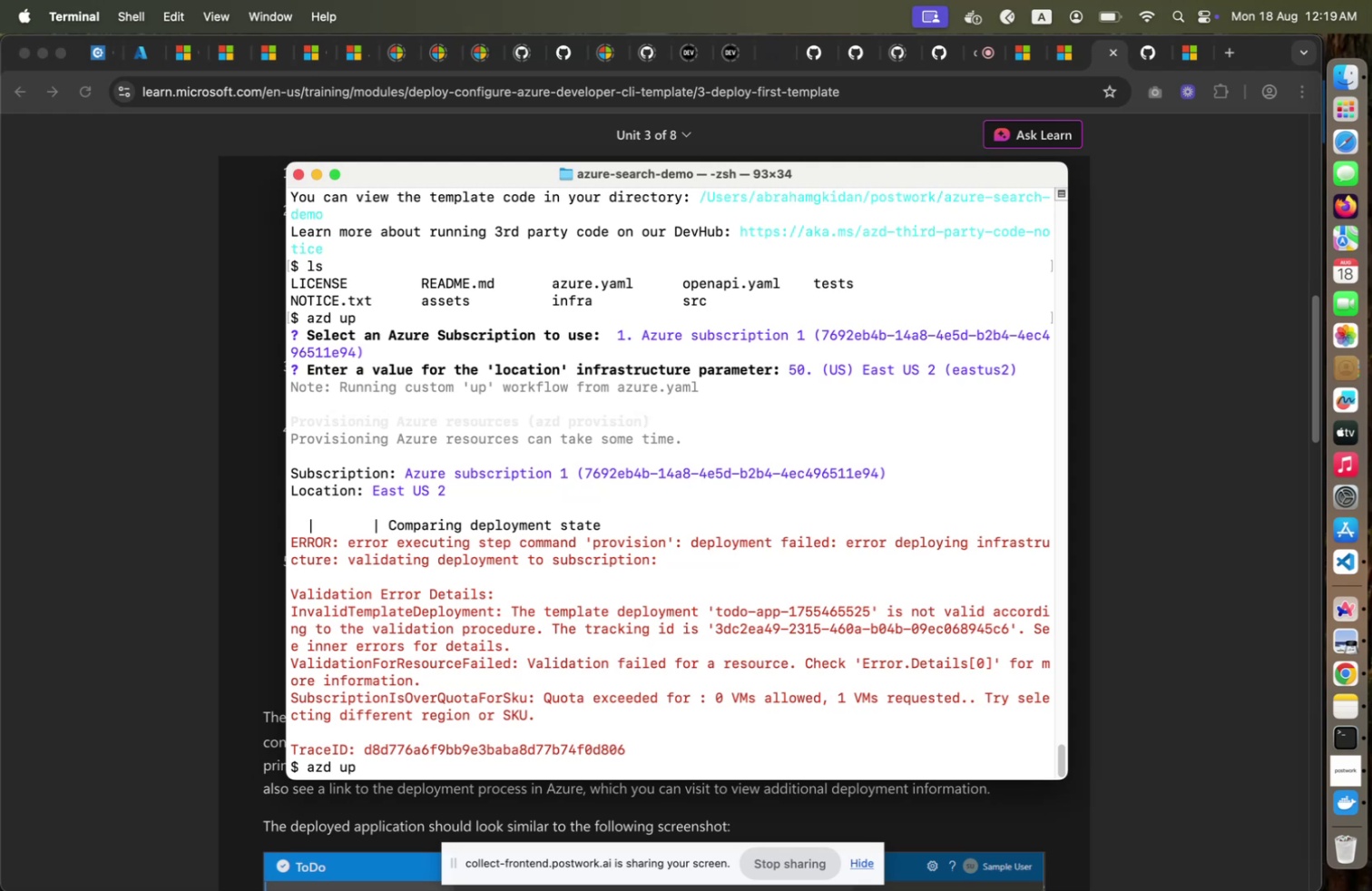 
wait(7.99)
 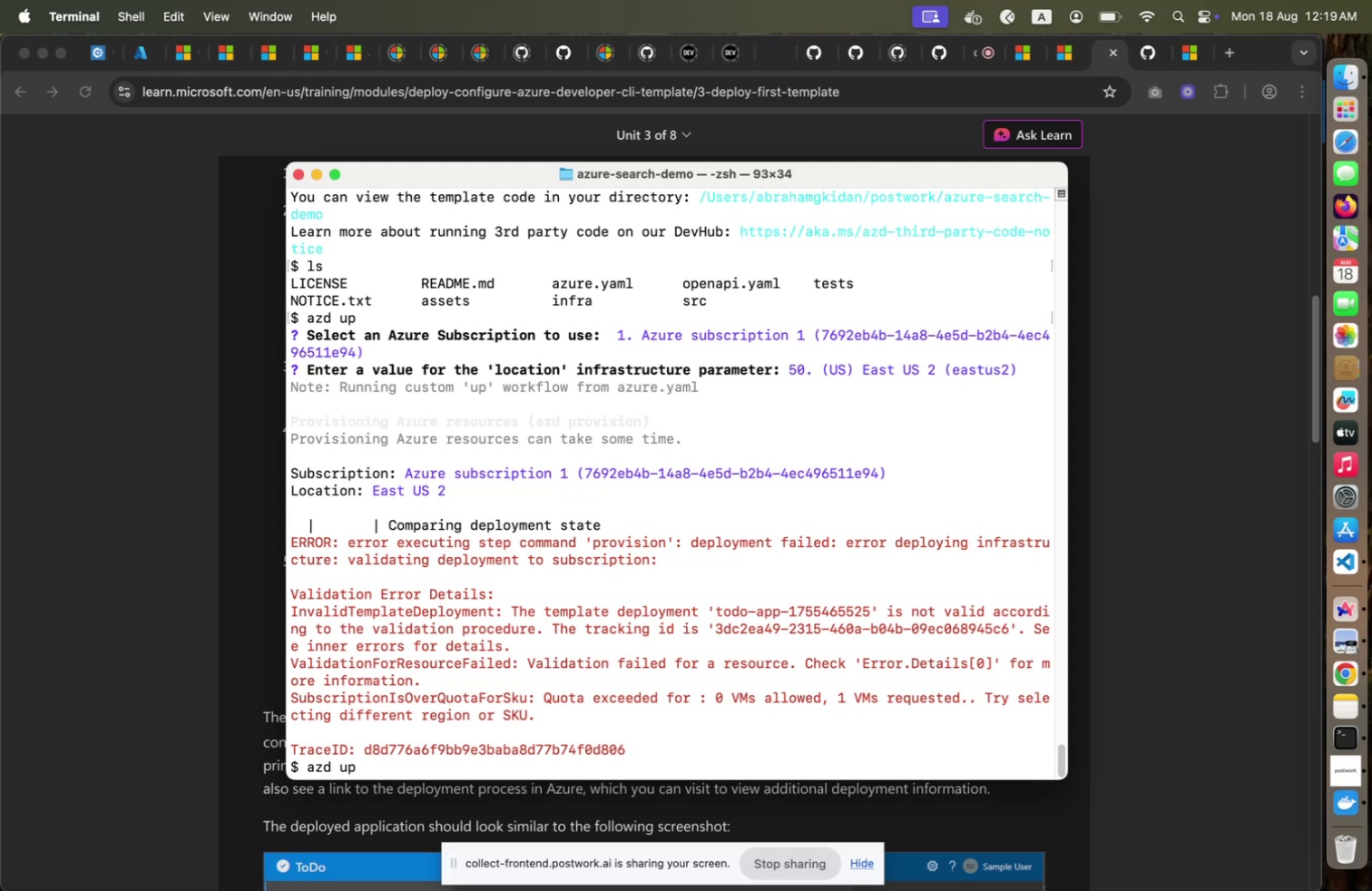 
key(Enter)
 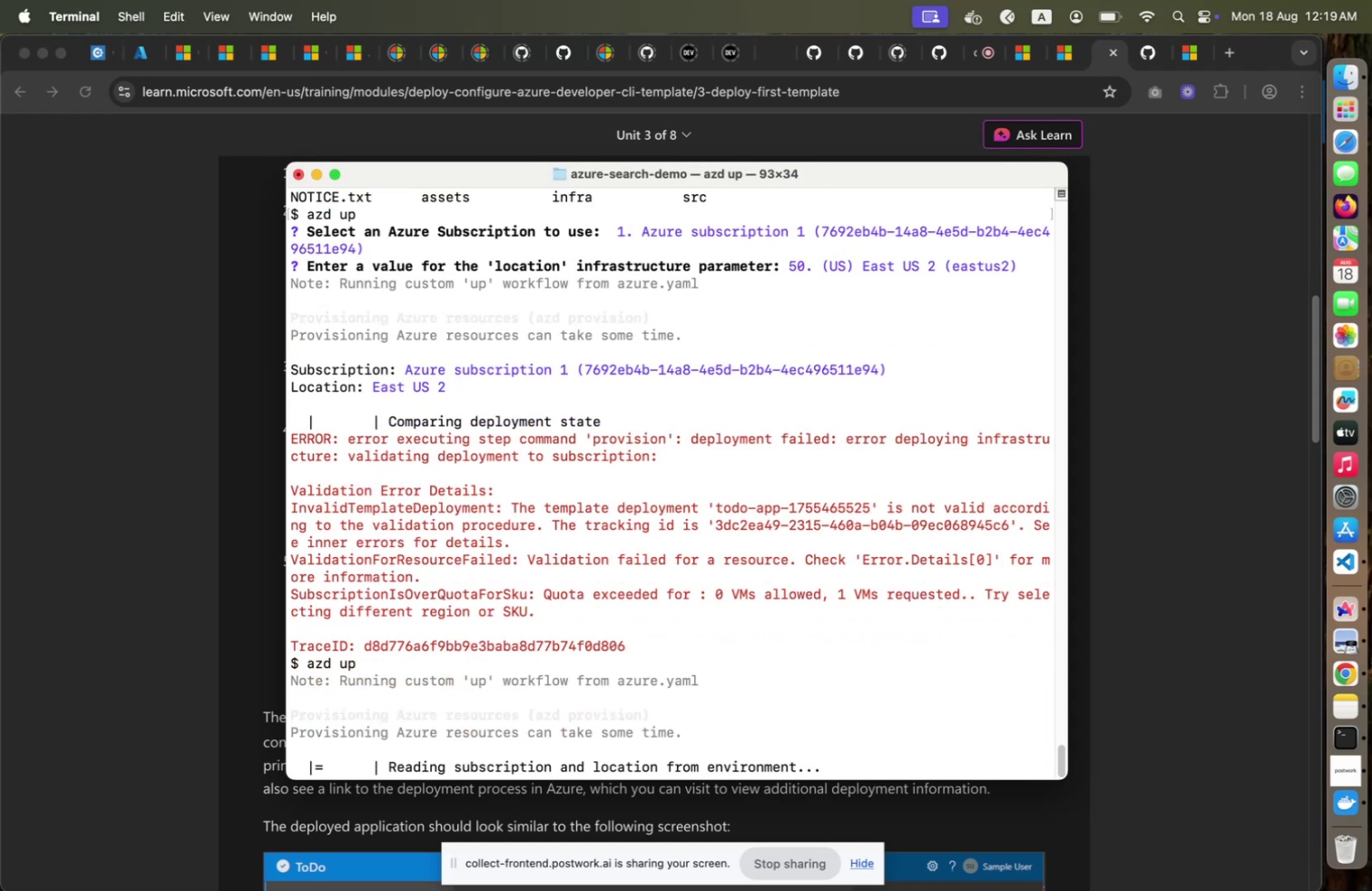 
wait(13.95)
 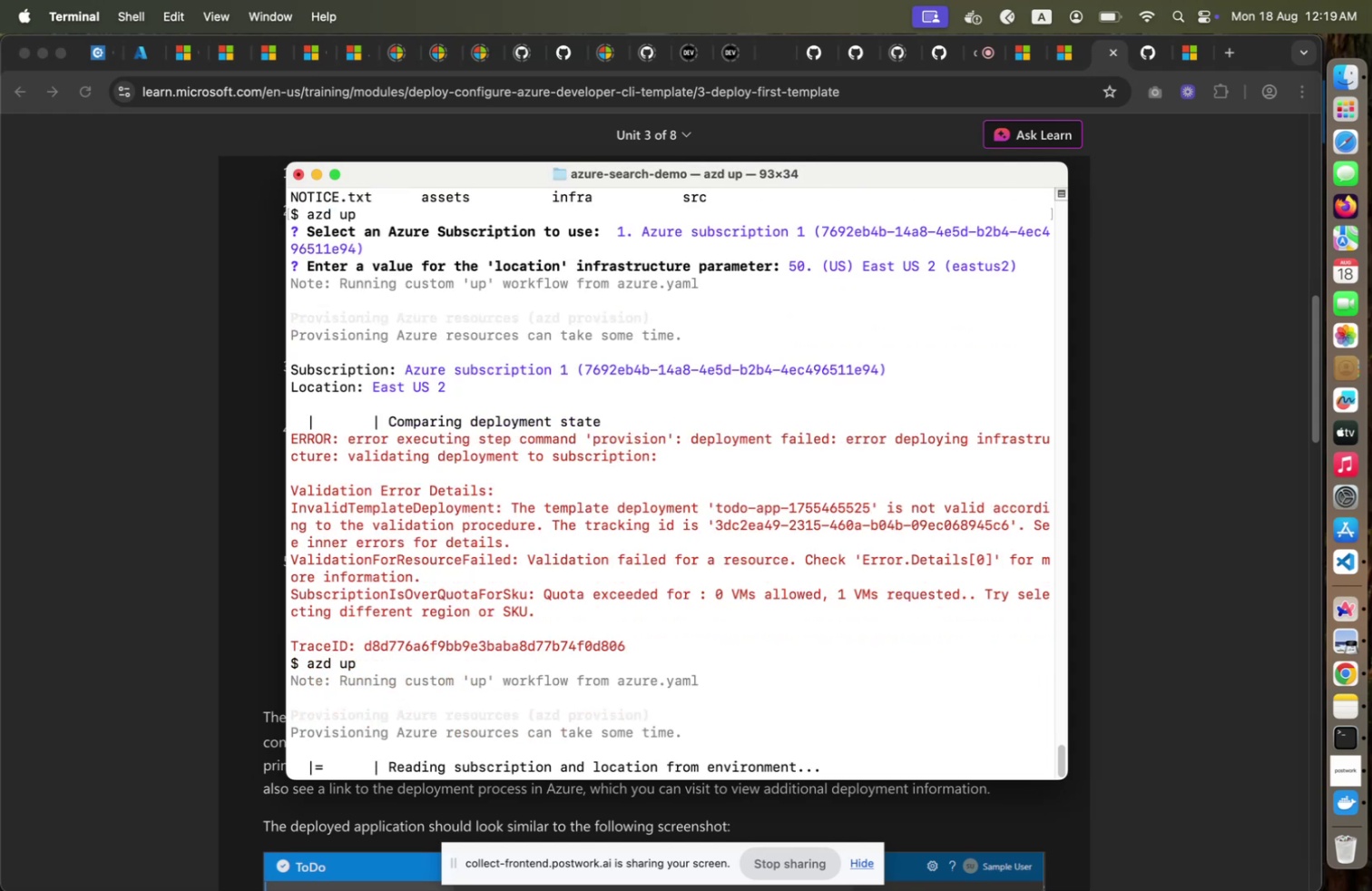 
left_click([1250, 468])
 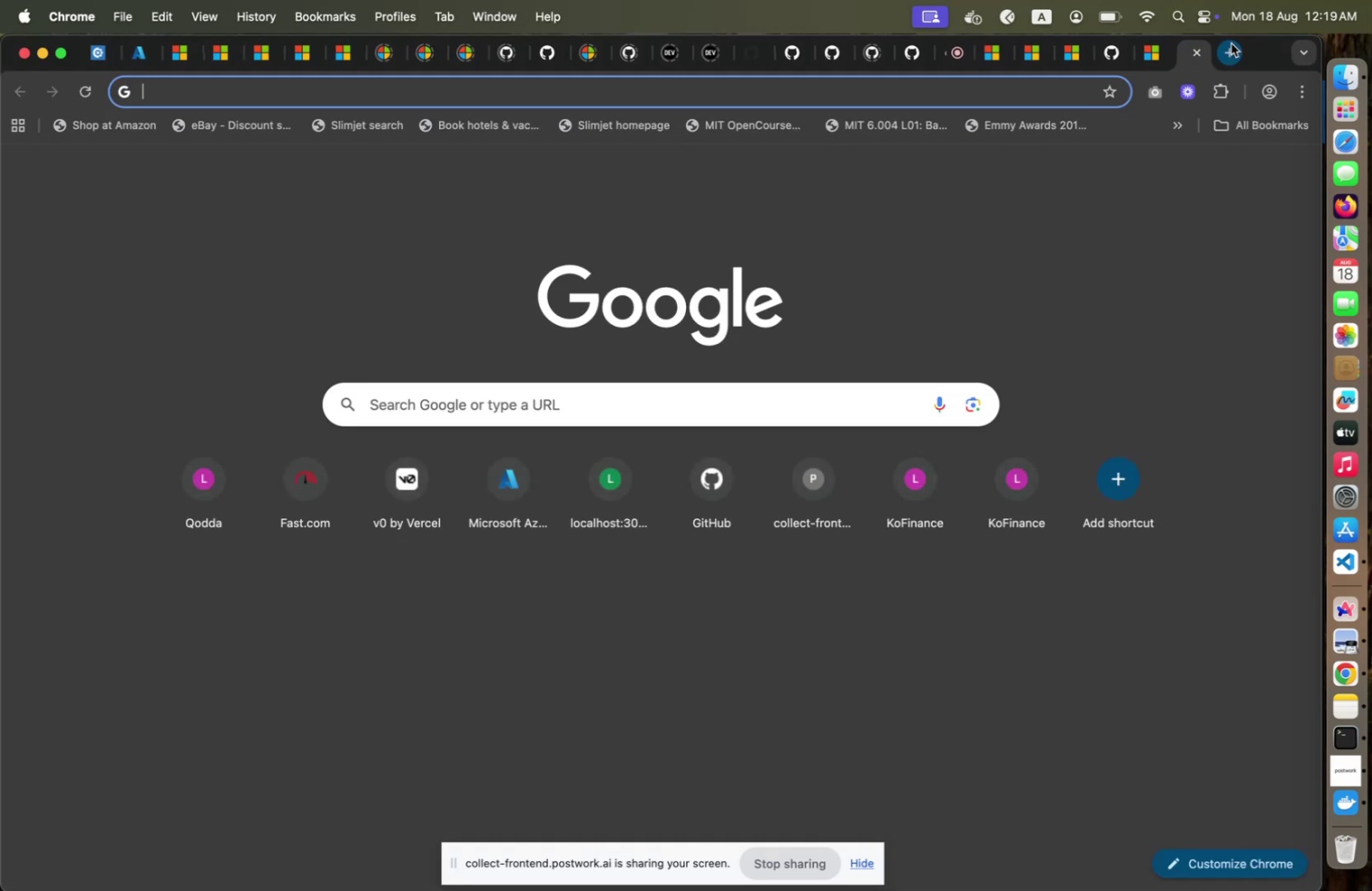 
left_click([1233, 36])
 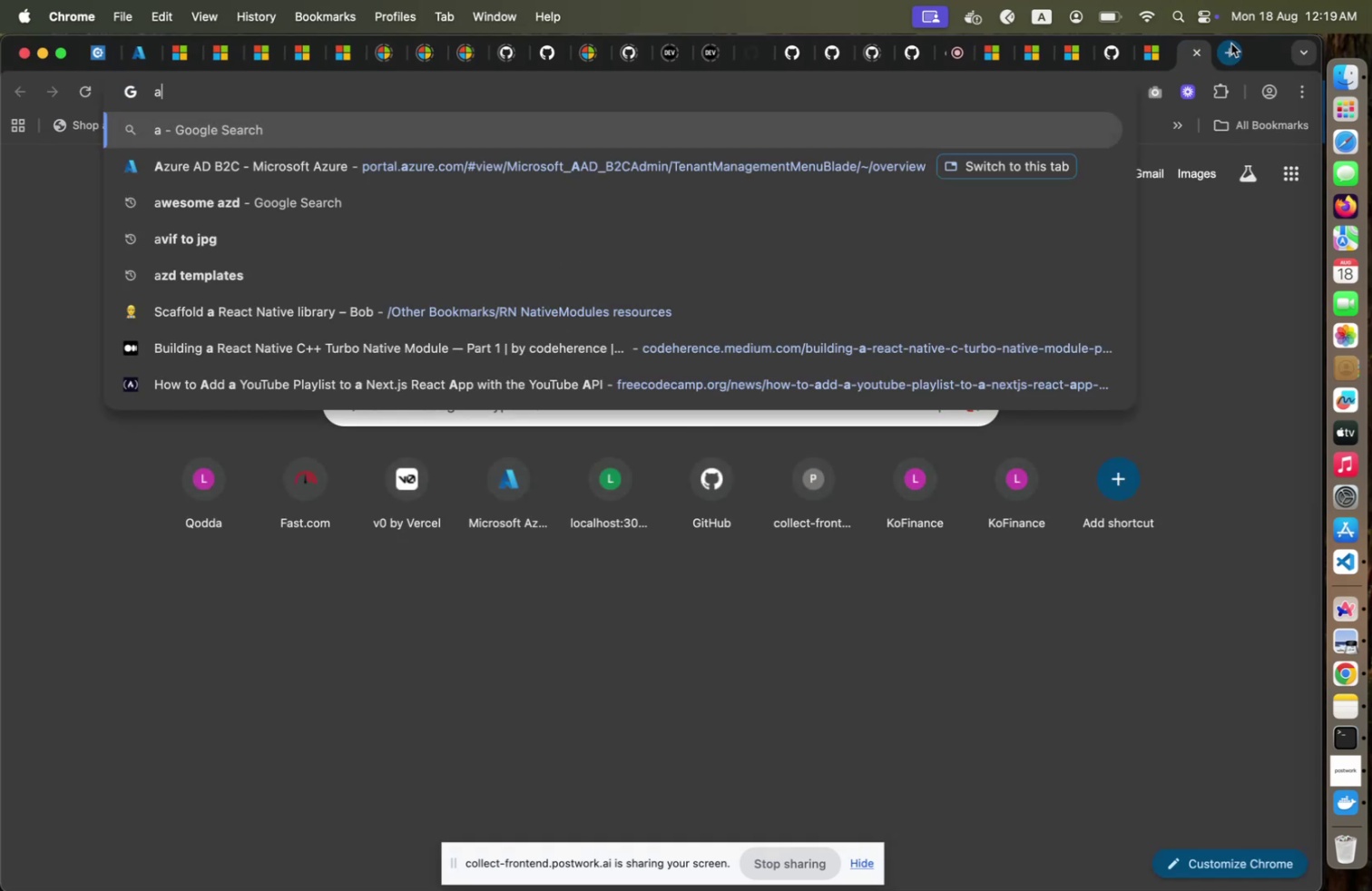 
left_click([1231, 44])
 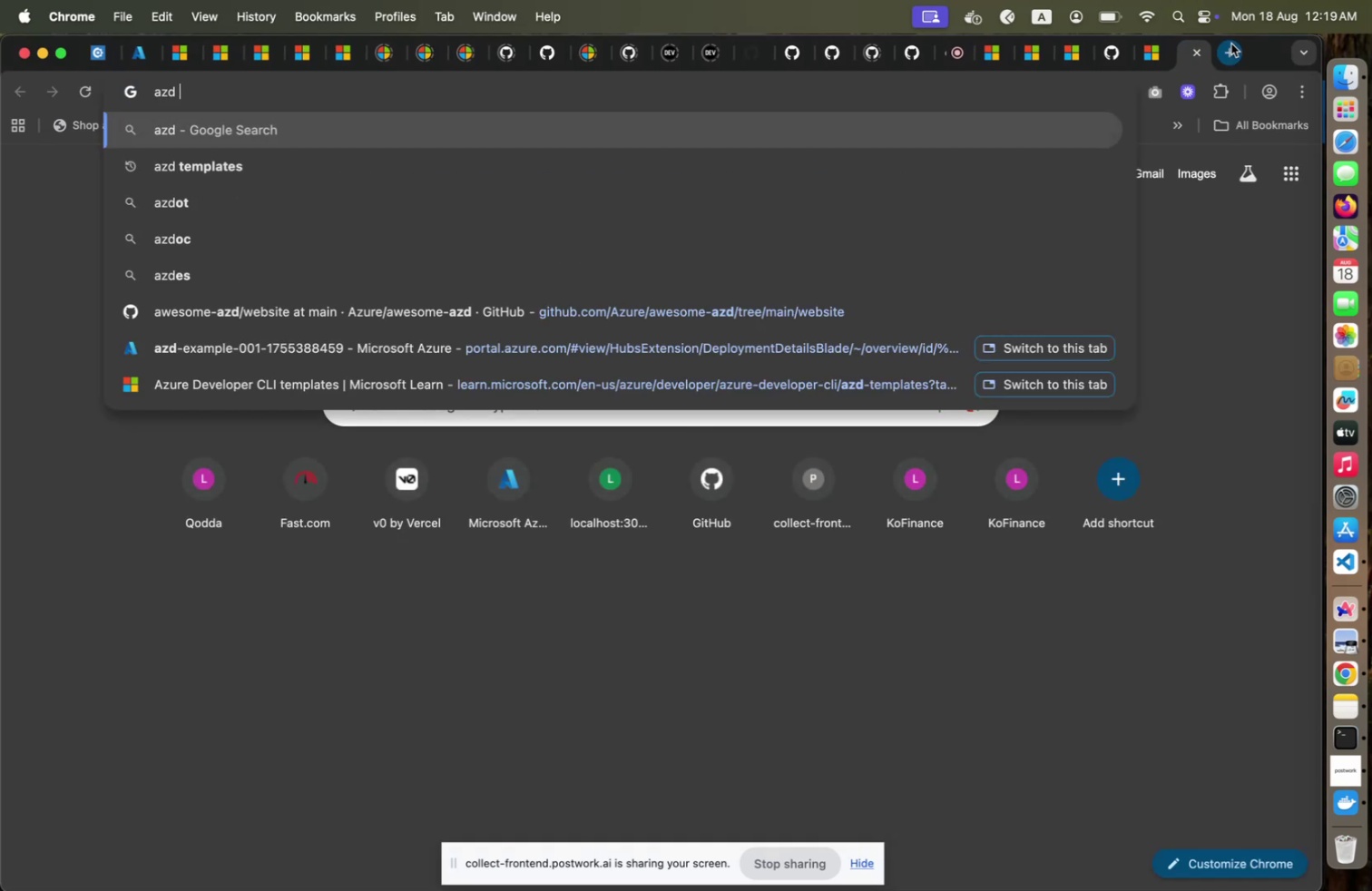 
type(azd up selecting region only)
 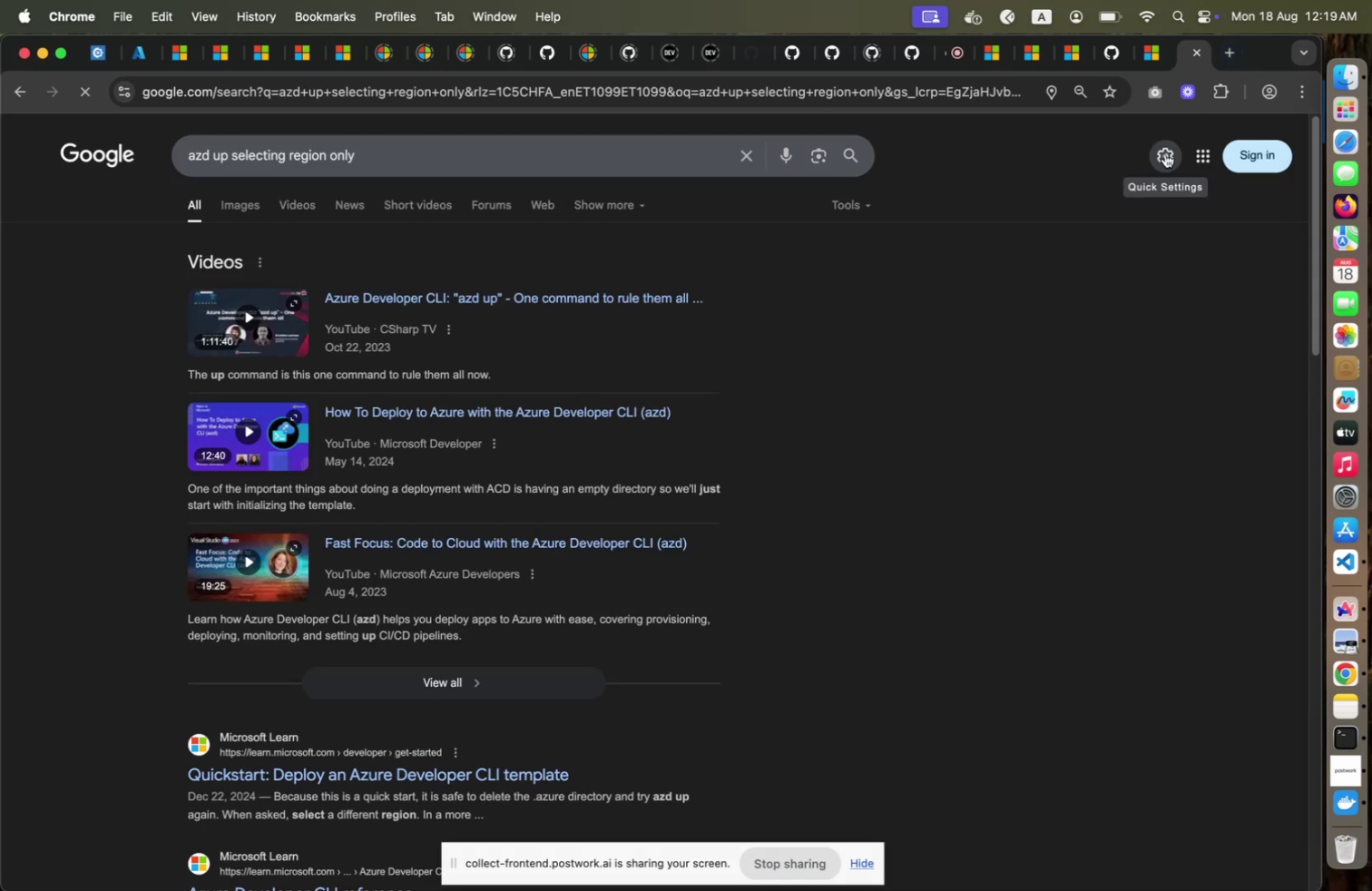 
key(Enter)
 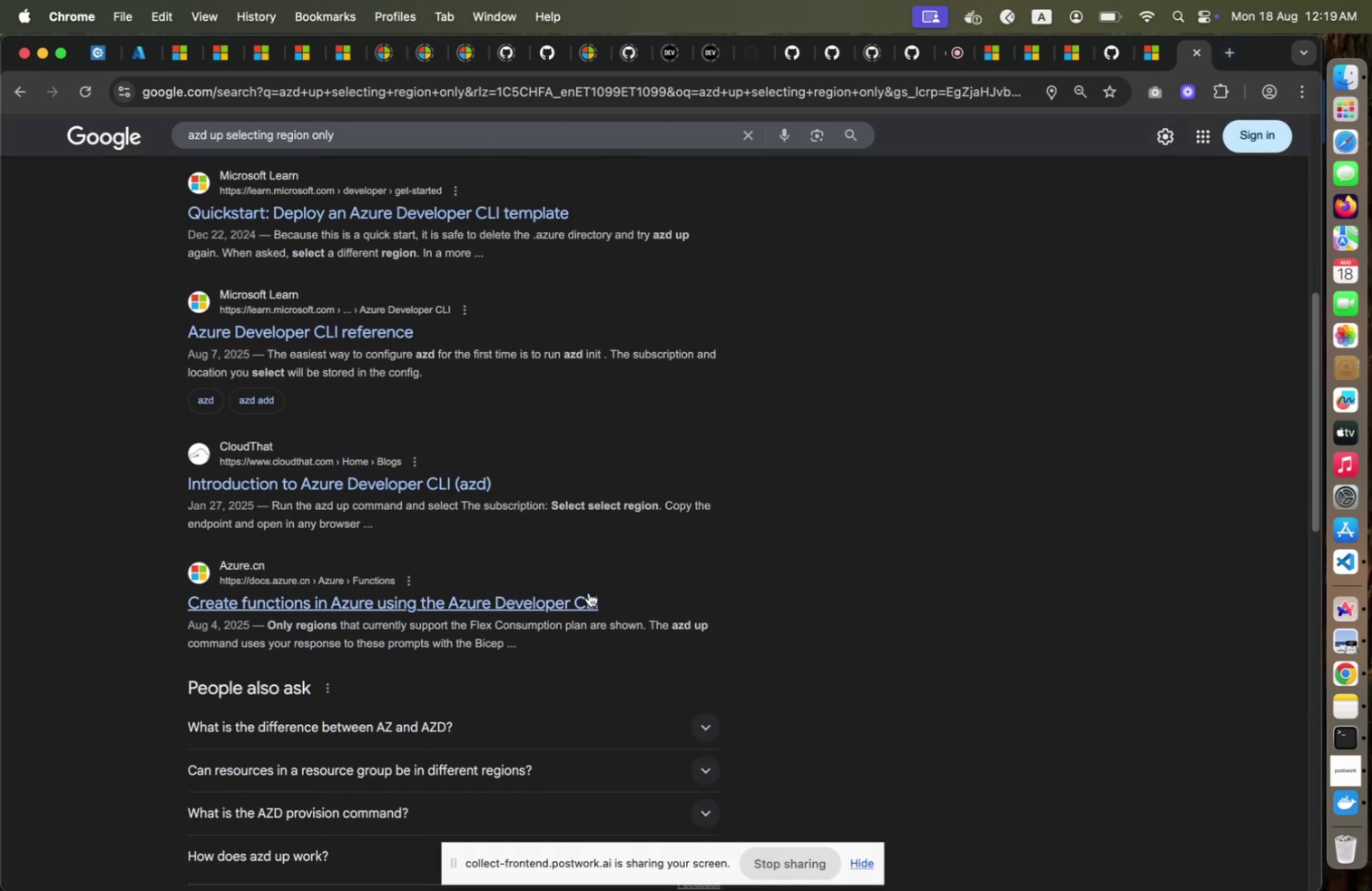 
scroll: coordinate [612, 689], scroll_direction: down, amount: 15.0
 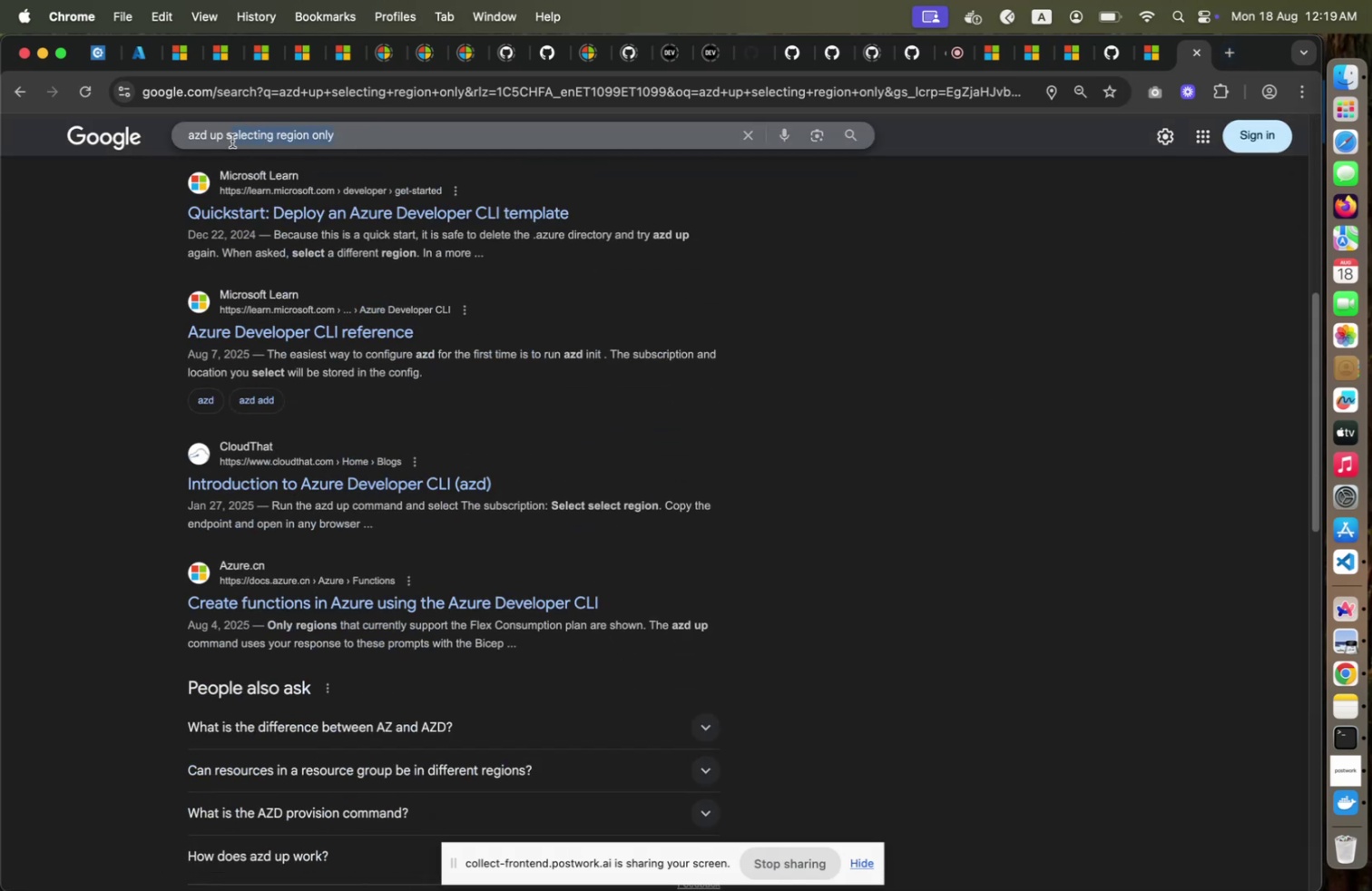 
left_click_drag(start_coordinate=[367, 134], to_coordinate=[228, 141])
 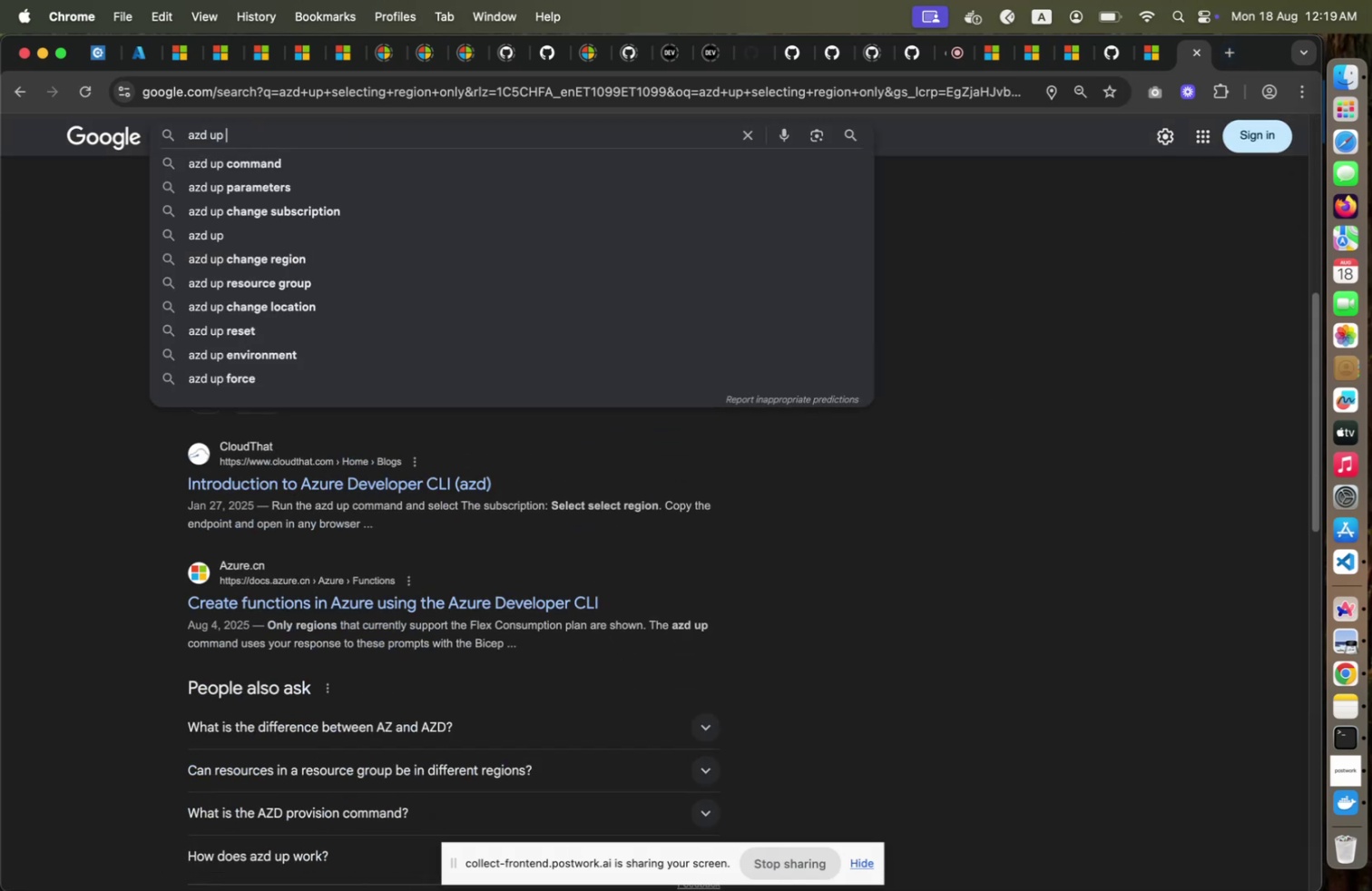 
key(Backspace)
 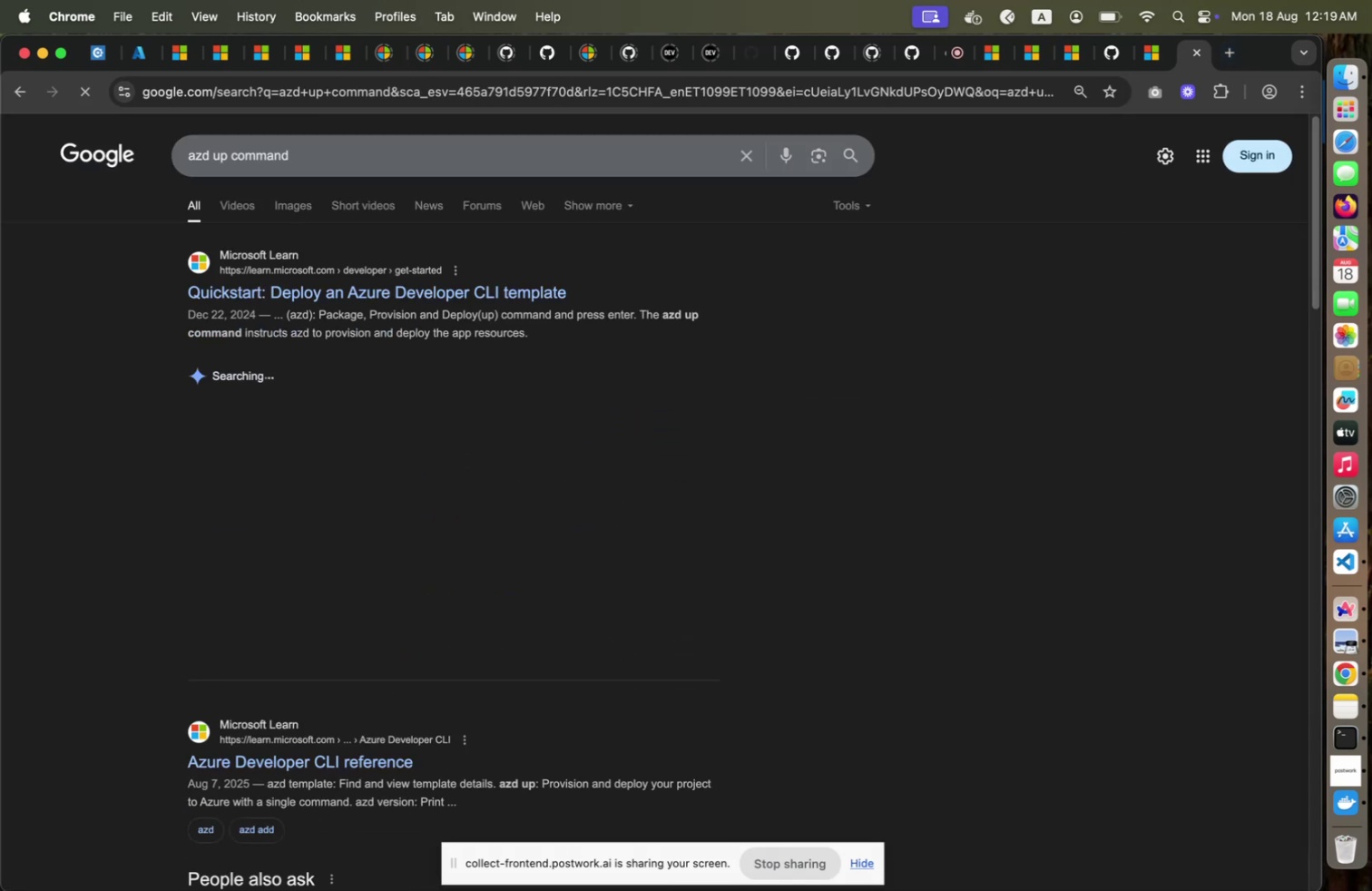 
key(ArrowDown)
 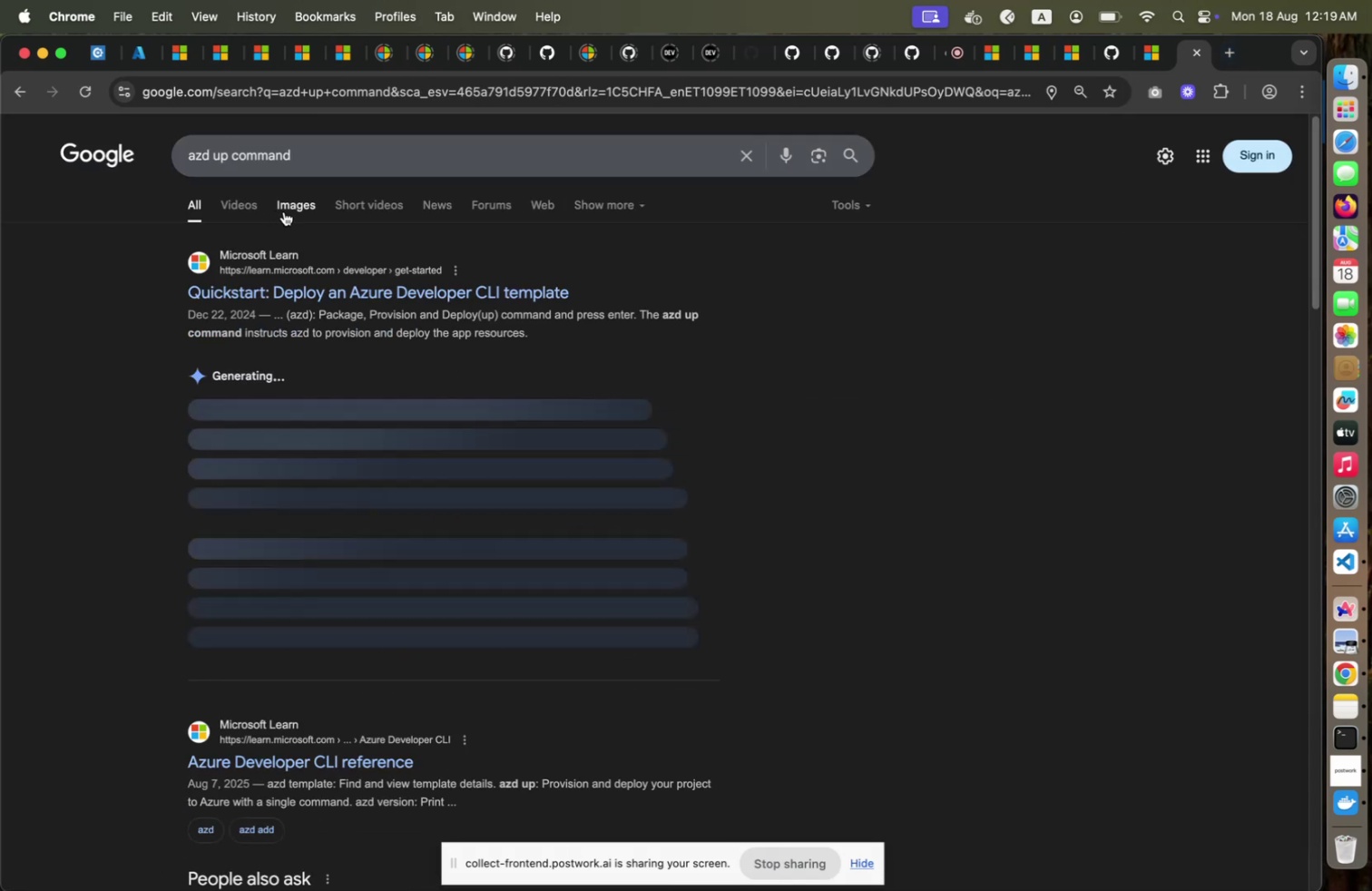 
key(Enter)
 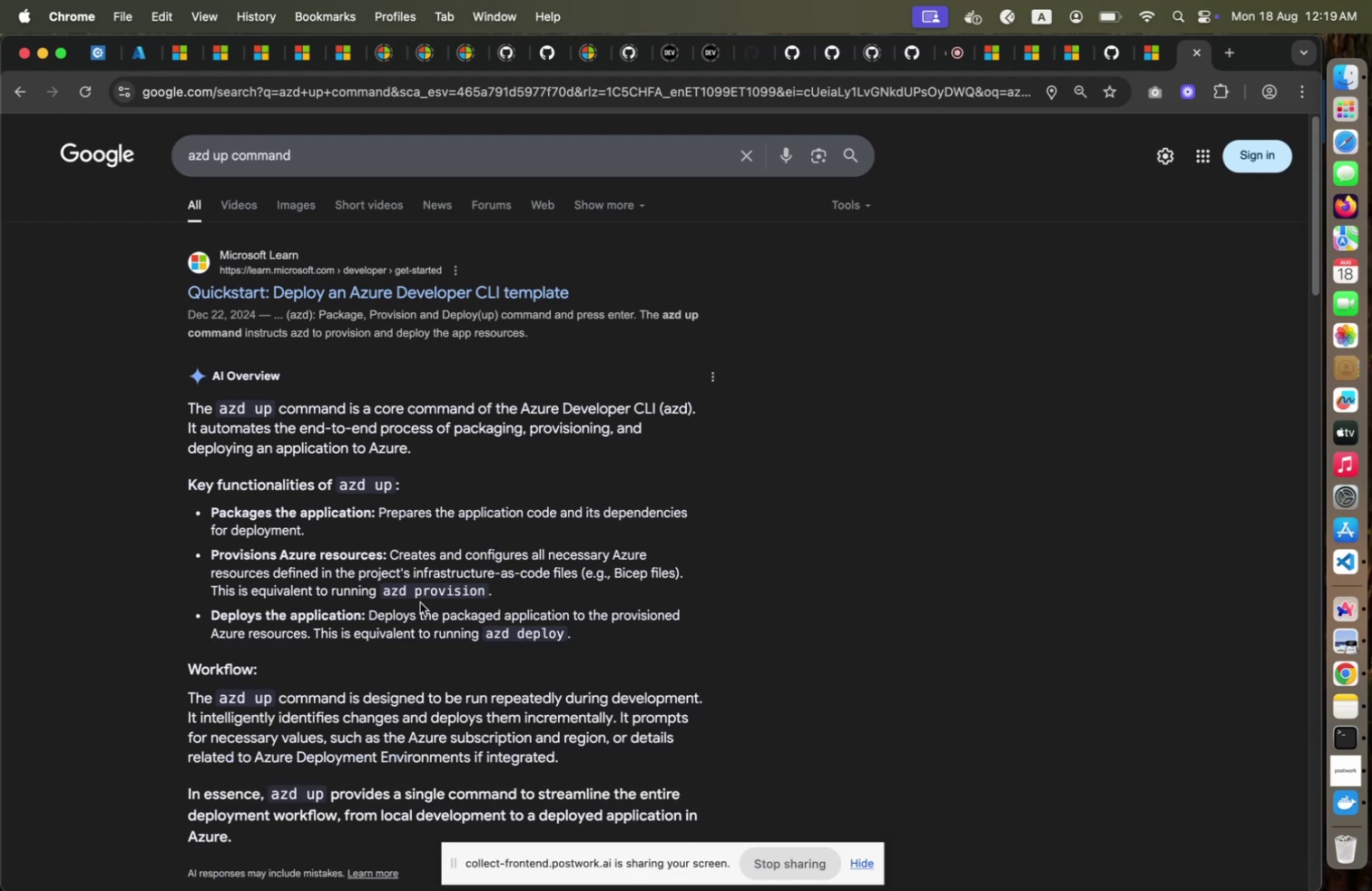 
left_click([387, 639])
 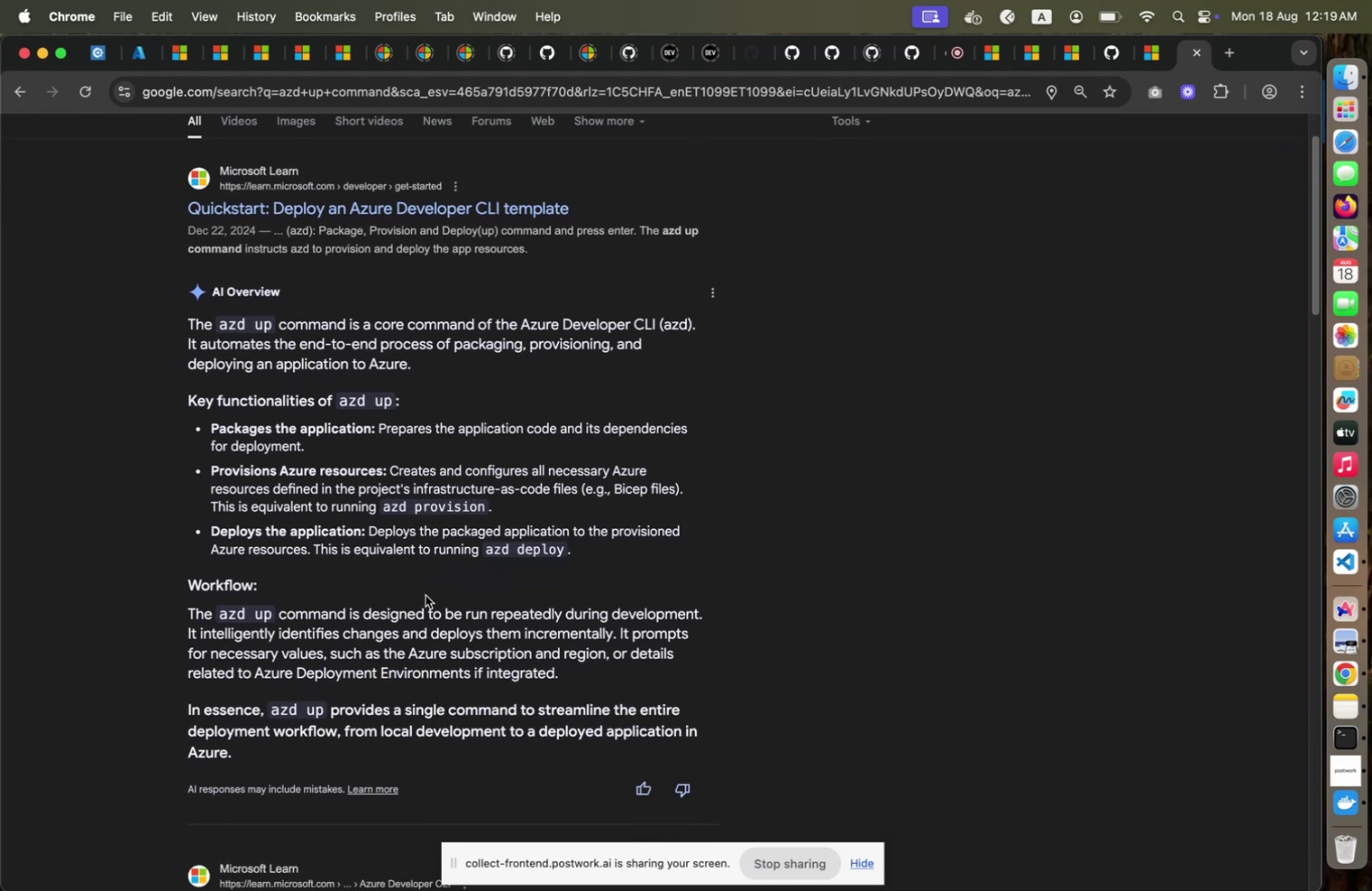 
scroll: coordinate [426, 593], scroll_direction: down, amount: 22.0
 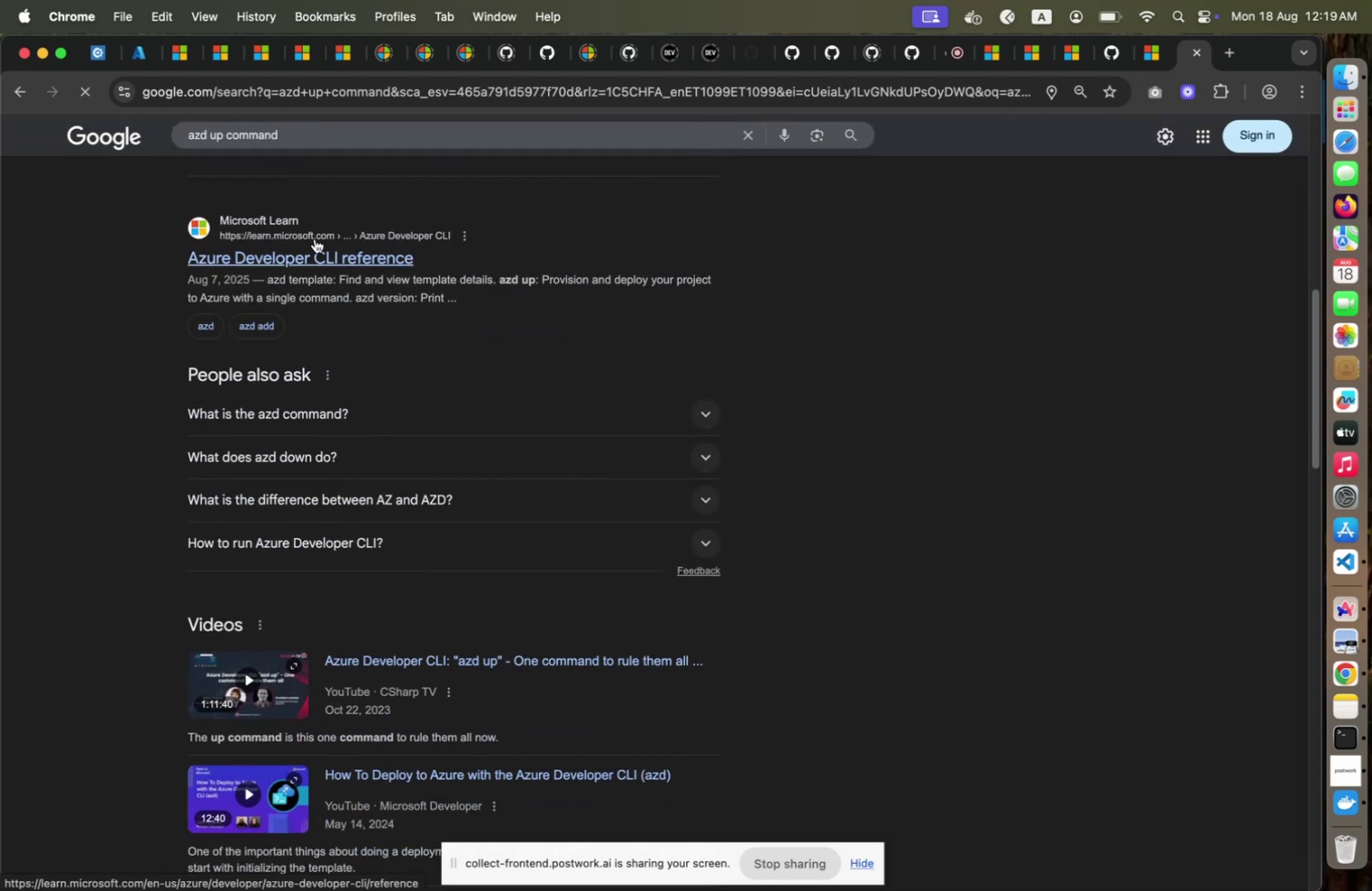 
left_click([315, 237])
 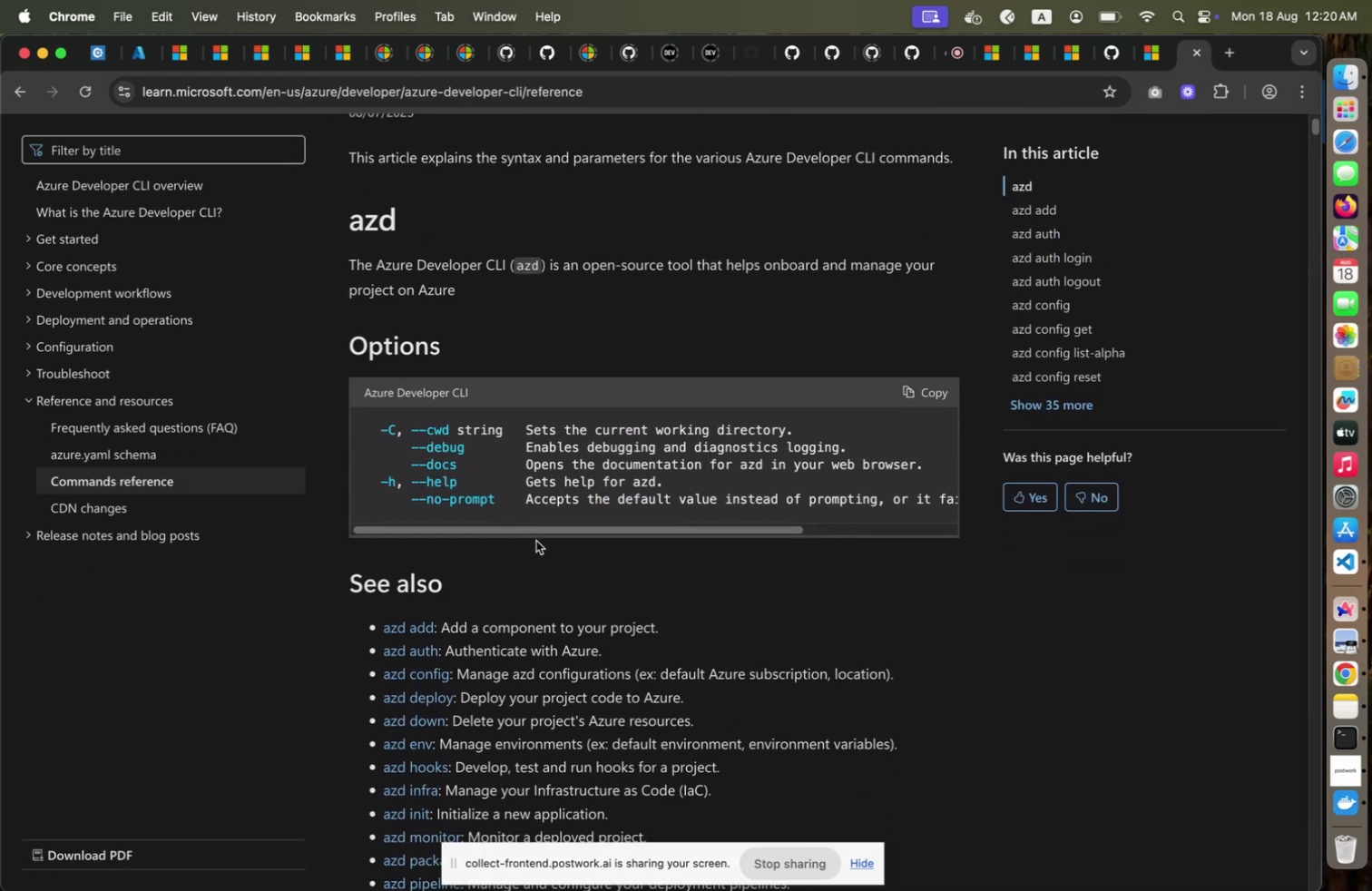 
scroll: coordinate [521, 543], scroll_direction: down, amount: 24.0
 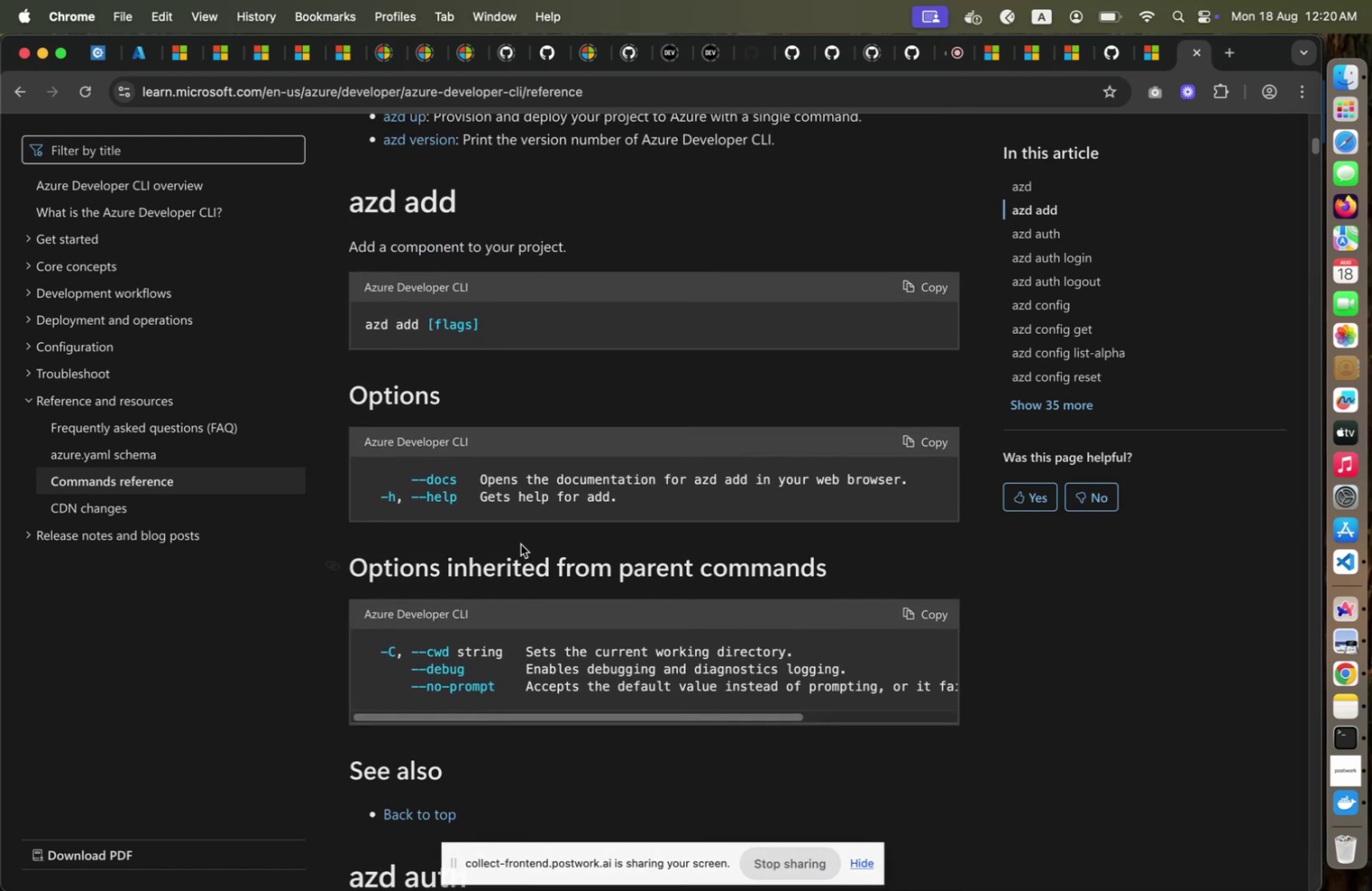 
scroll: coordinate [521, 543], scroll_direction: up, amount: 28.0
 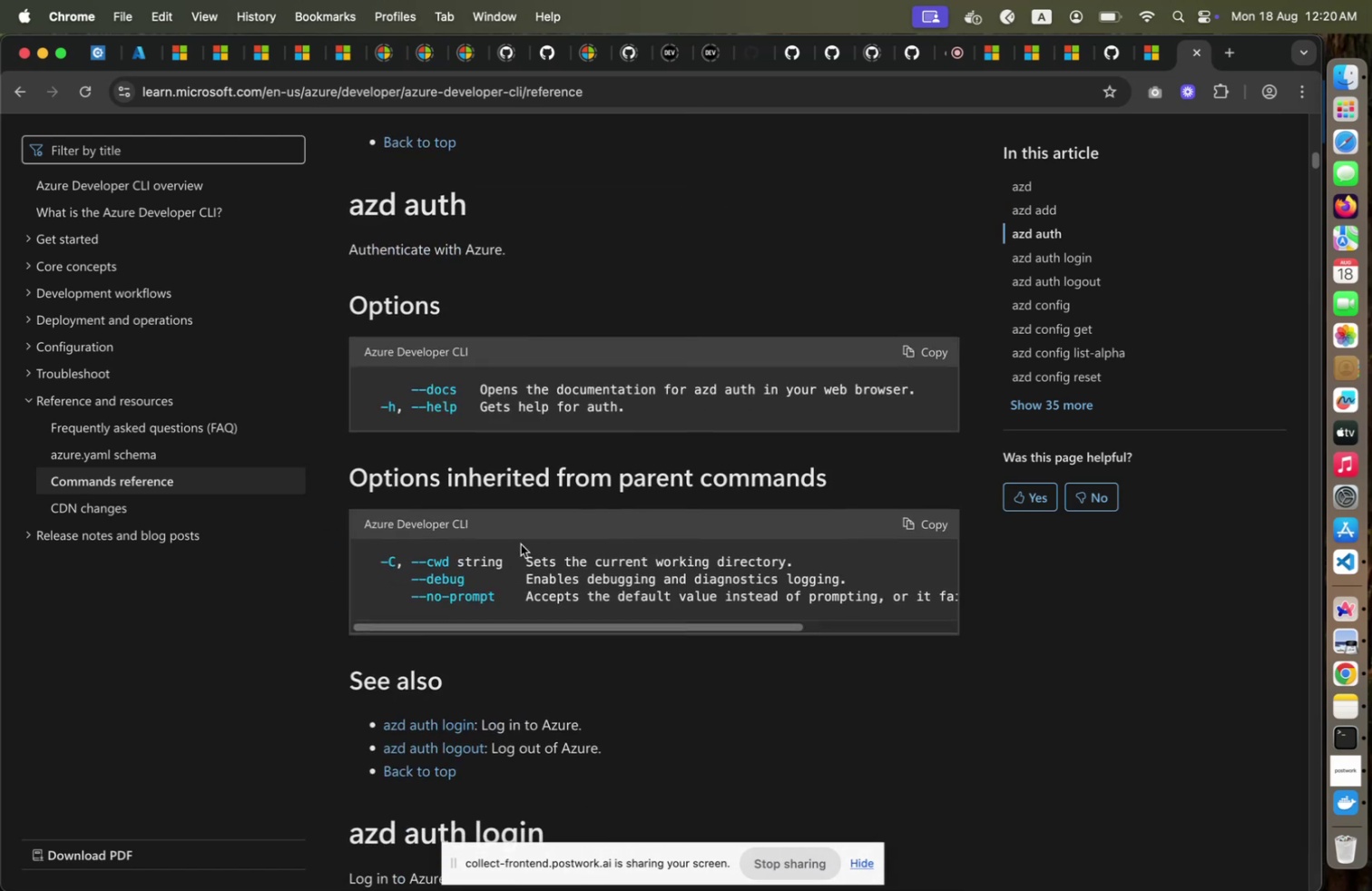 
scroll: coordinate [520, 543], scroll_direction: down, amount: 61.0
 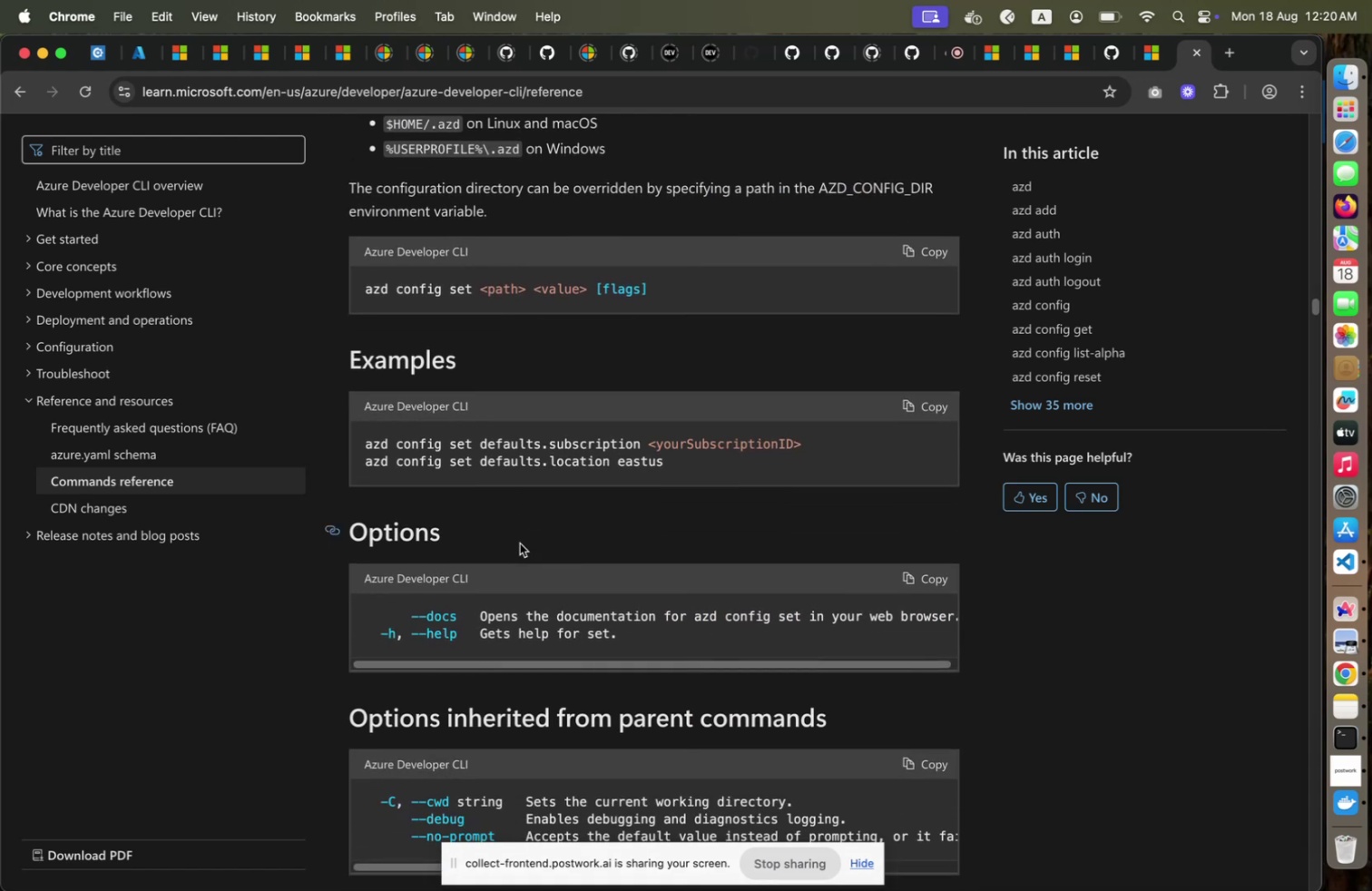 
wait(6.15)
 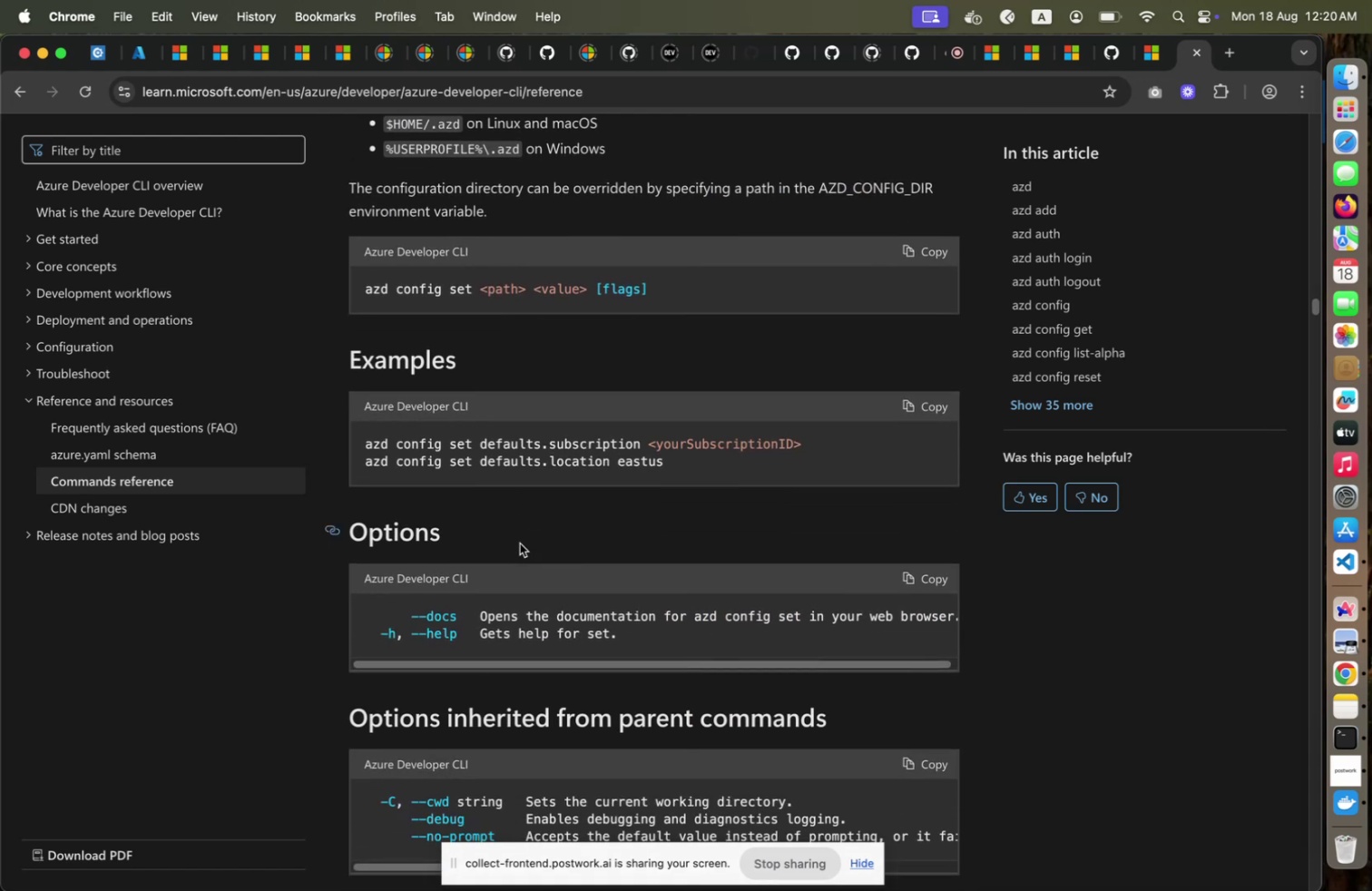 
scroll: coordinate [520, 543], scroll_direction: up, amount: 4.0
 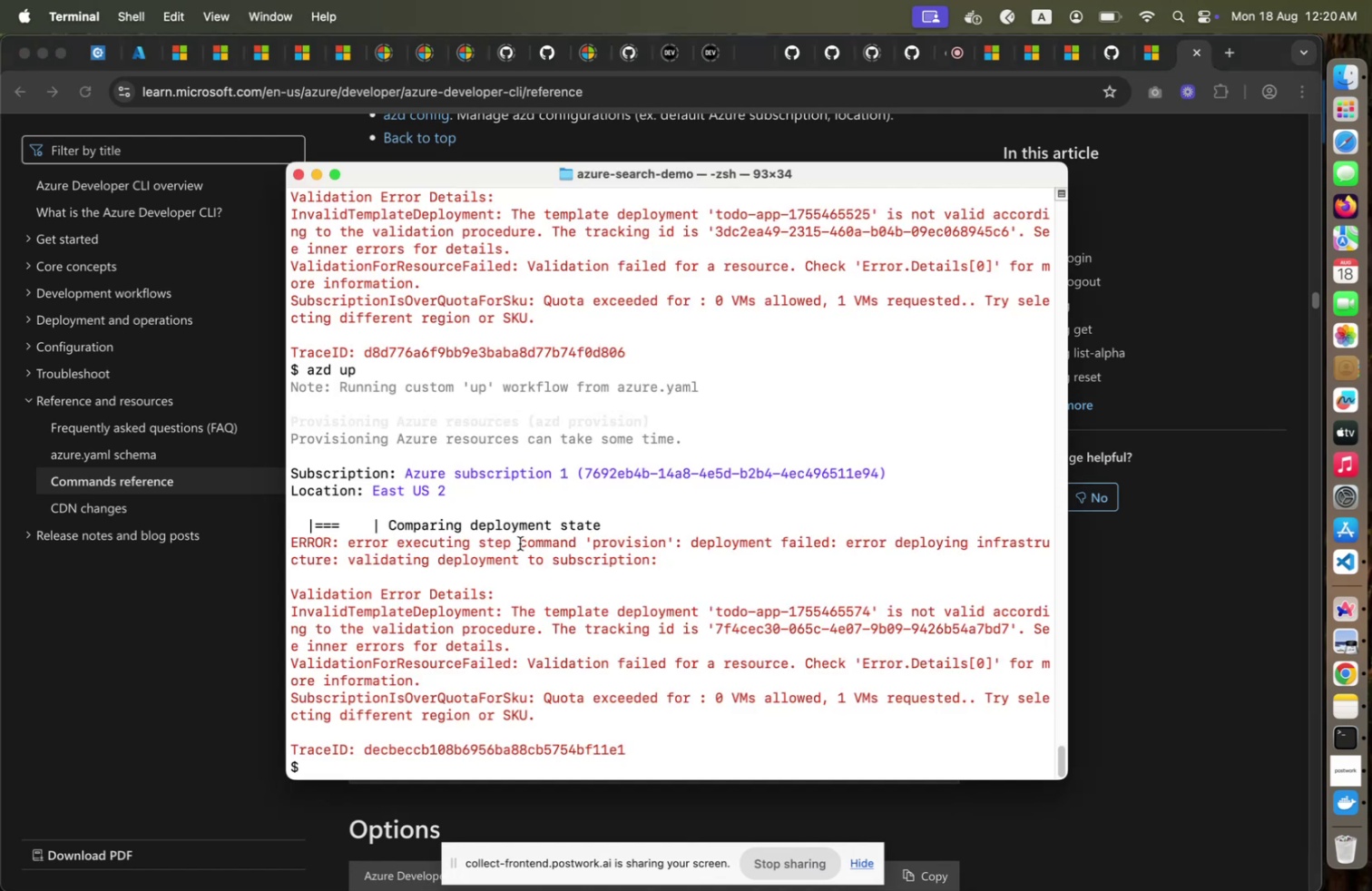 
key(Meta+CommandLeft)
 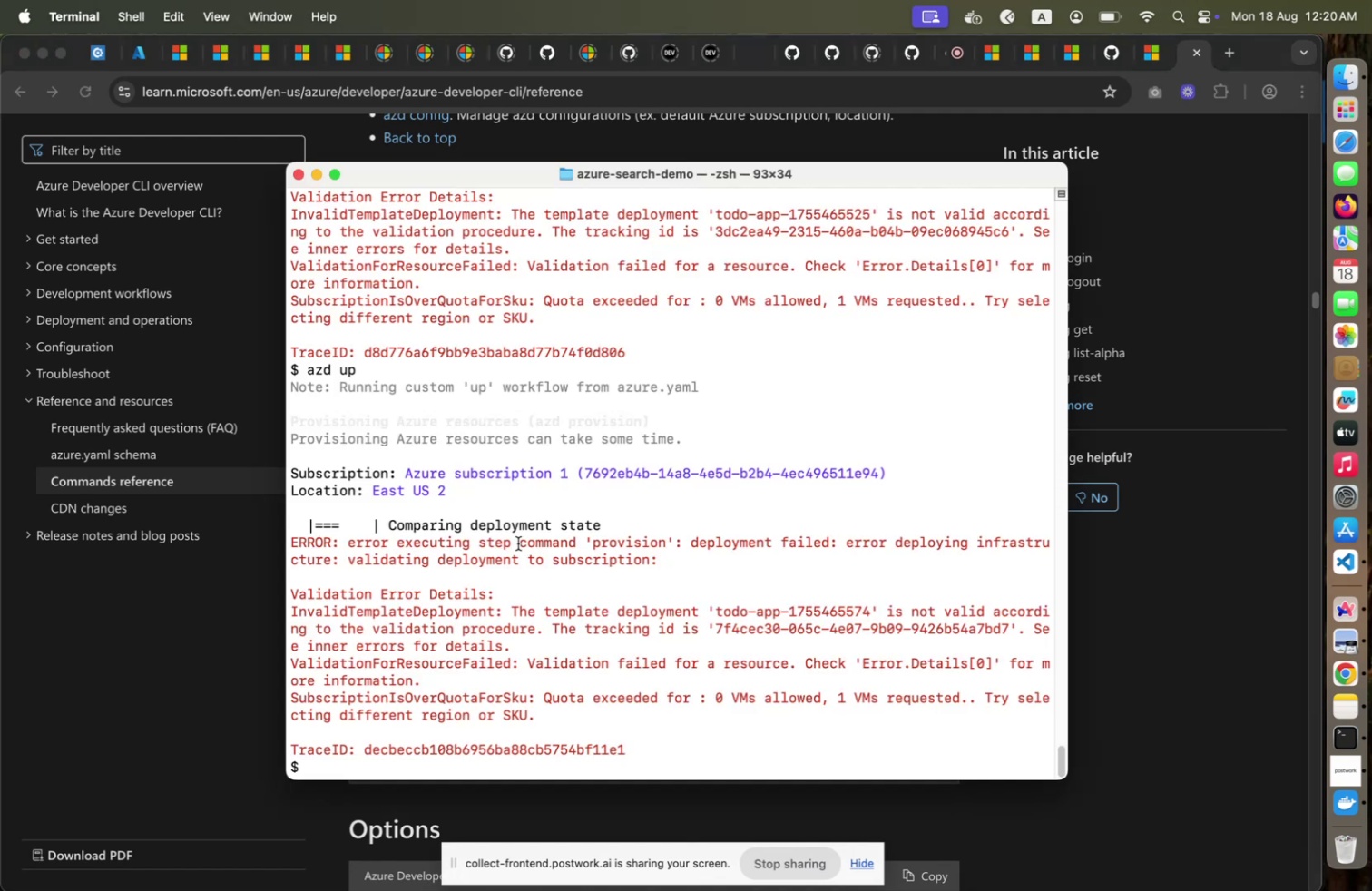 
key(Meta+Tab)
 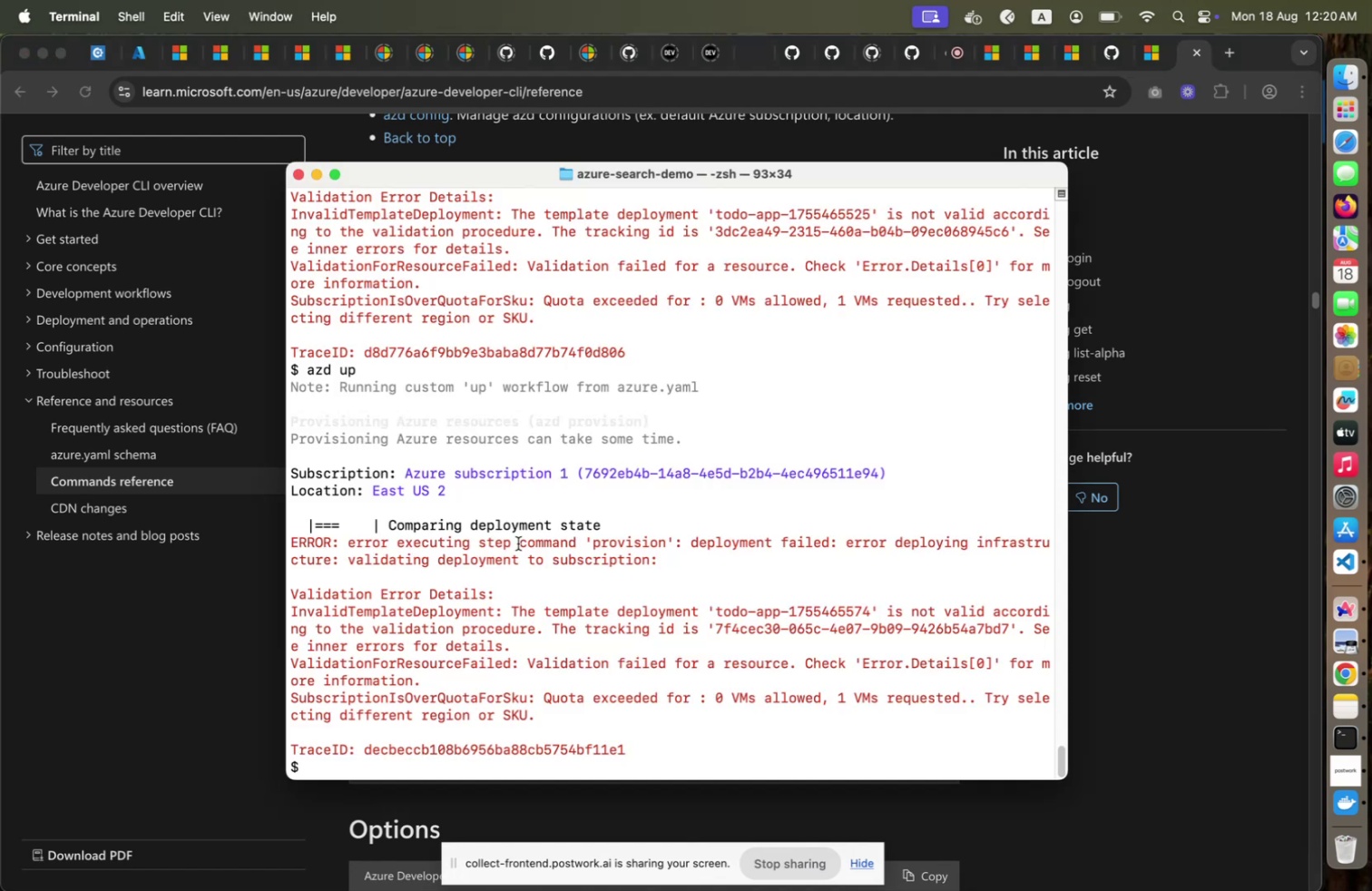 
key(Meta+CommandLeft)
 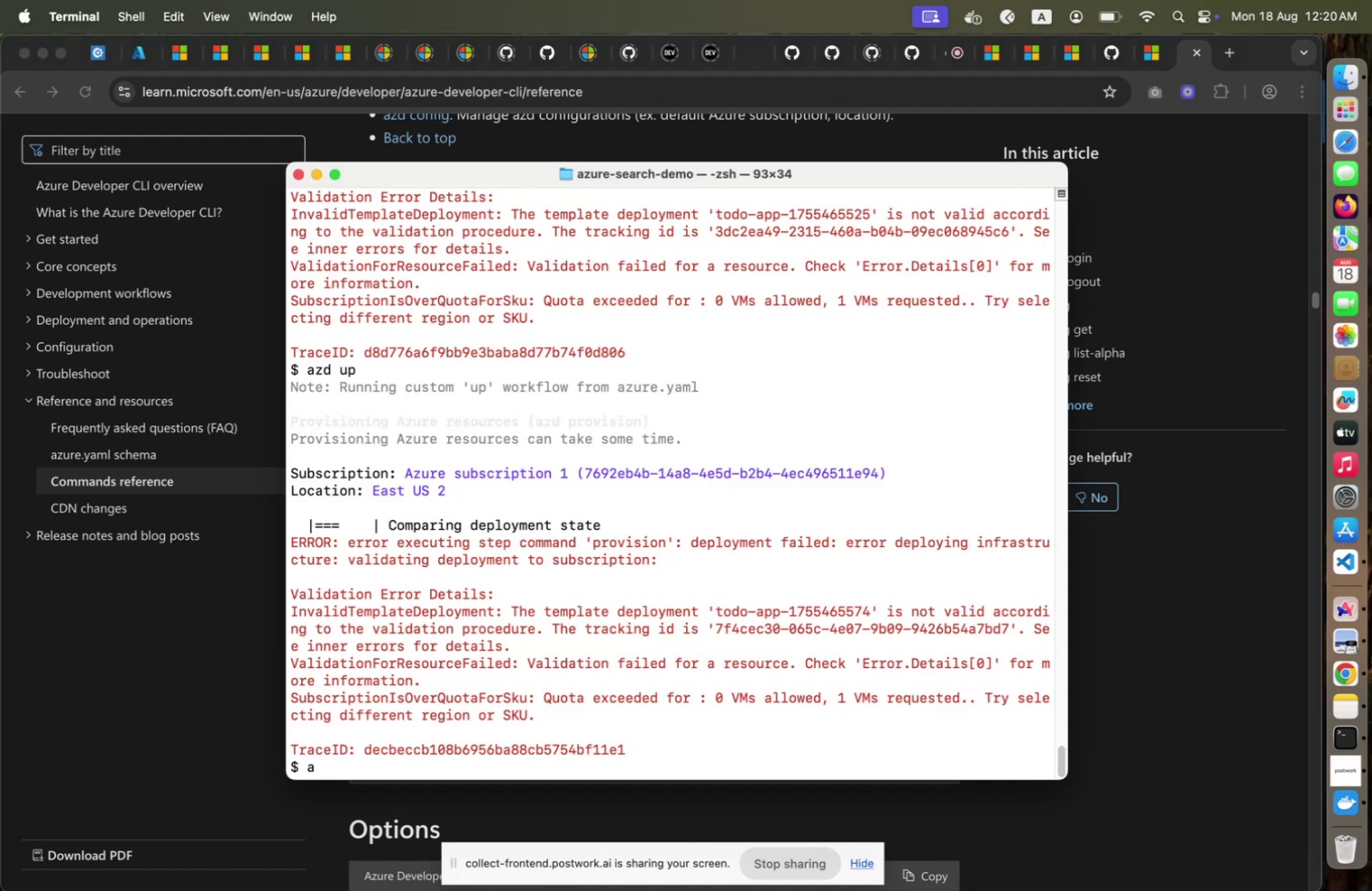 
key(Meta+Tab)
 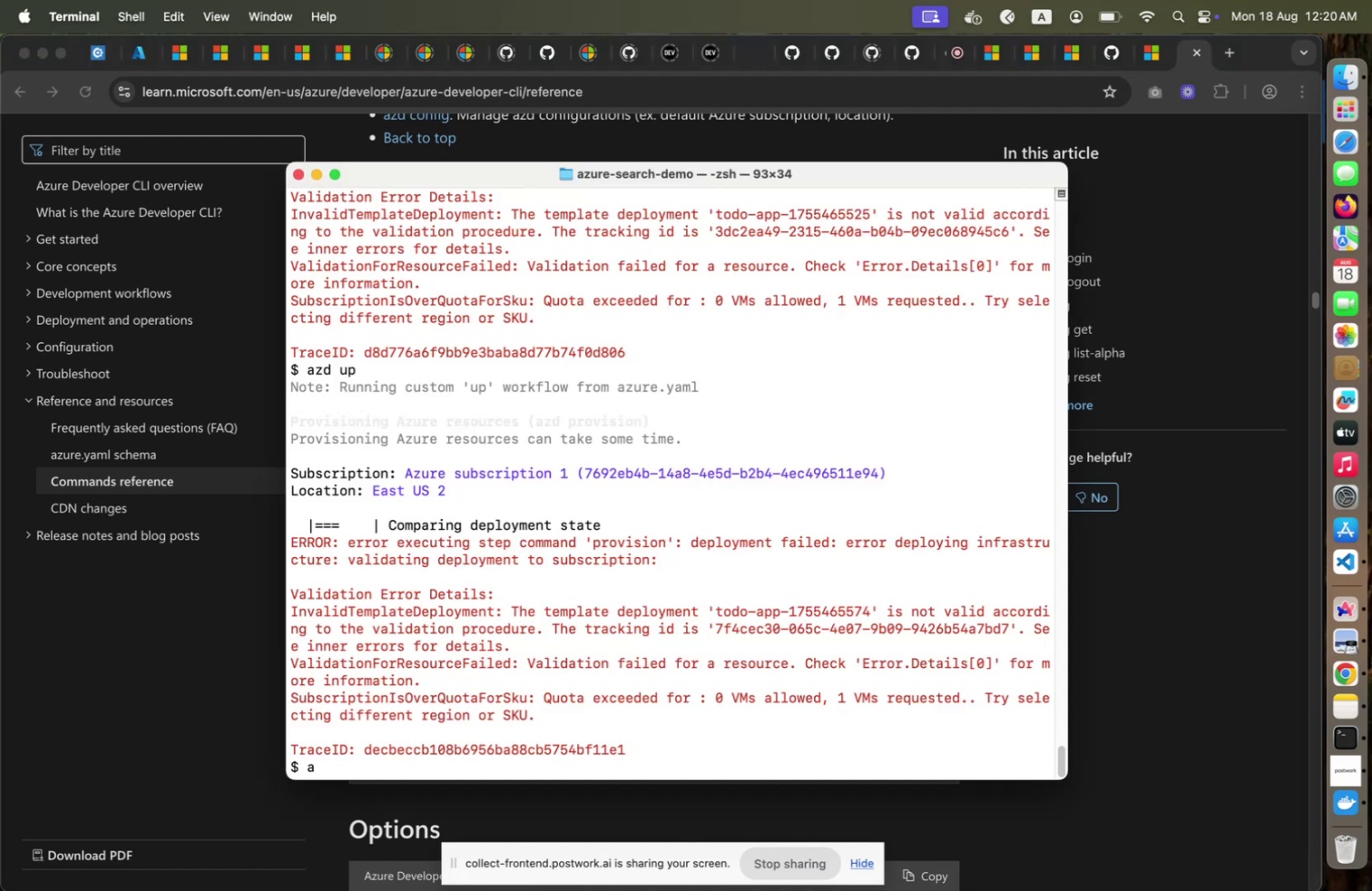 
key(Meta+CommandLeft)
 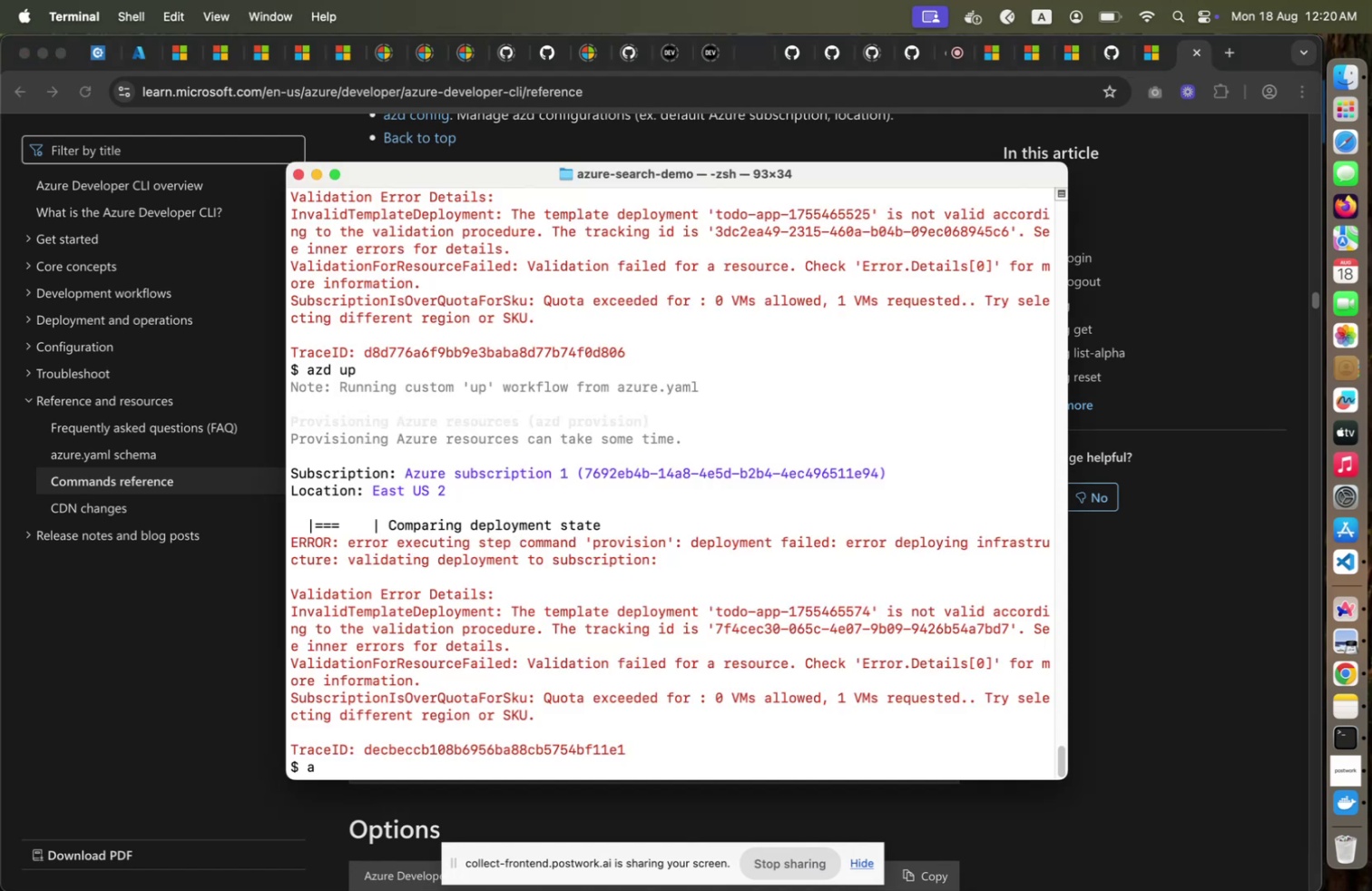 
key(Meta+Tab)
 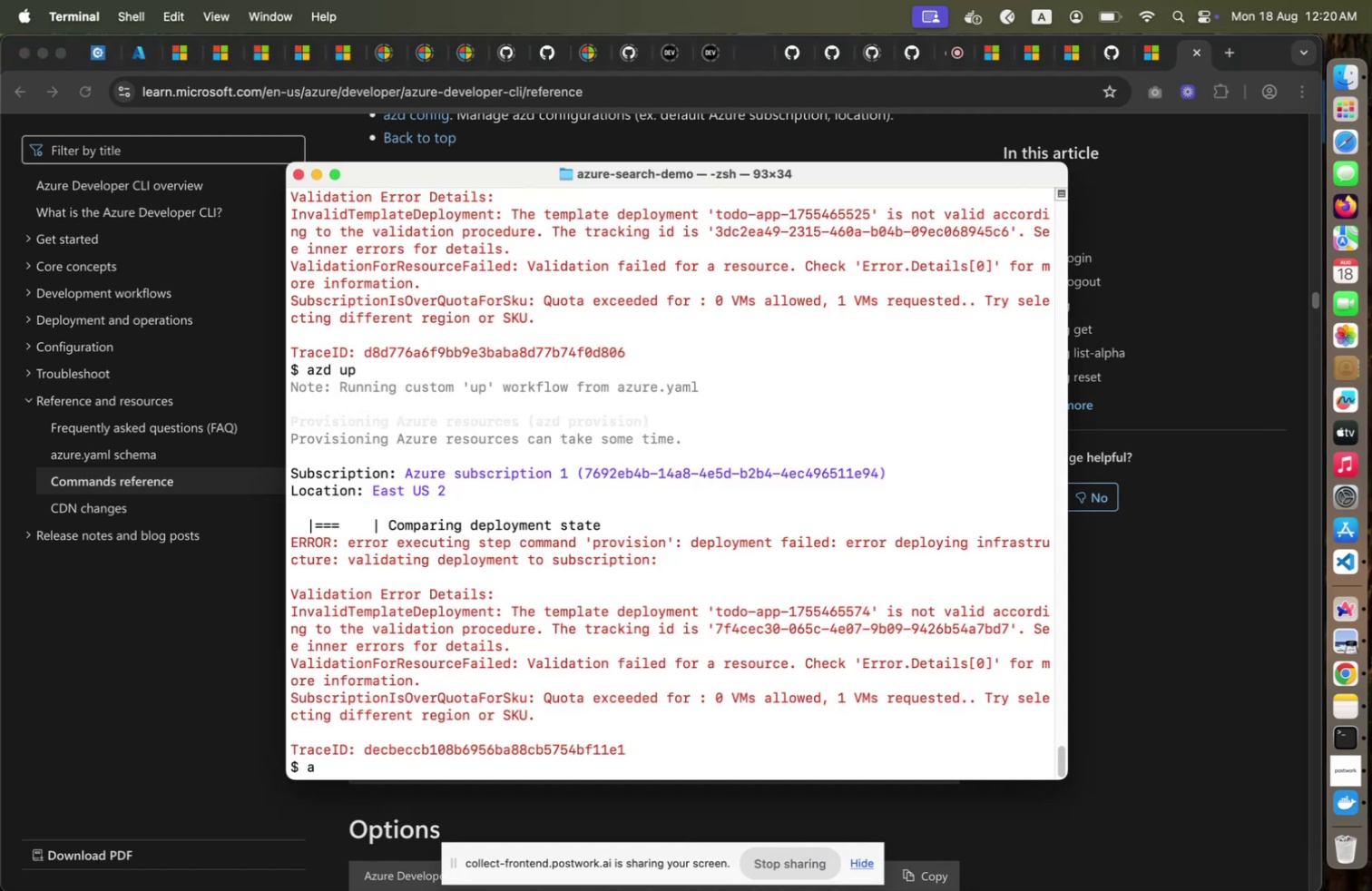 
type(azd config set )
 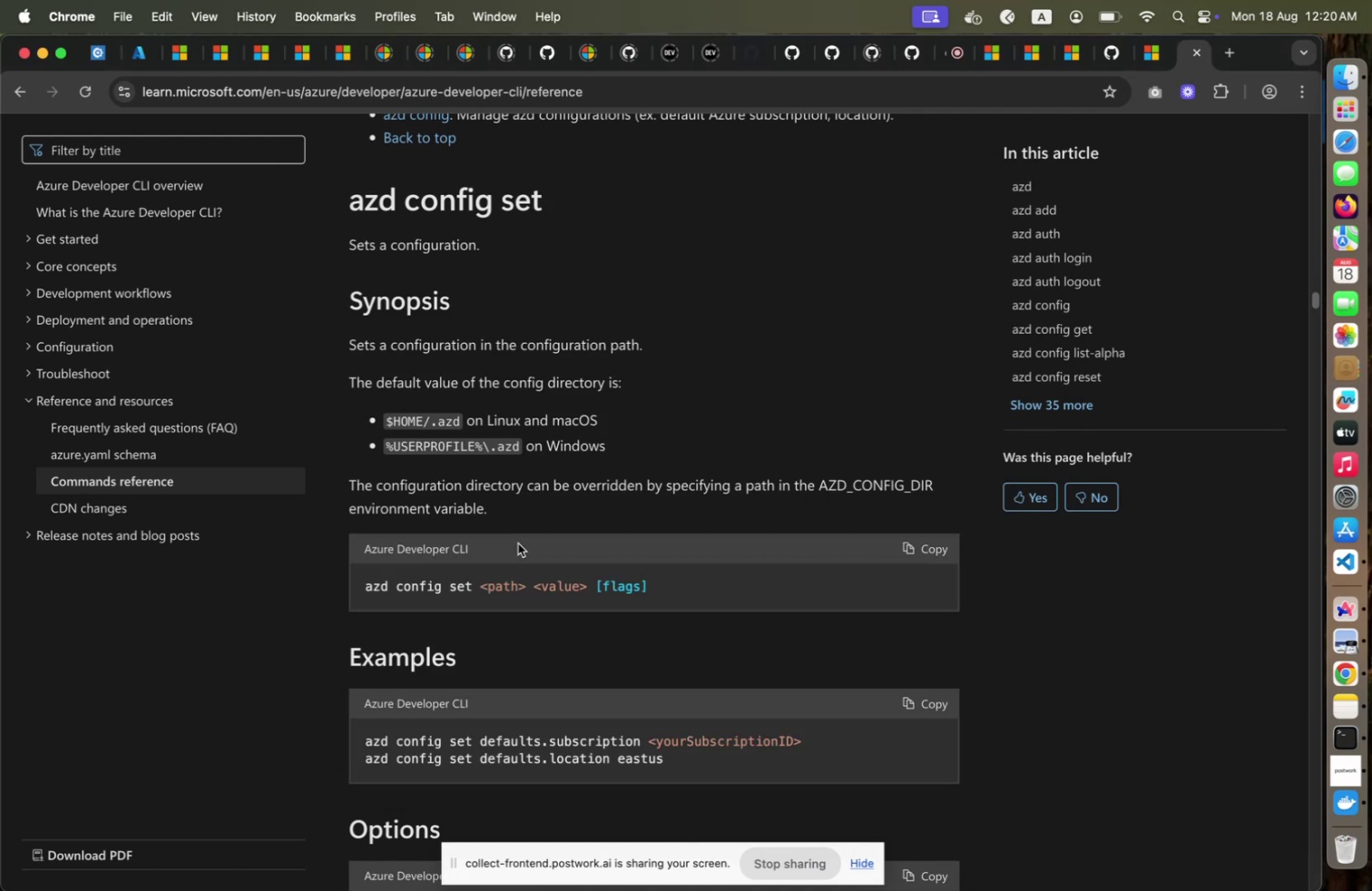 
key(Meta+CommandLeft)
 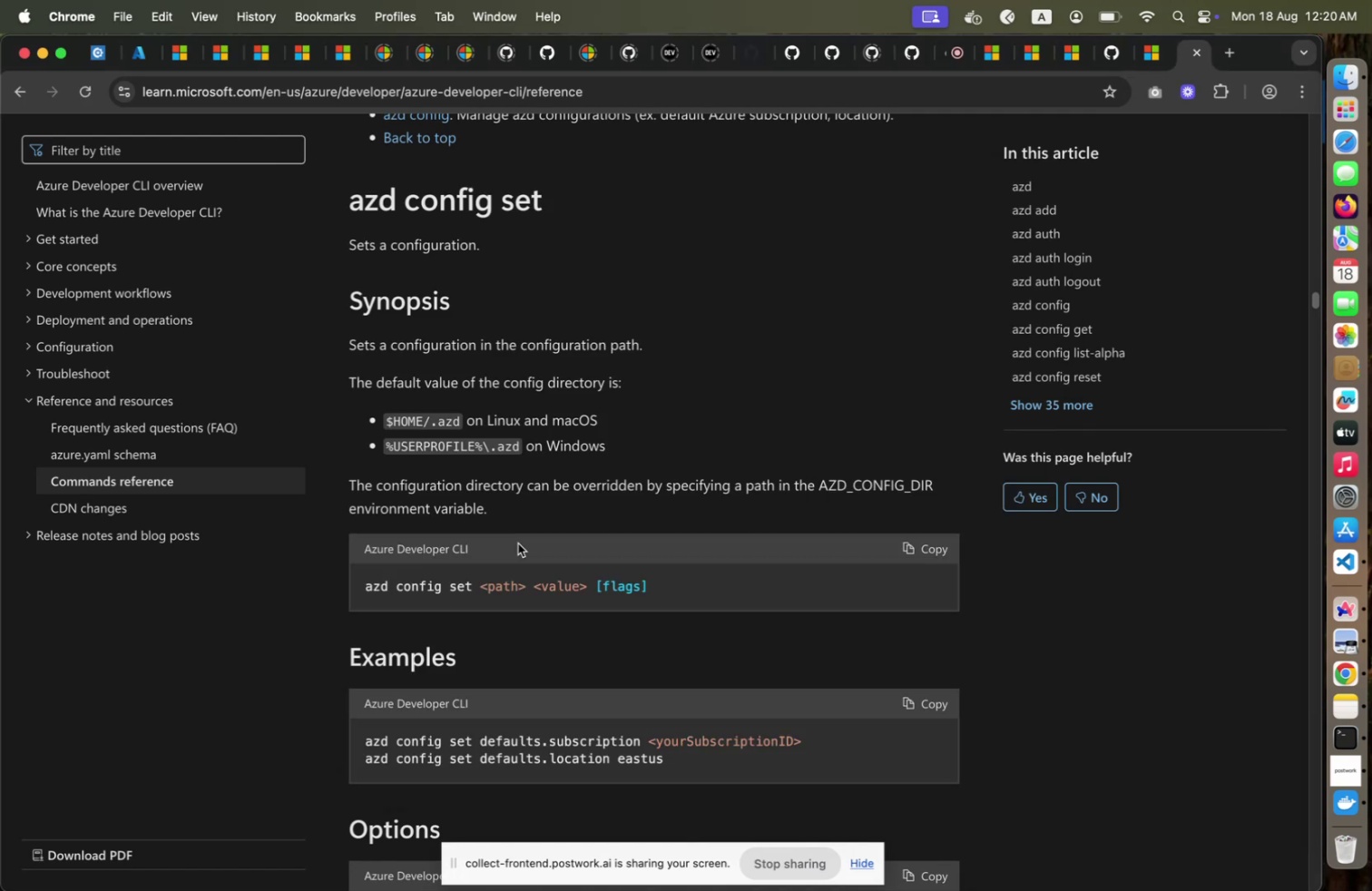 
key(Meta+Tab)
 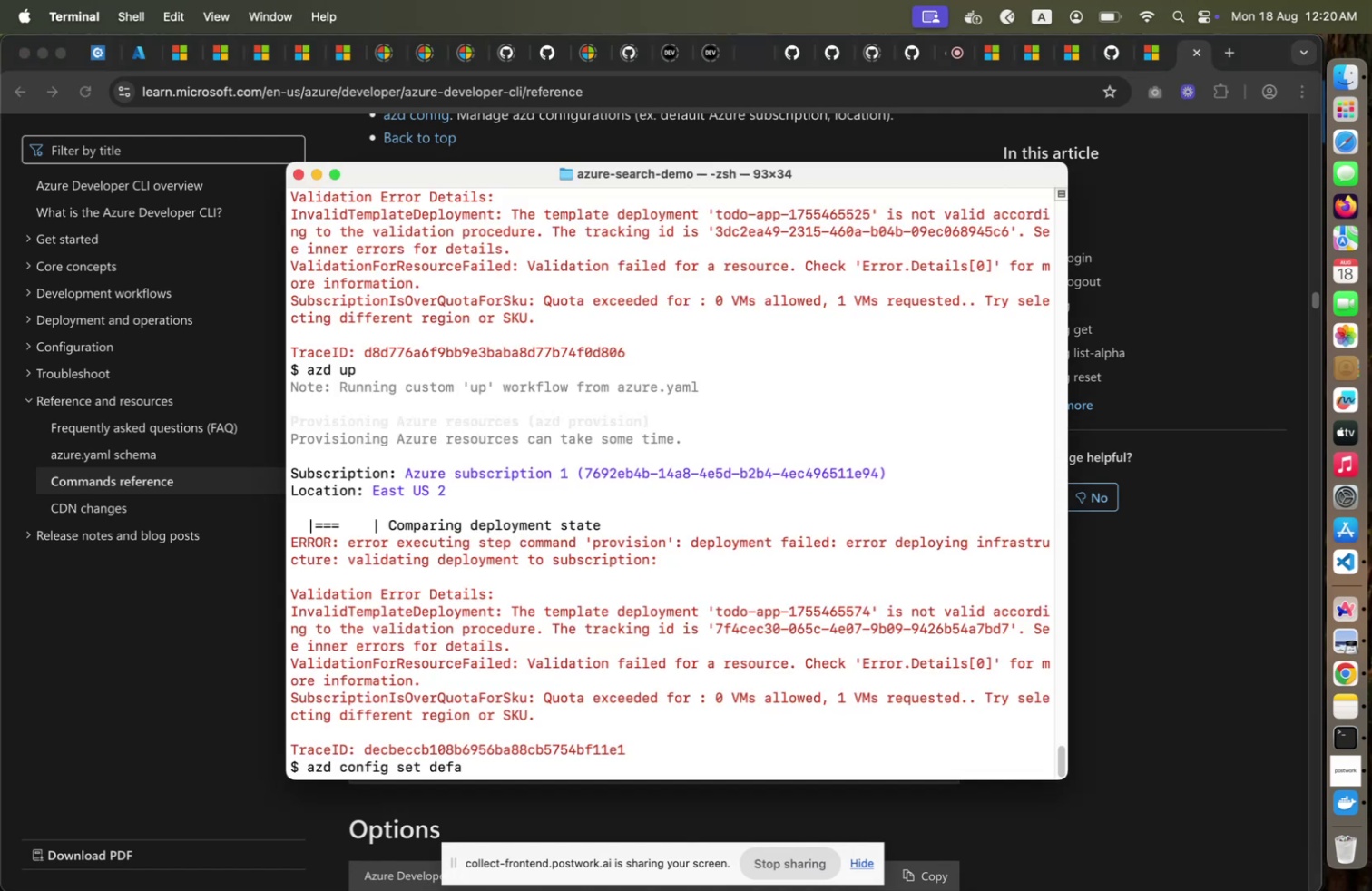 
key(Meta+CommandLeft)
 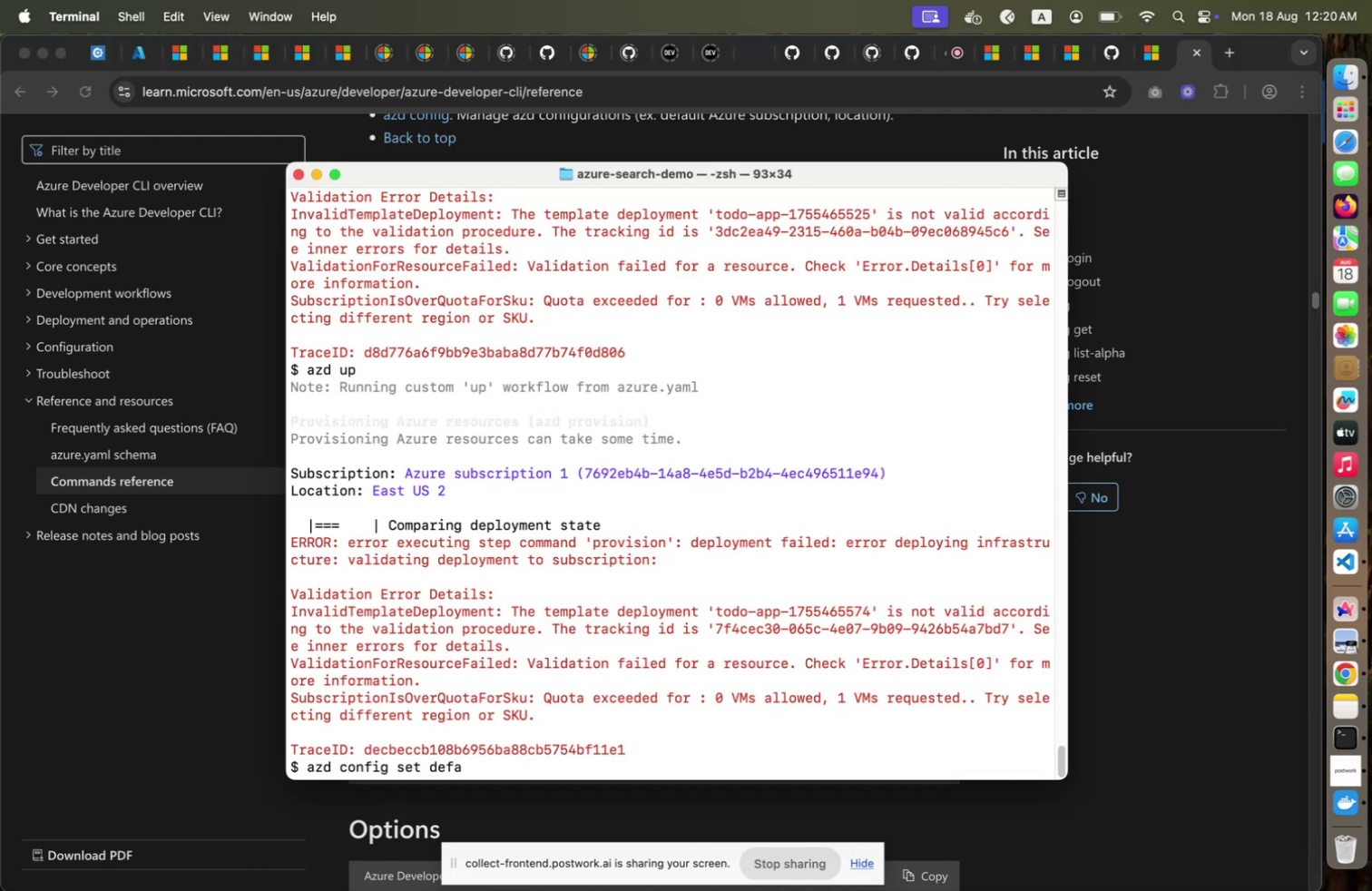 
key(Meta+Tab)
 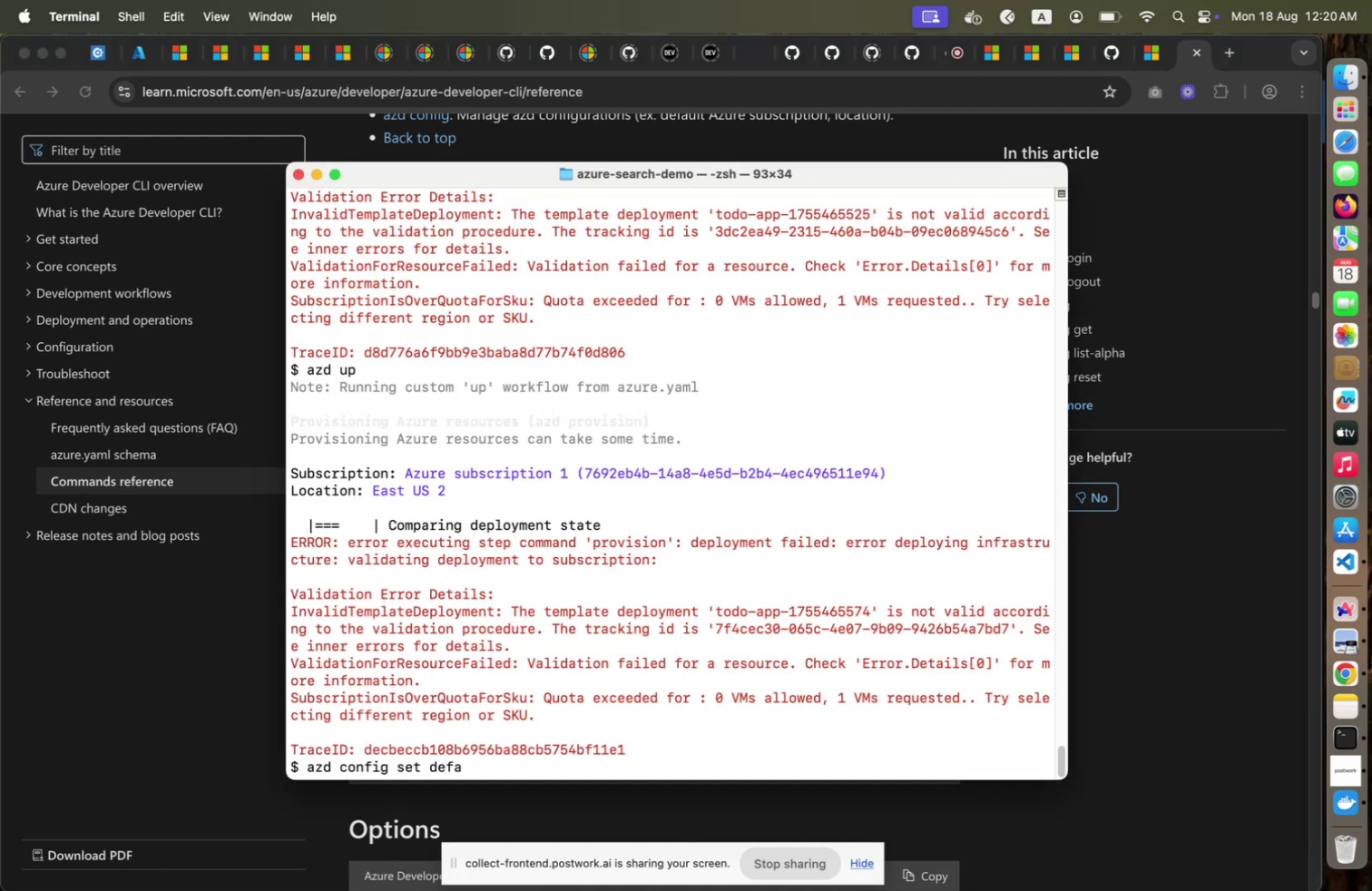 
type(default.)
 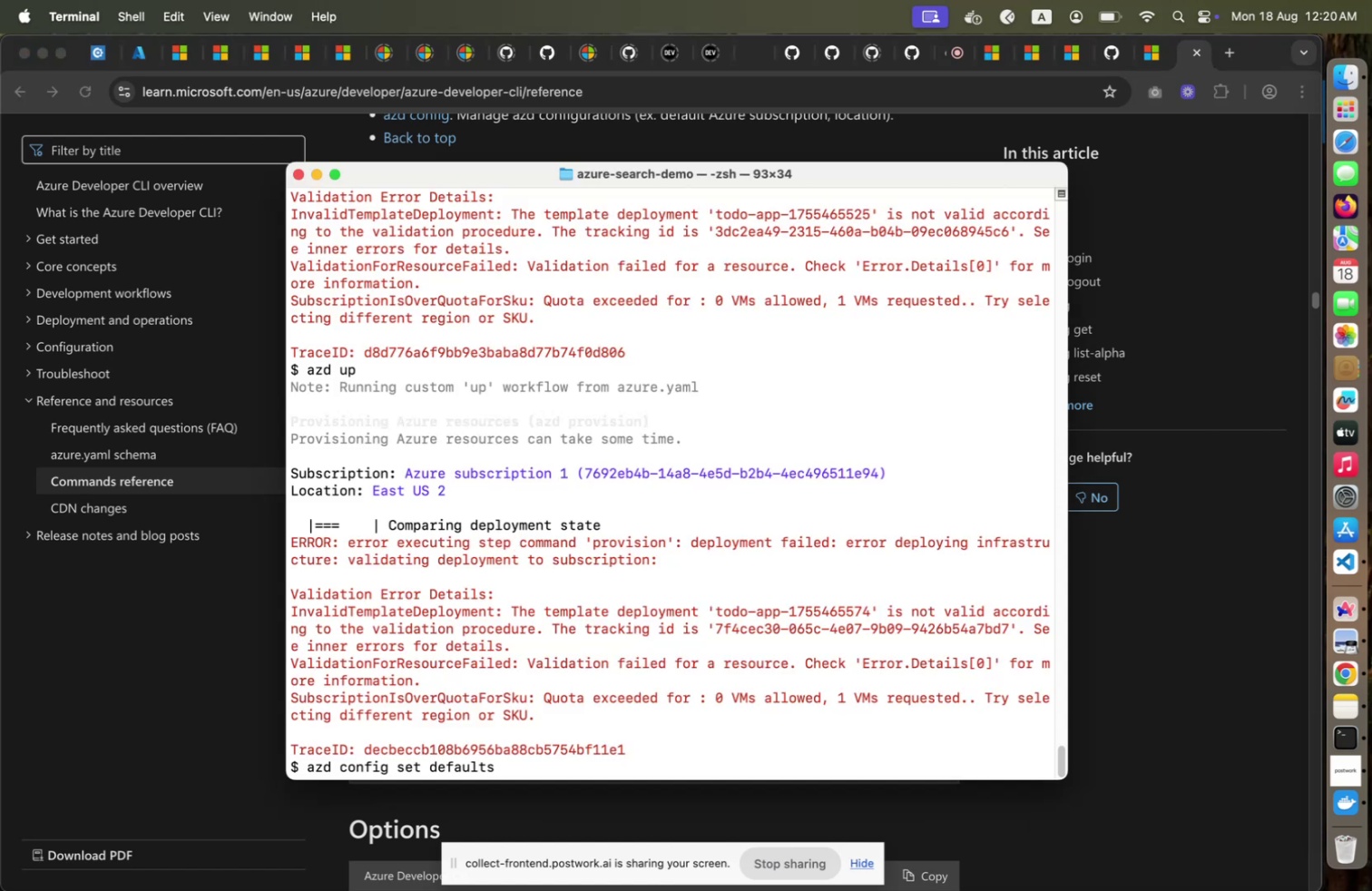 
key(Meta+CommandLeft)
 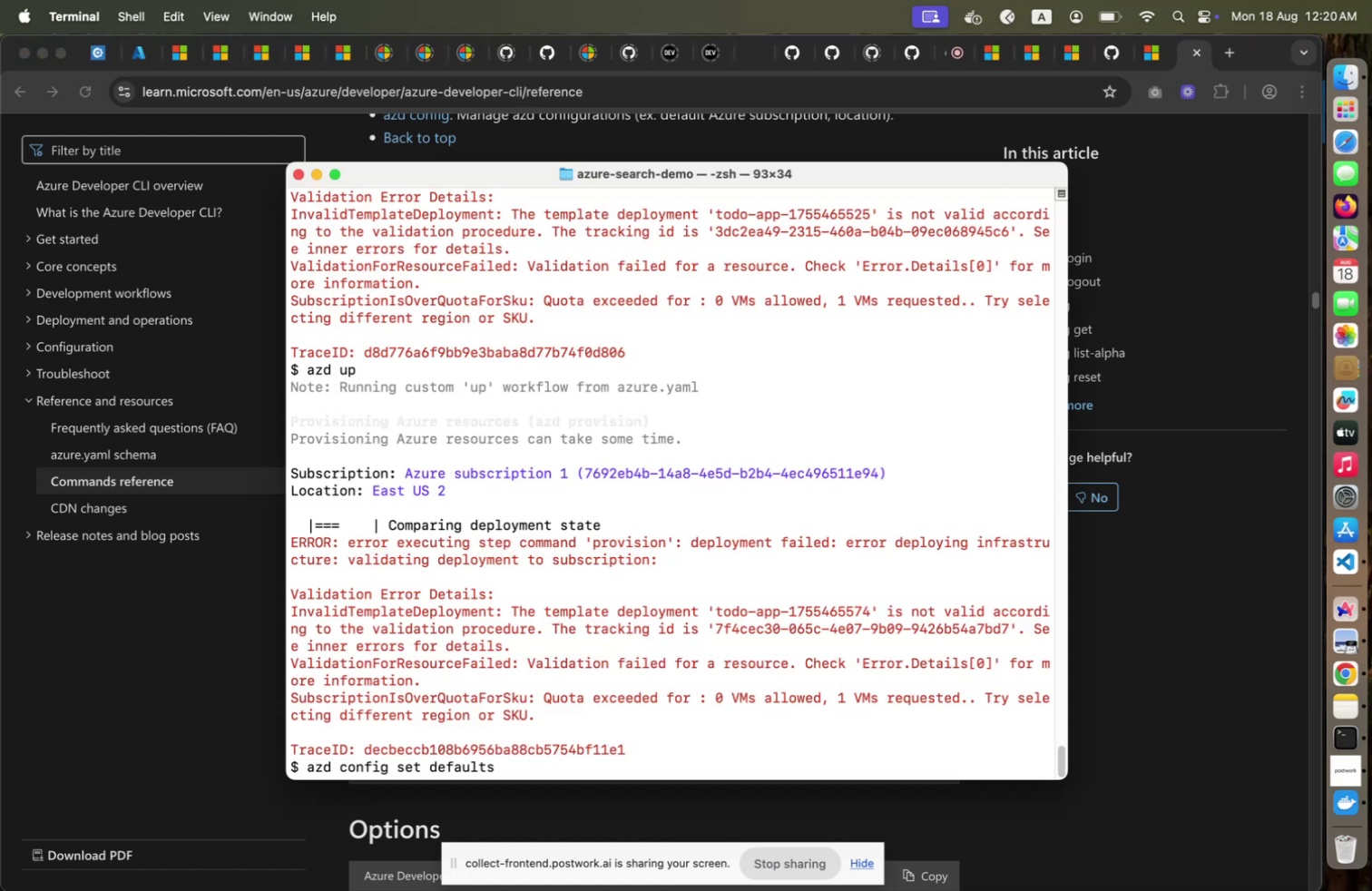 
key(Meta+Tab)
 